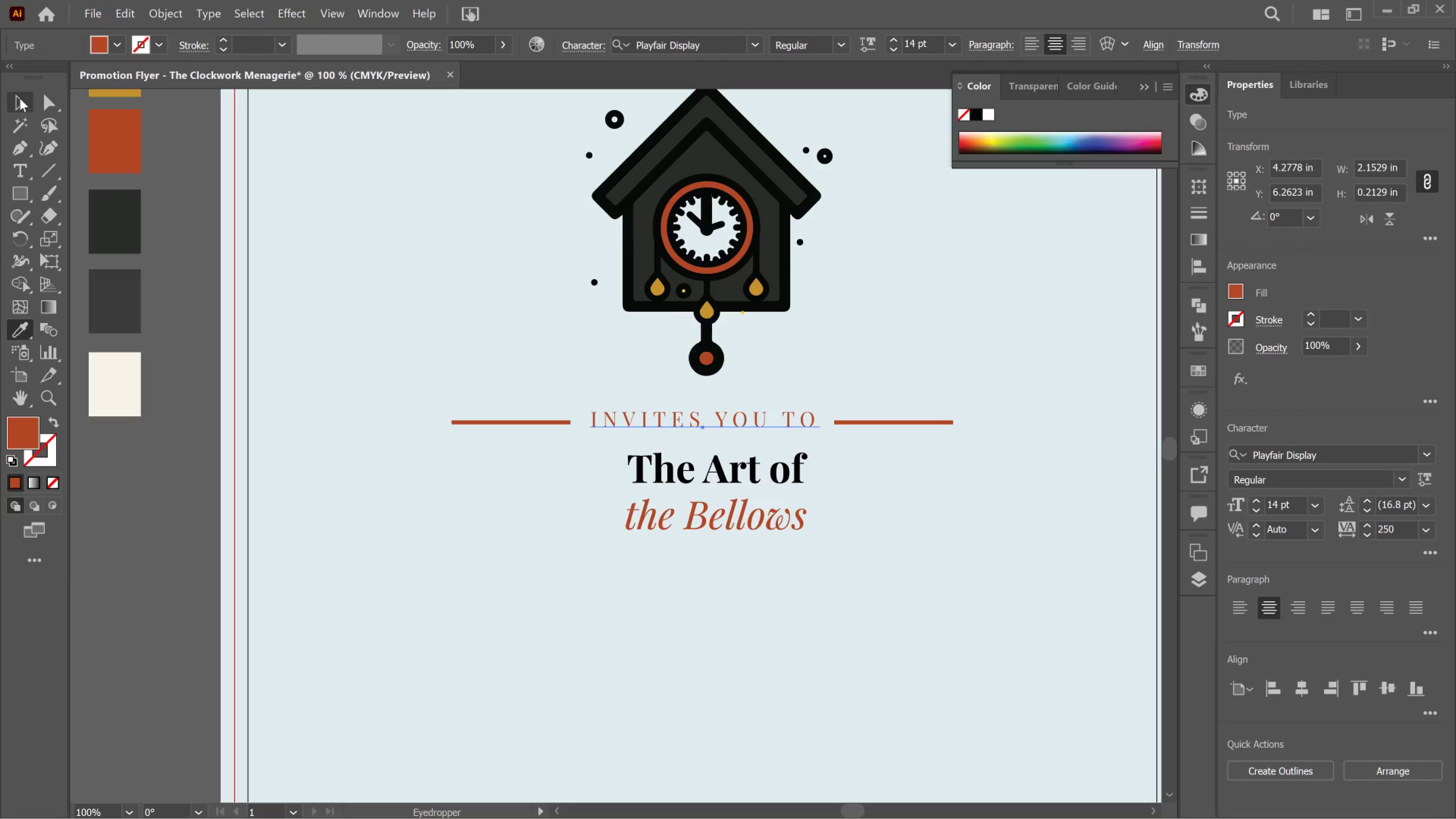 
left_click([20, 98])
 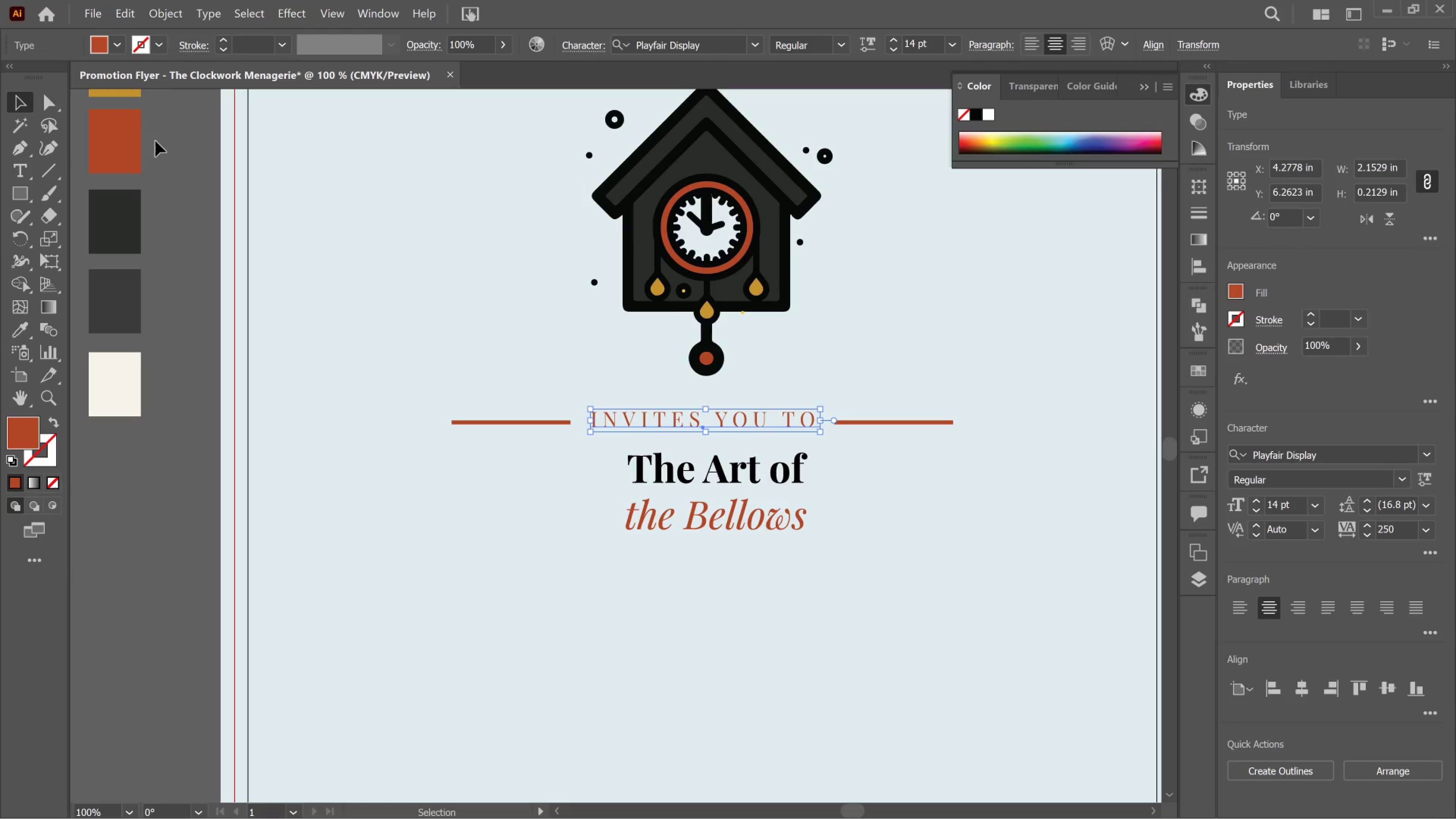 
left_click([156, 141])
 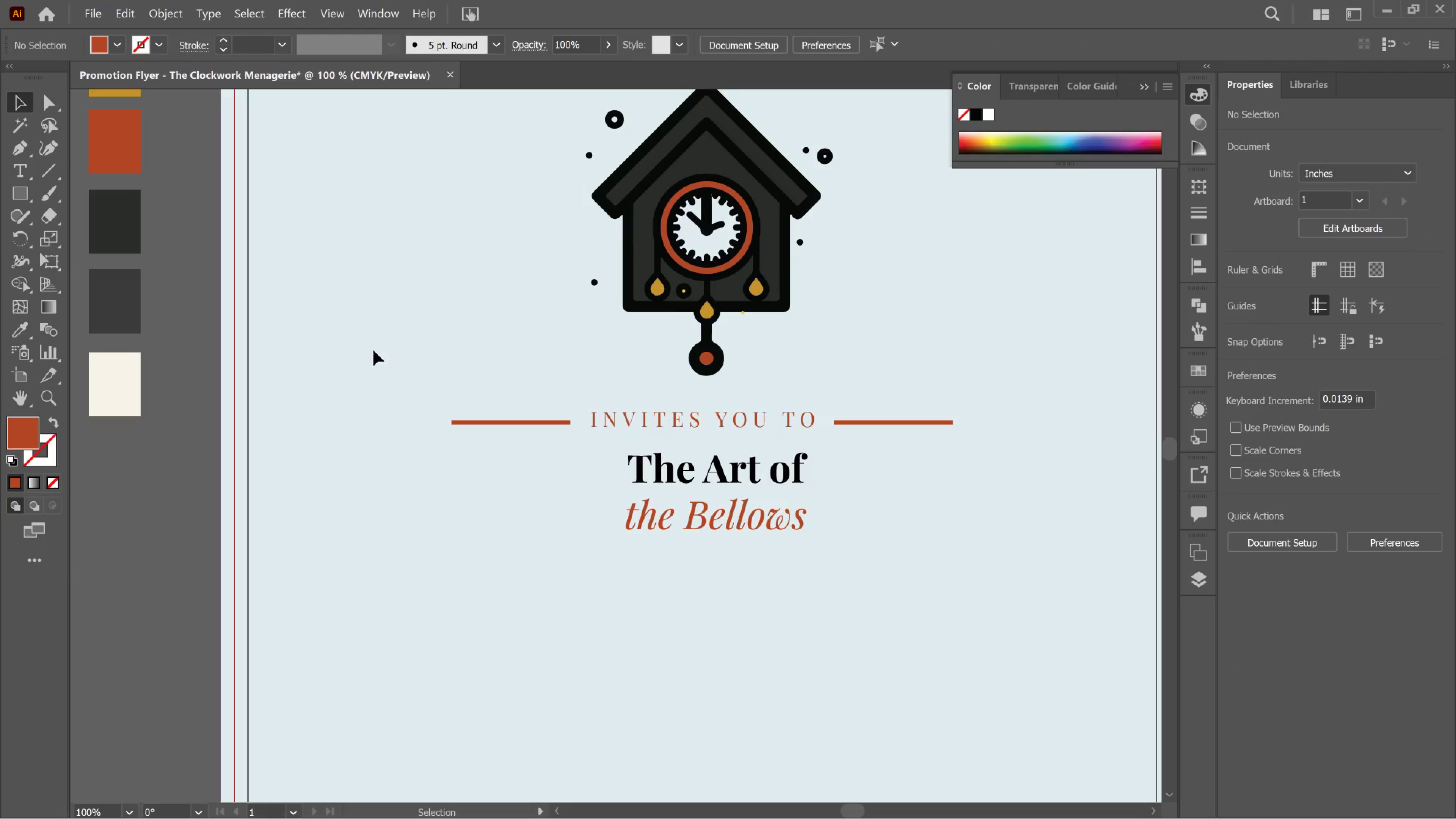 
scroll: coordinate [415, 438], scroll_direction: up, amount: 6.0
 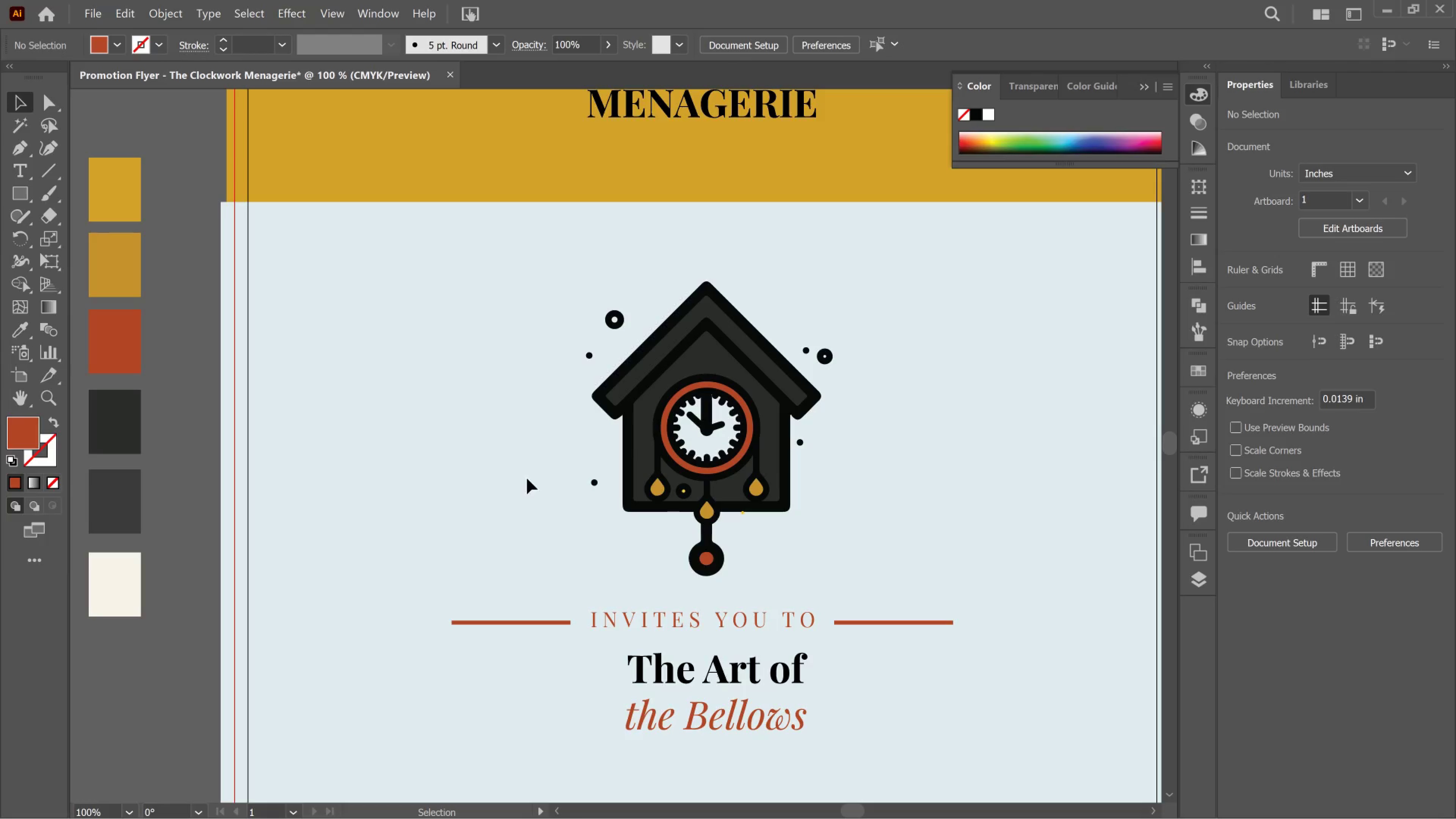 
scroll: coordinate [538, 551], scroll_direction: down, amount: 22.0
 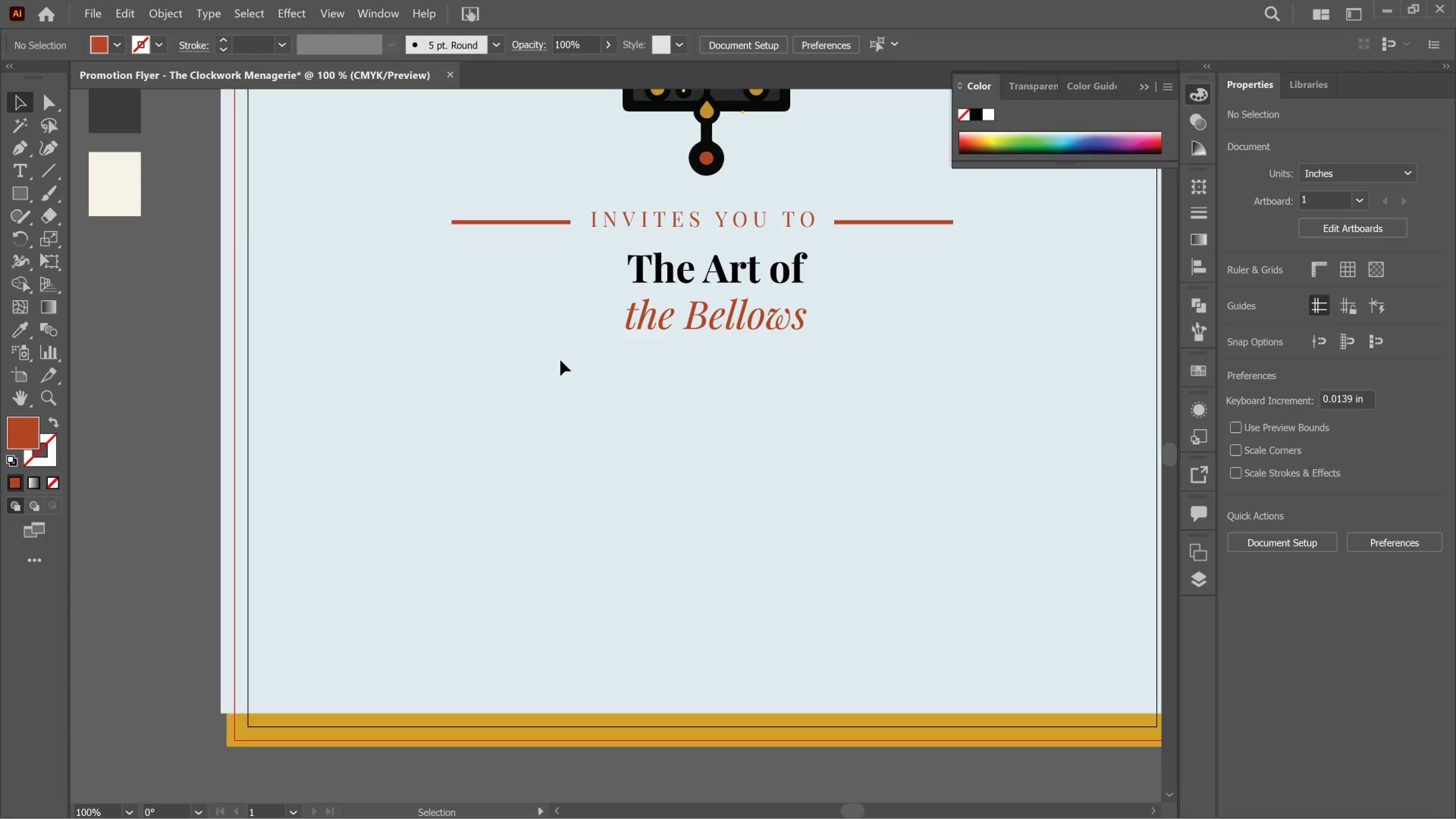 
wait(6.11)
 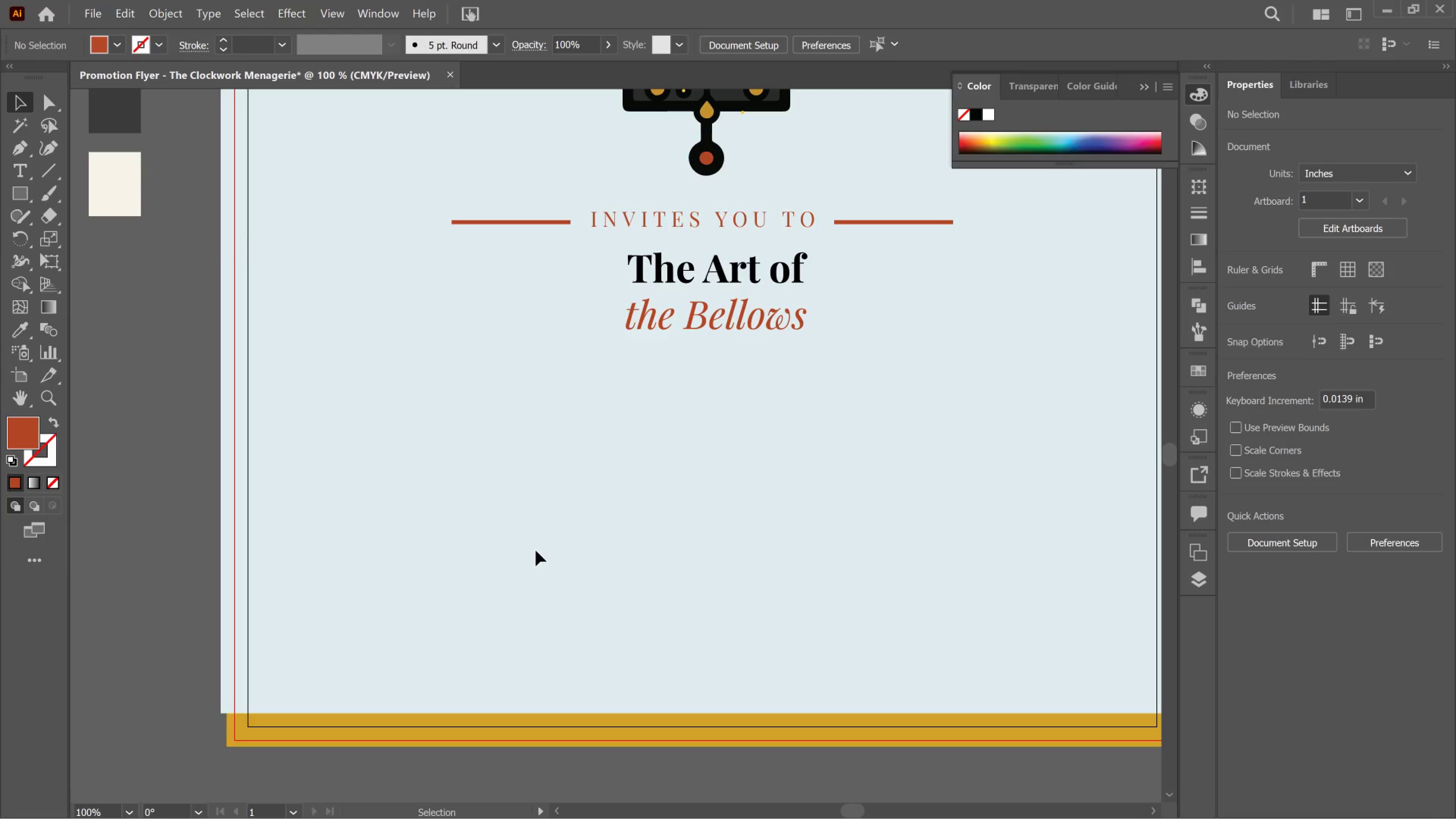 
left_click([27, 188])
 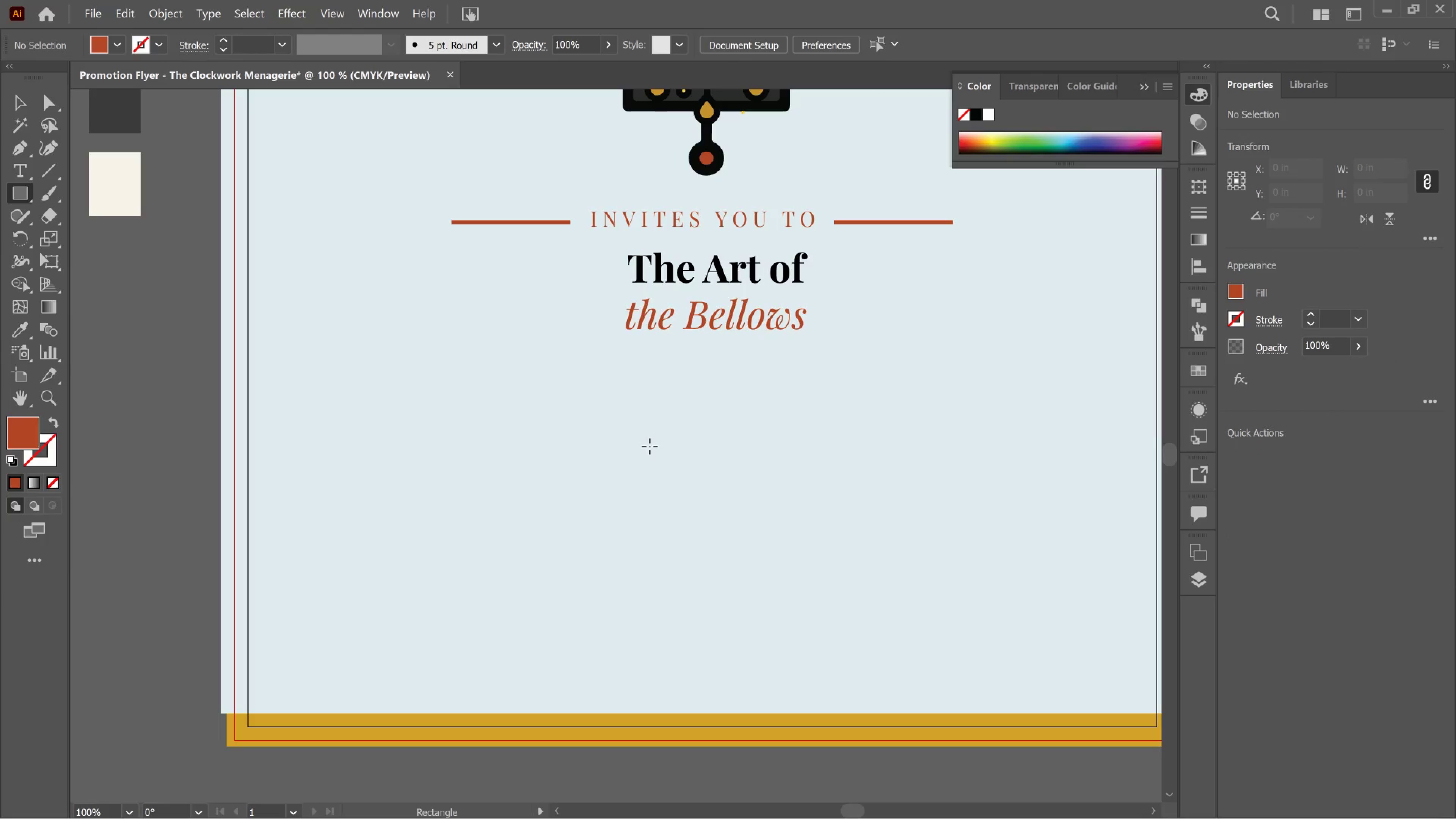 
key(F)
 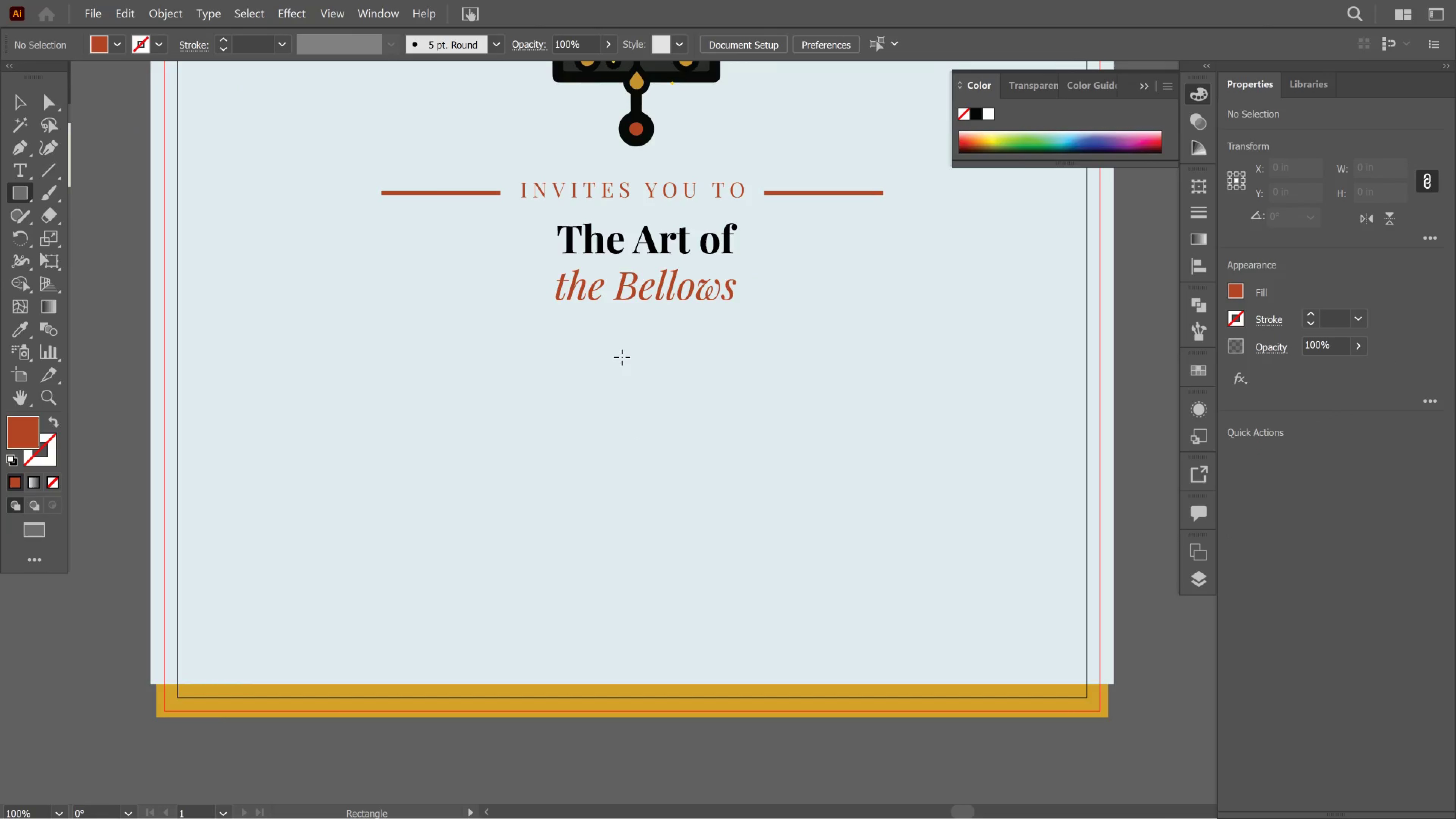 
key(V)
 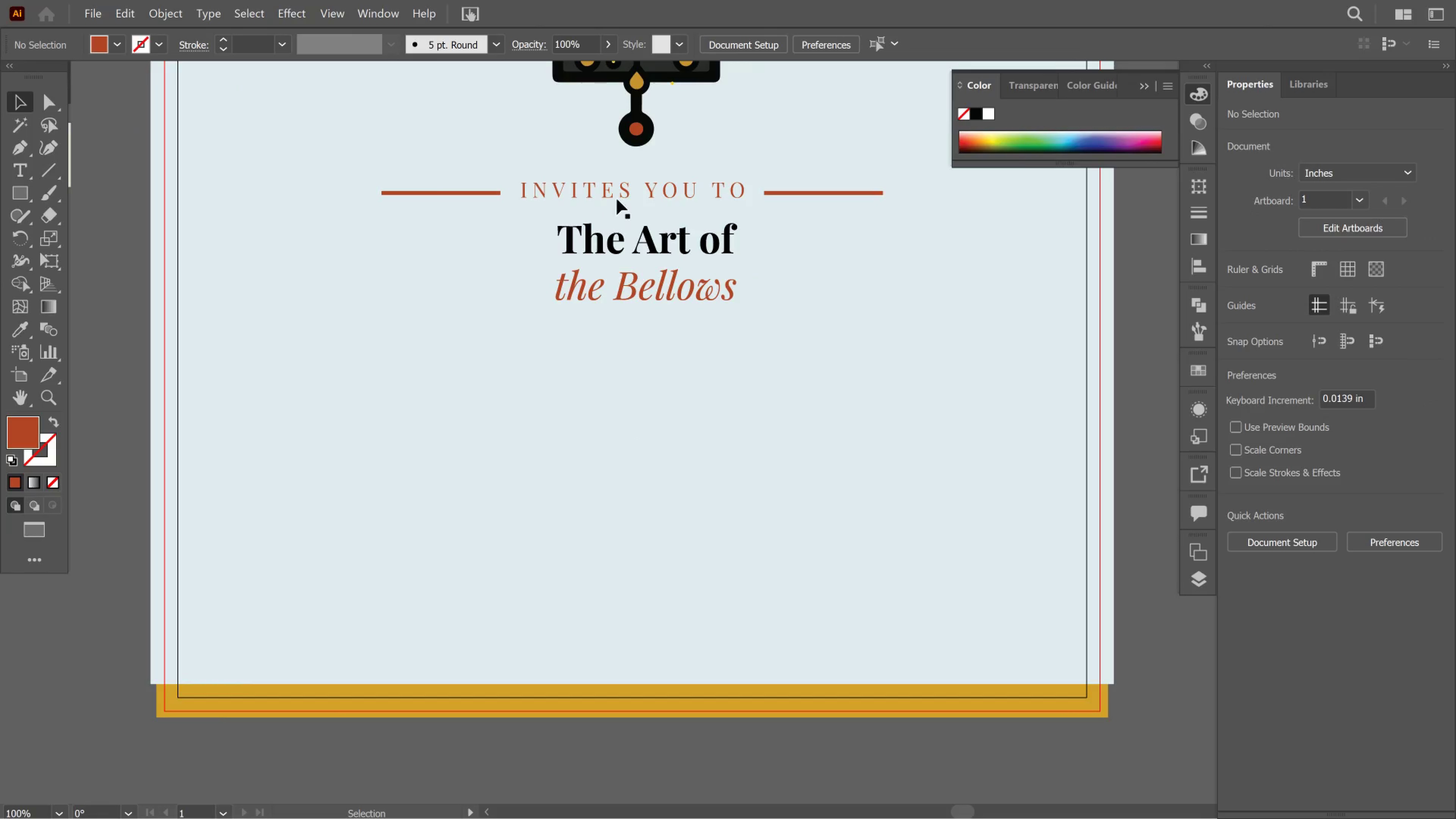 
left_click([617, 199])
 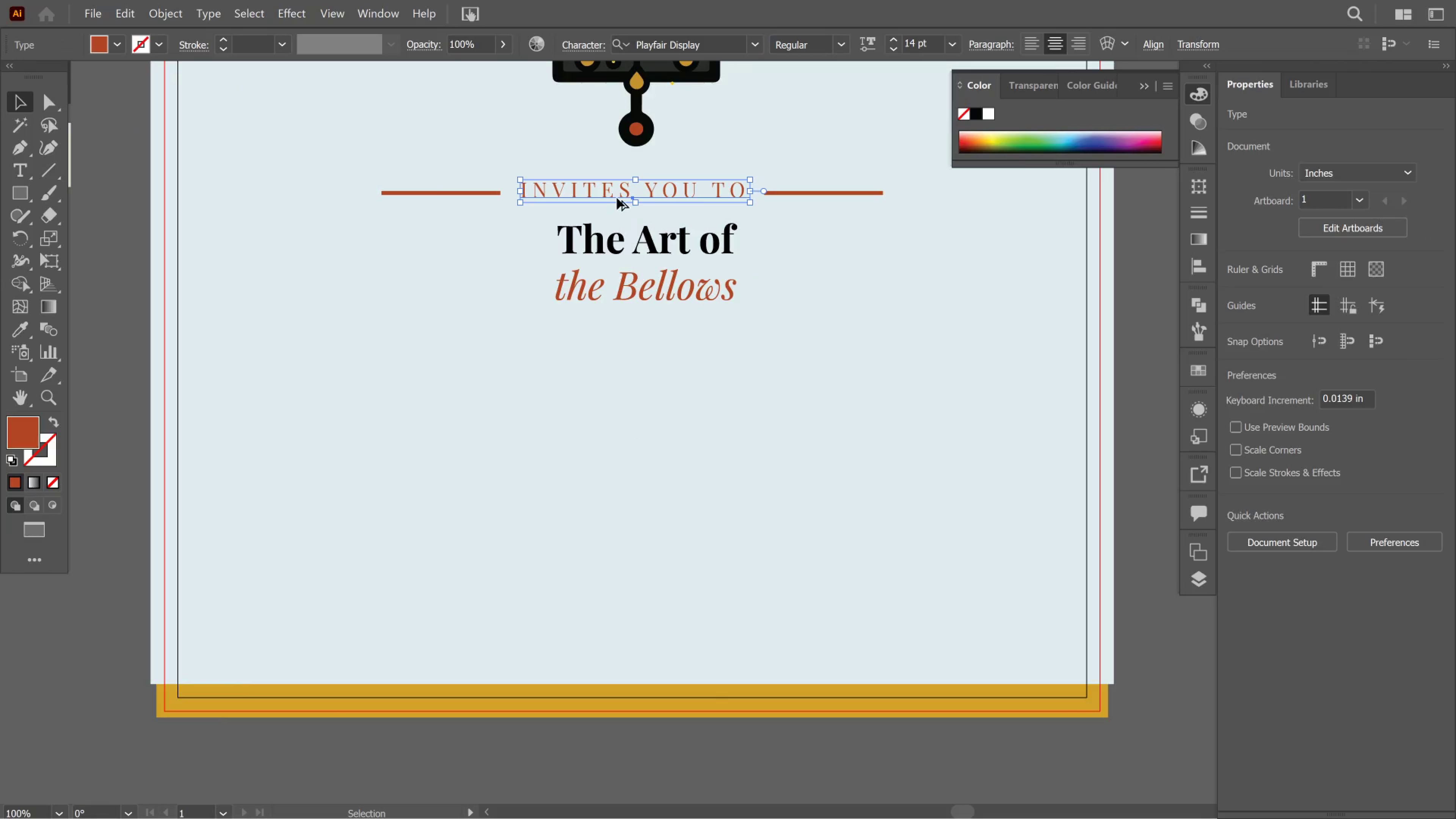 
hold_key(key=AltLeft, duration=1.68)
left_click_drag(start_coordinate=[617, 198], to_coordinate=[411, 366])
 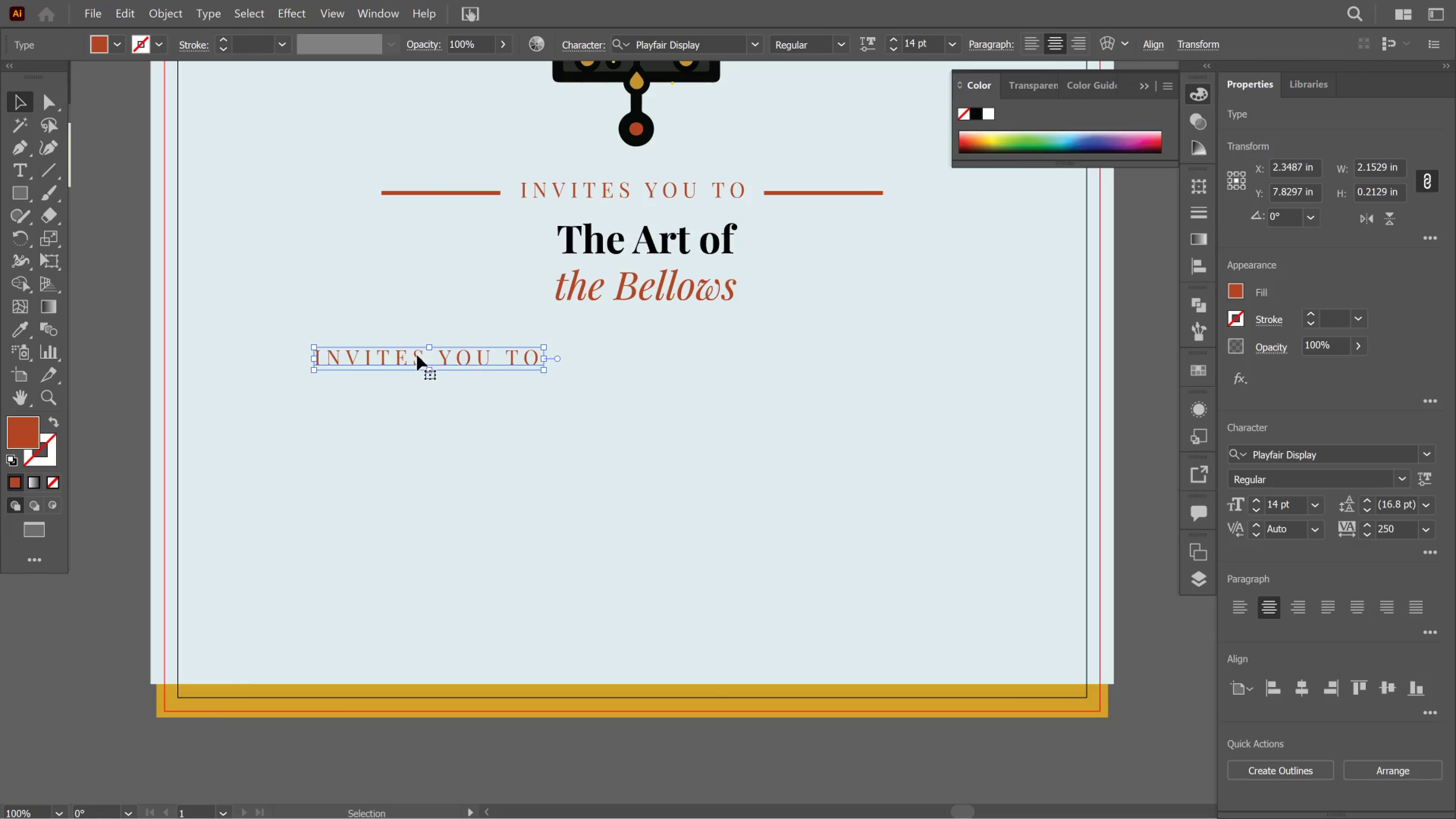 
double_click([417, 355])
 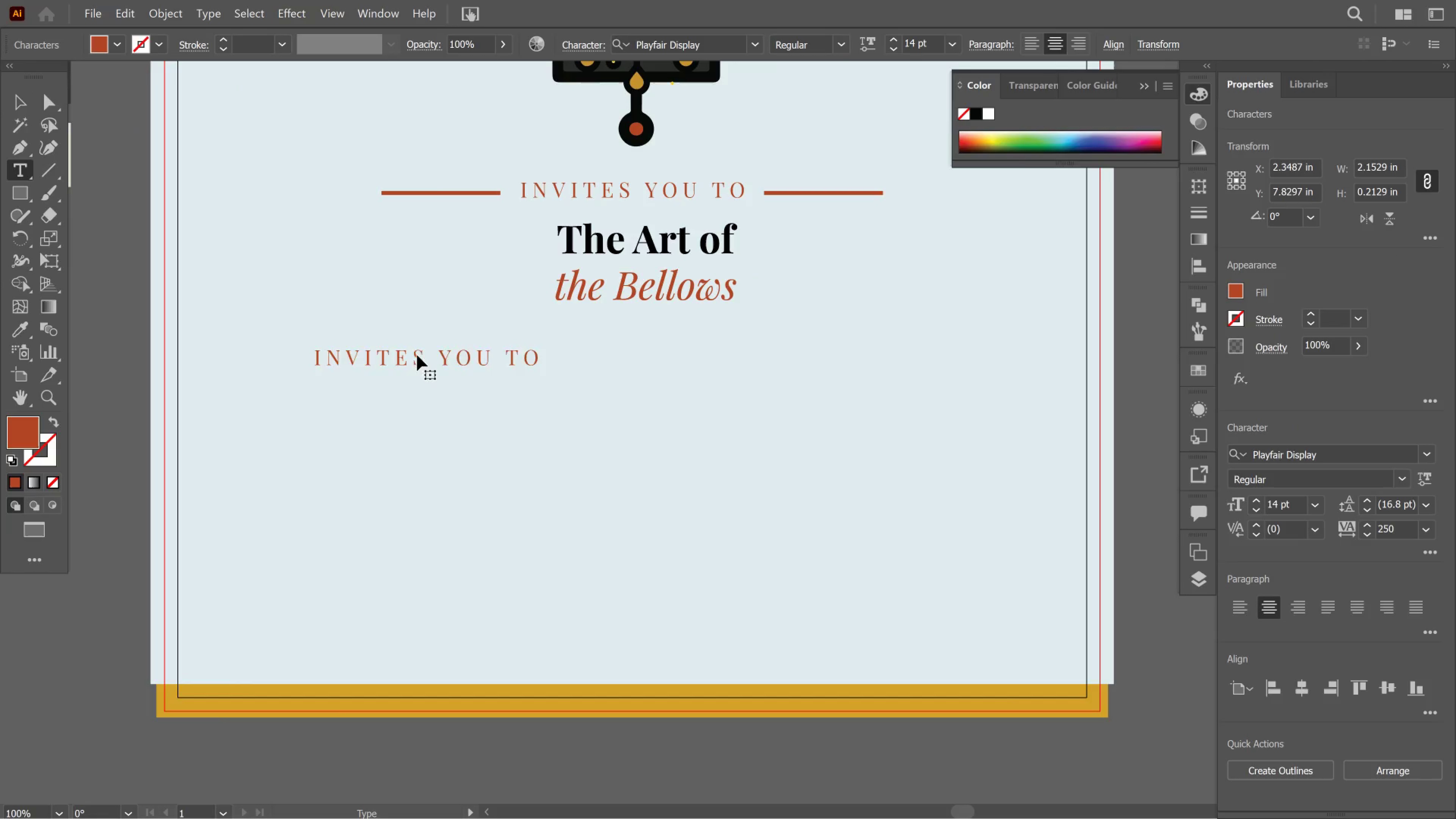 
left_click([417, 355])
 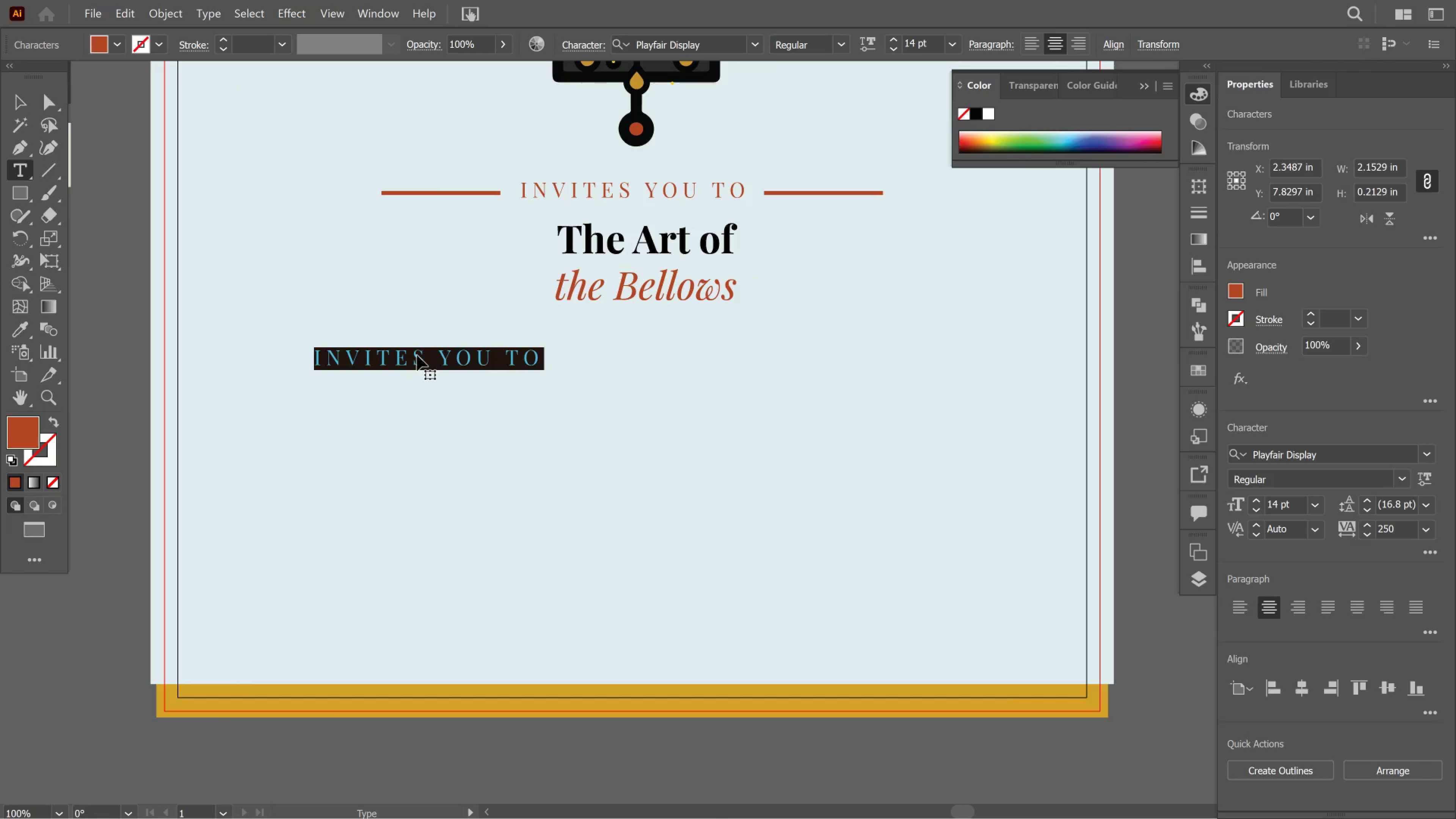 
type(A VINTAGE CUCKP)
key(Backspace)
type(O CLOCK MAINTENANCE WORKSHOP)
 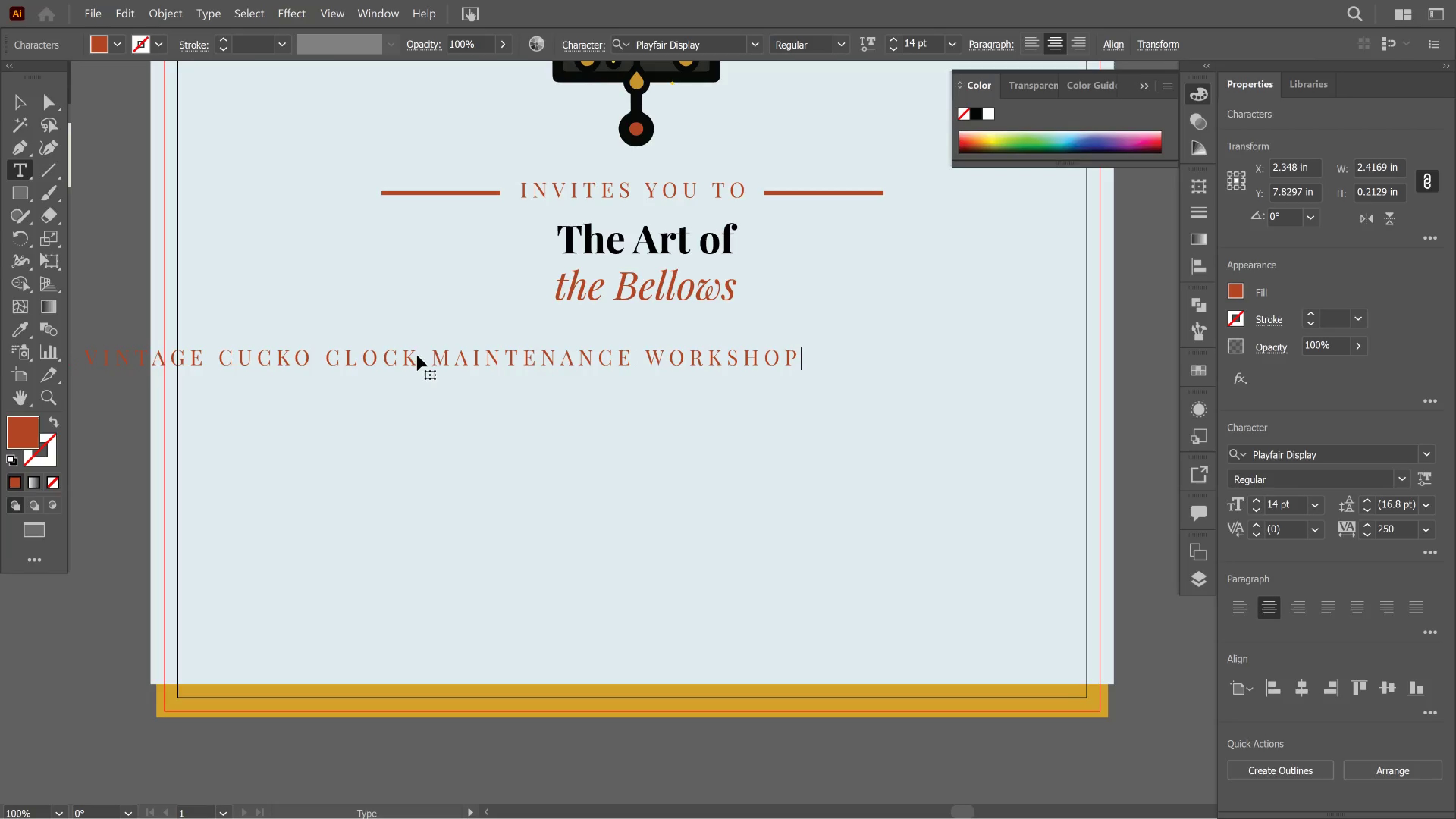 
key(Control+A)
 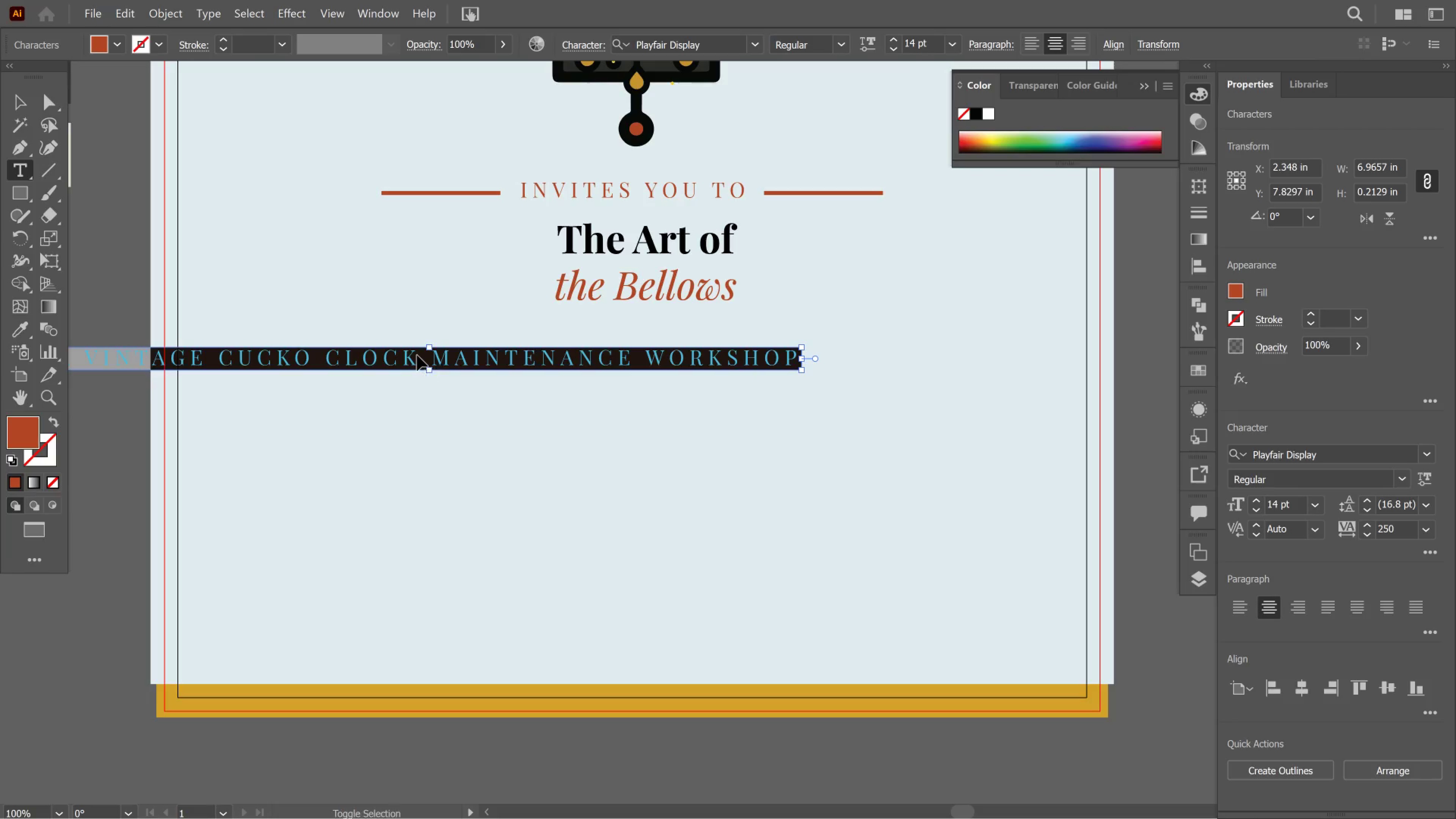 
key(Control+Shift+Comma)
 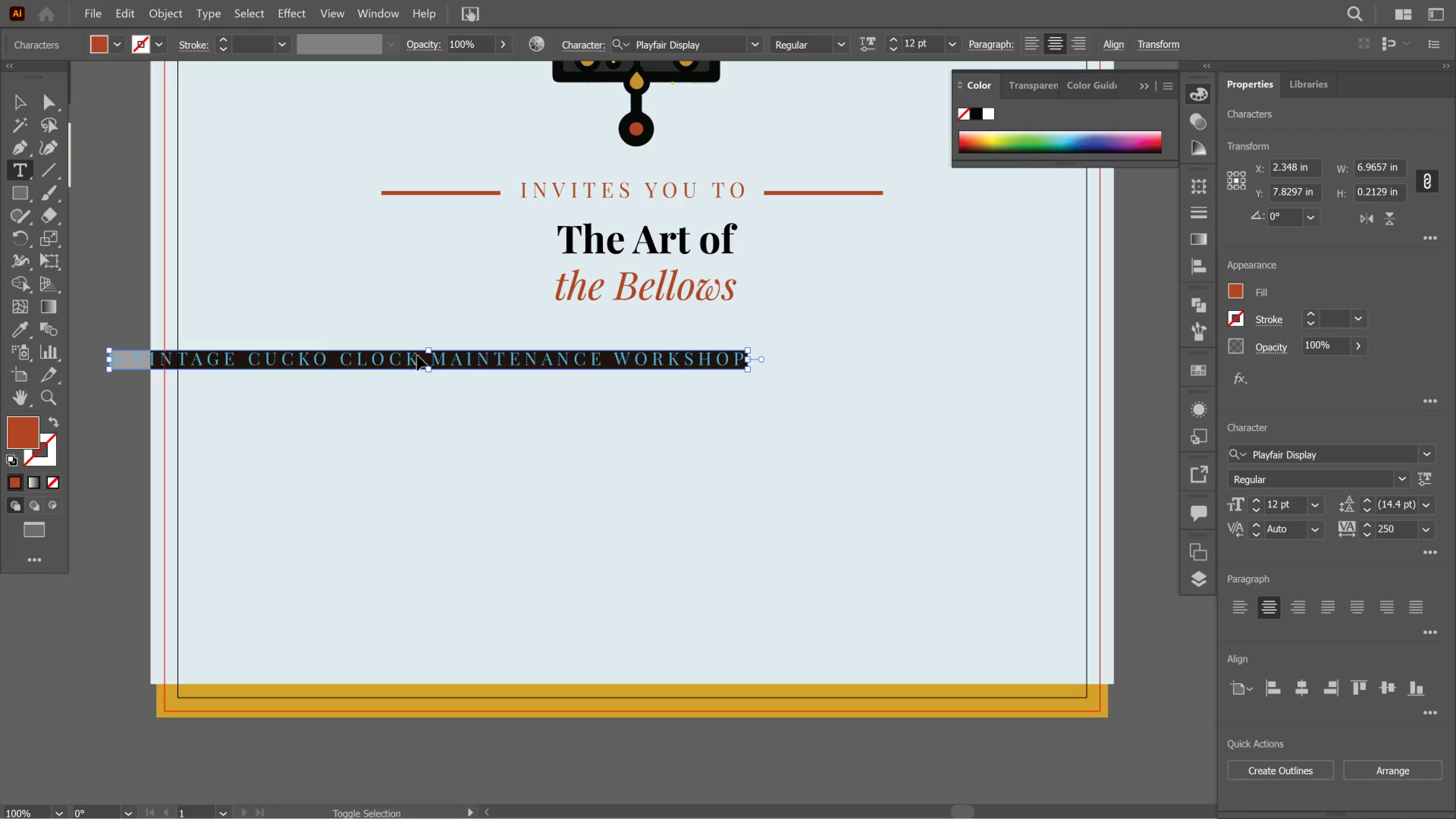 
key(Control+Shift+Comma)
 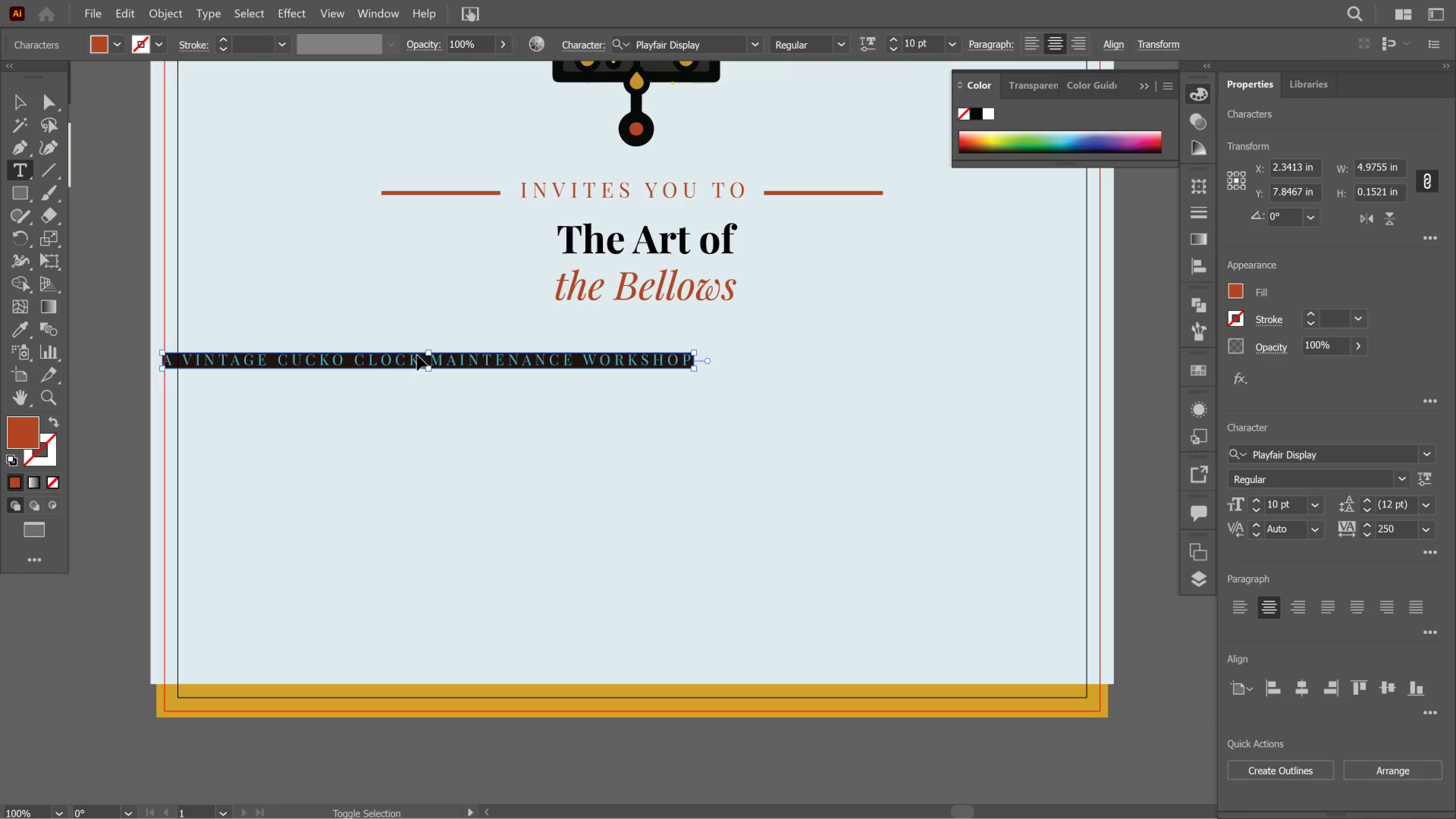 
key(Control+Shift+Period)
 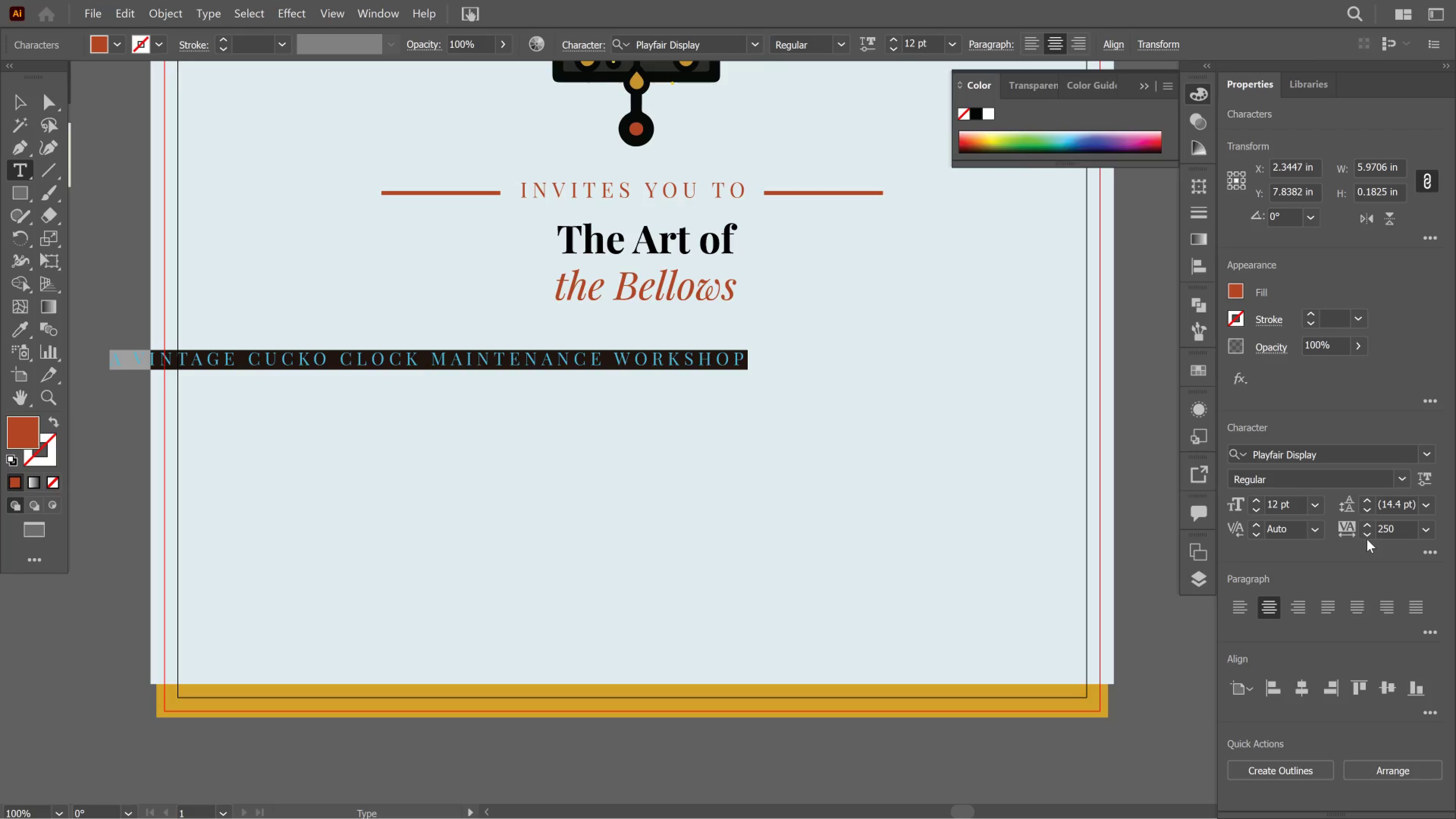 
left_click_drag(start_coordinate=[1400, 529], to_coordinate=[1366, 528])
 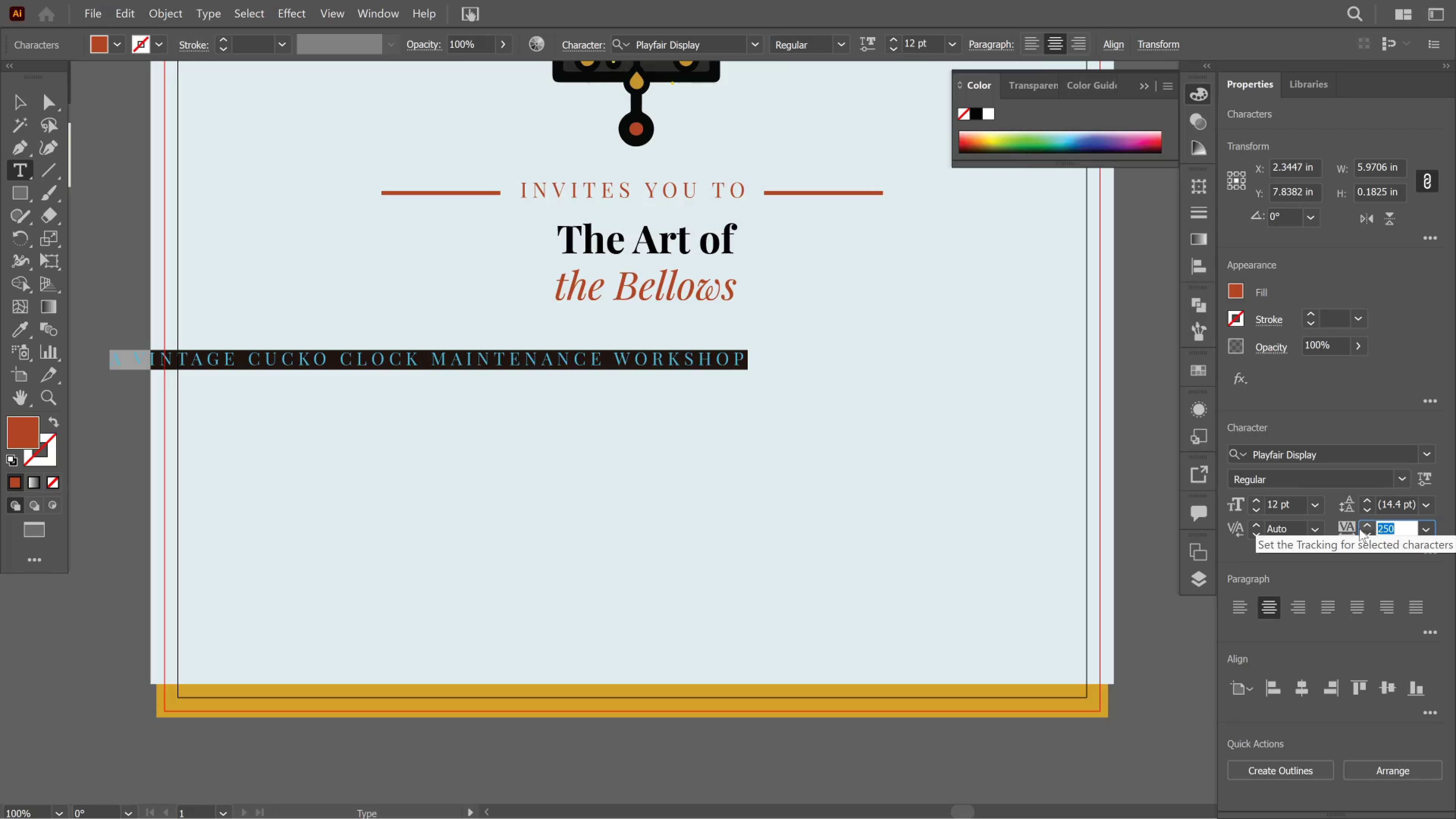 
key(Numpad5)
 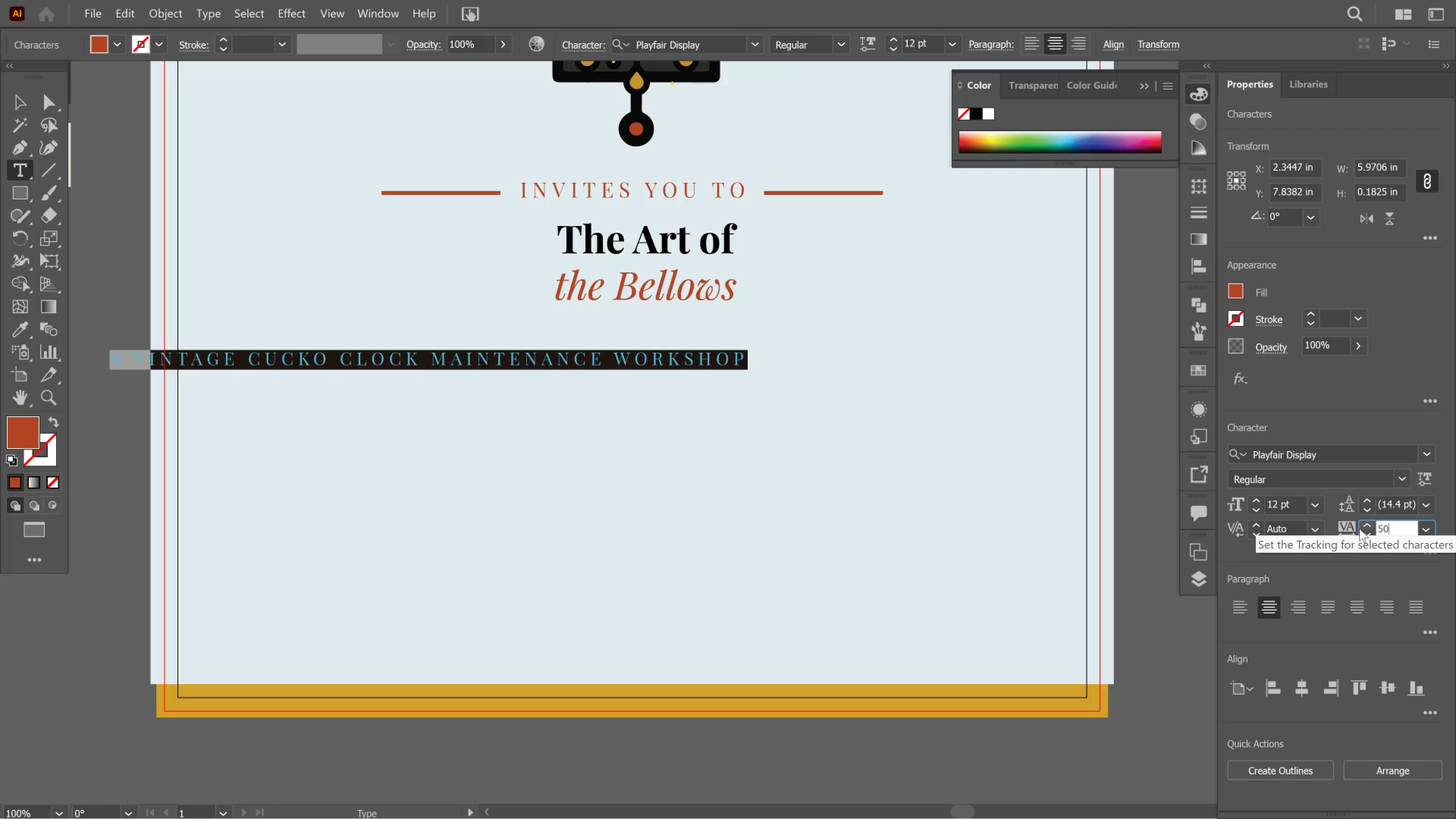 
key(Numpad0)
 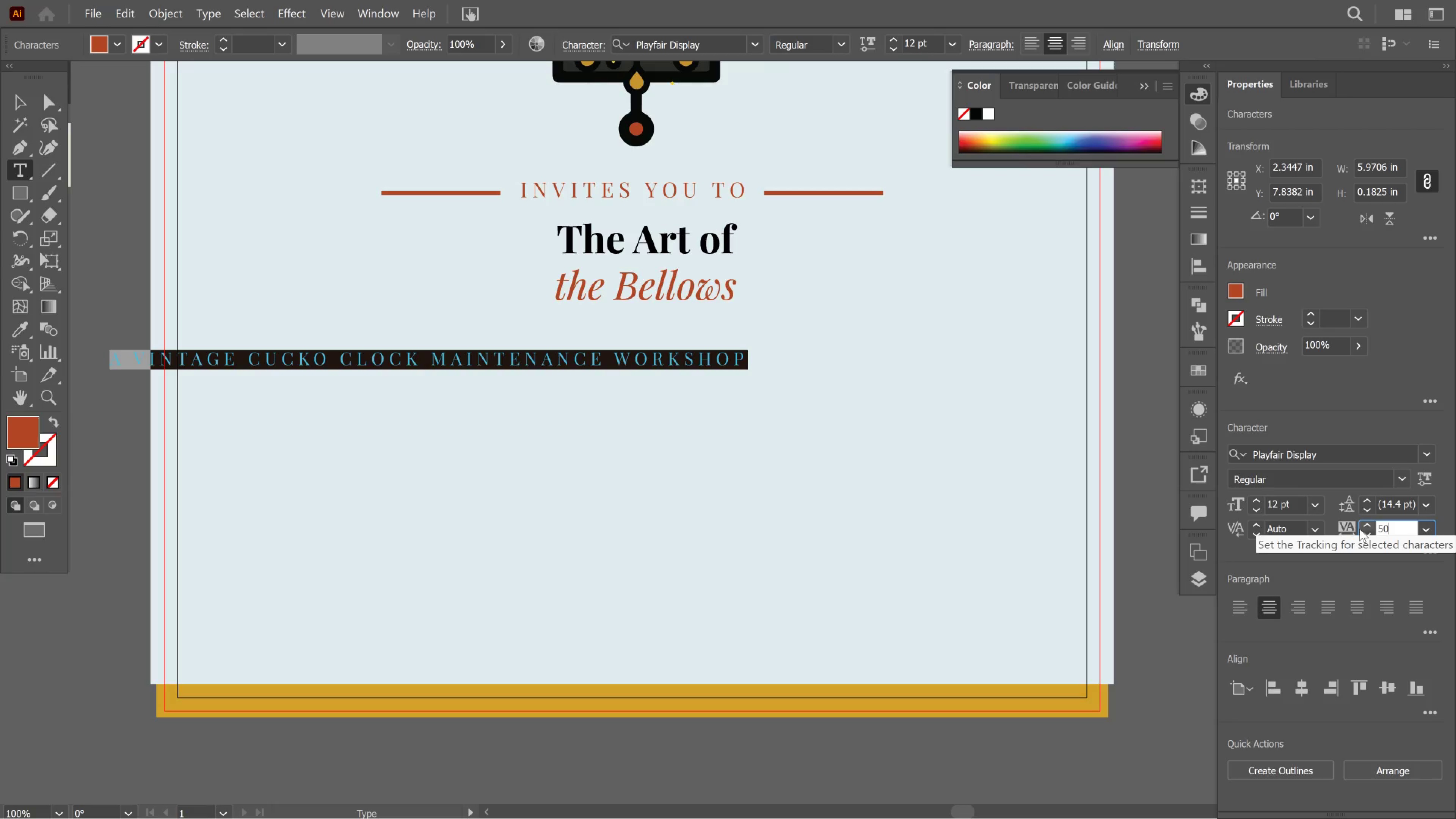 
key(Enter)
 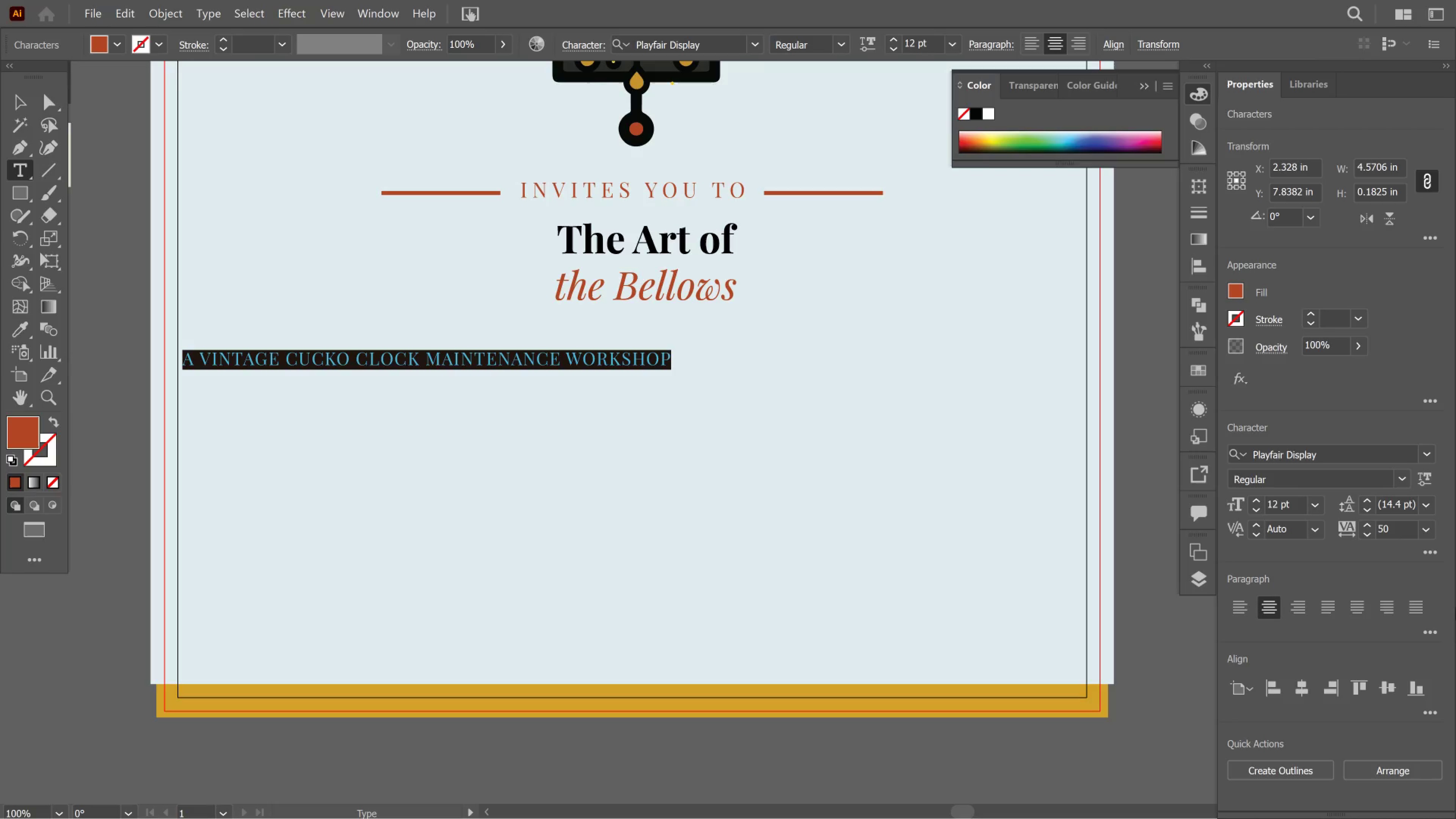 
left_click_drag(start_coordinate=[1389, 529], to_coordinate=[1367, 529])
 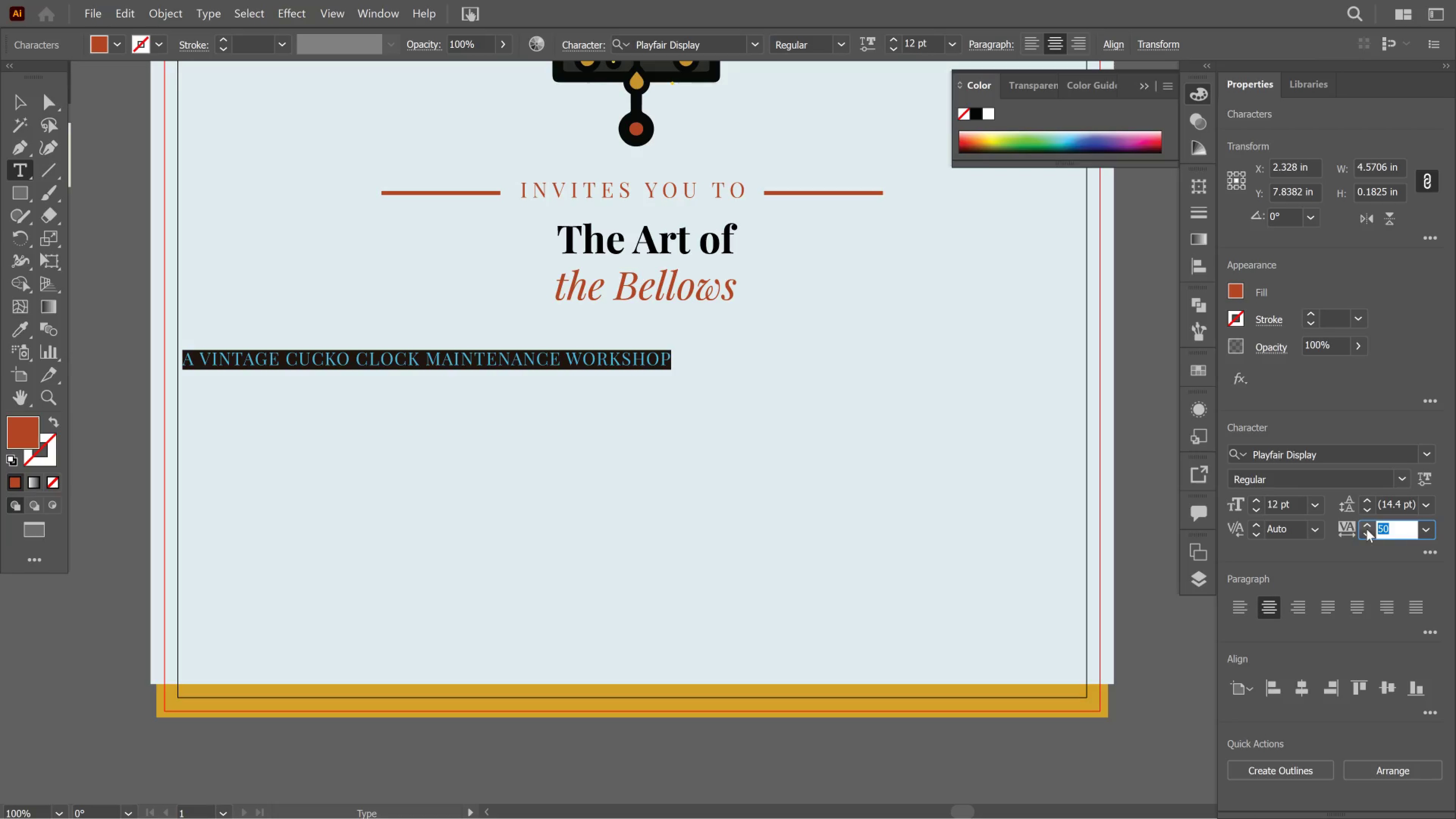 
key(Numpad1)
 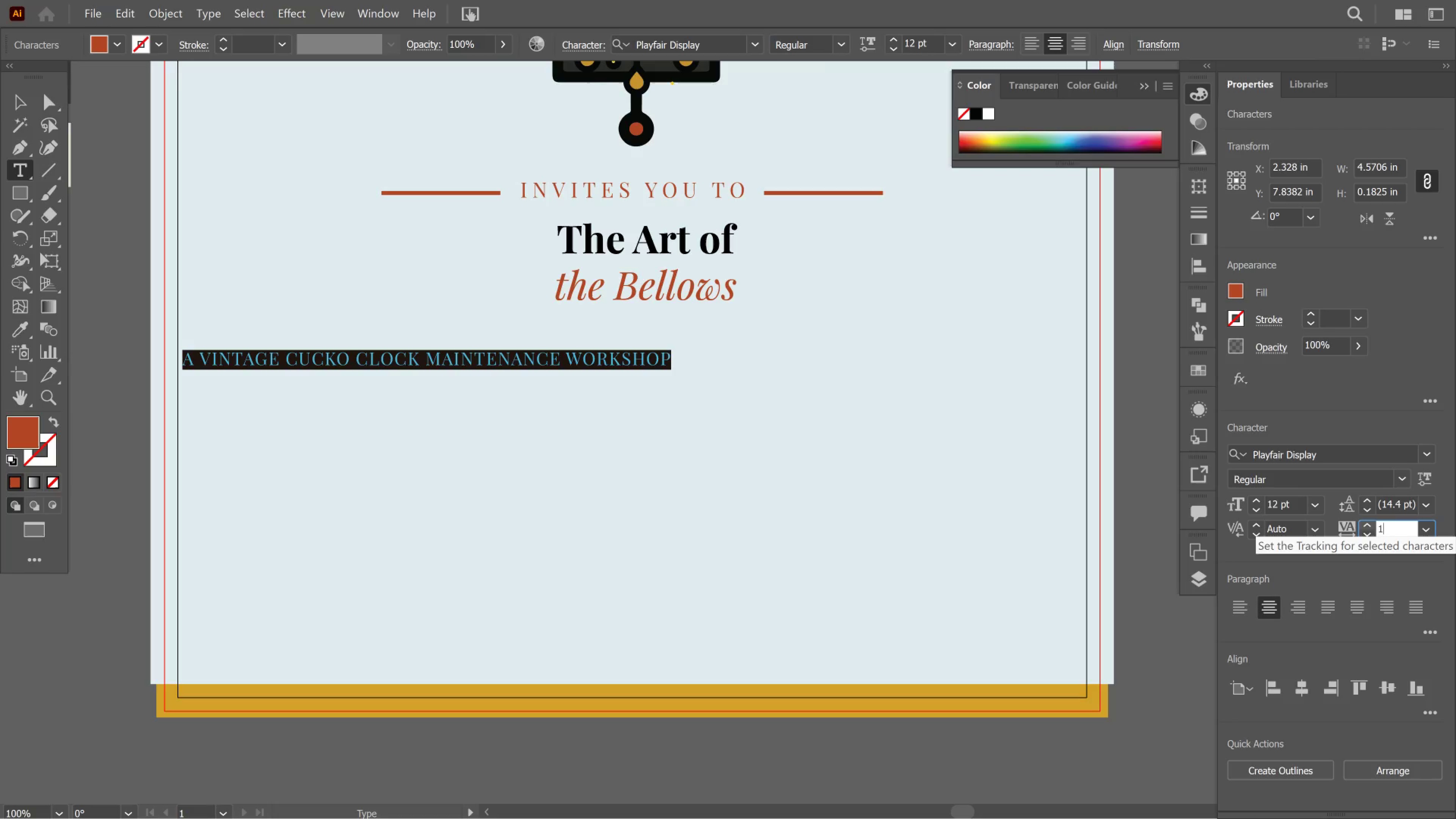 
key(Numpad0)
 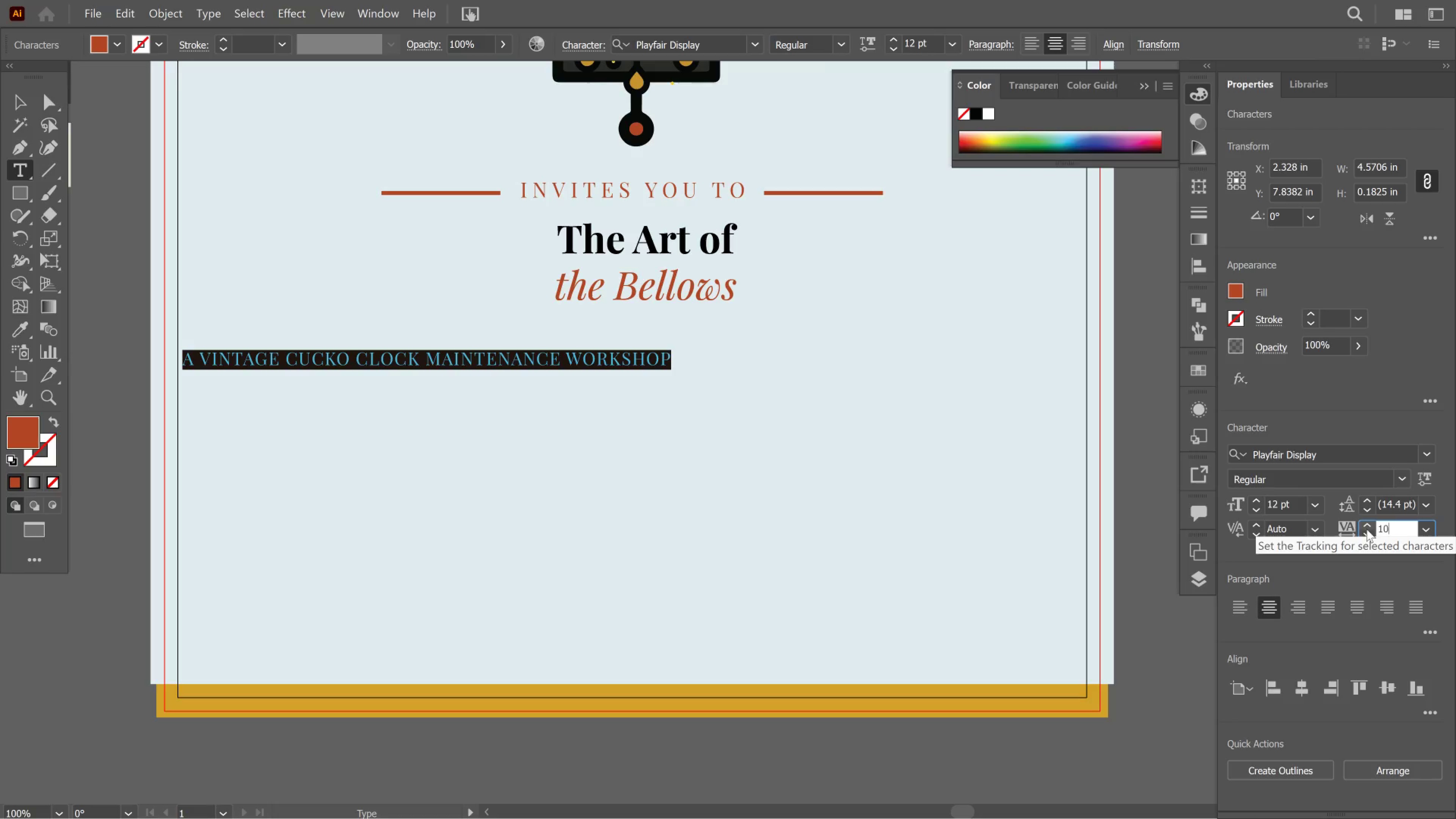 
key(Numpad0)
 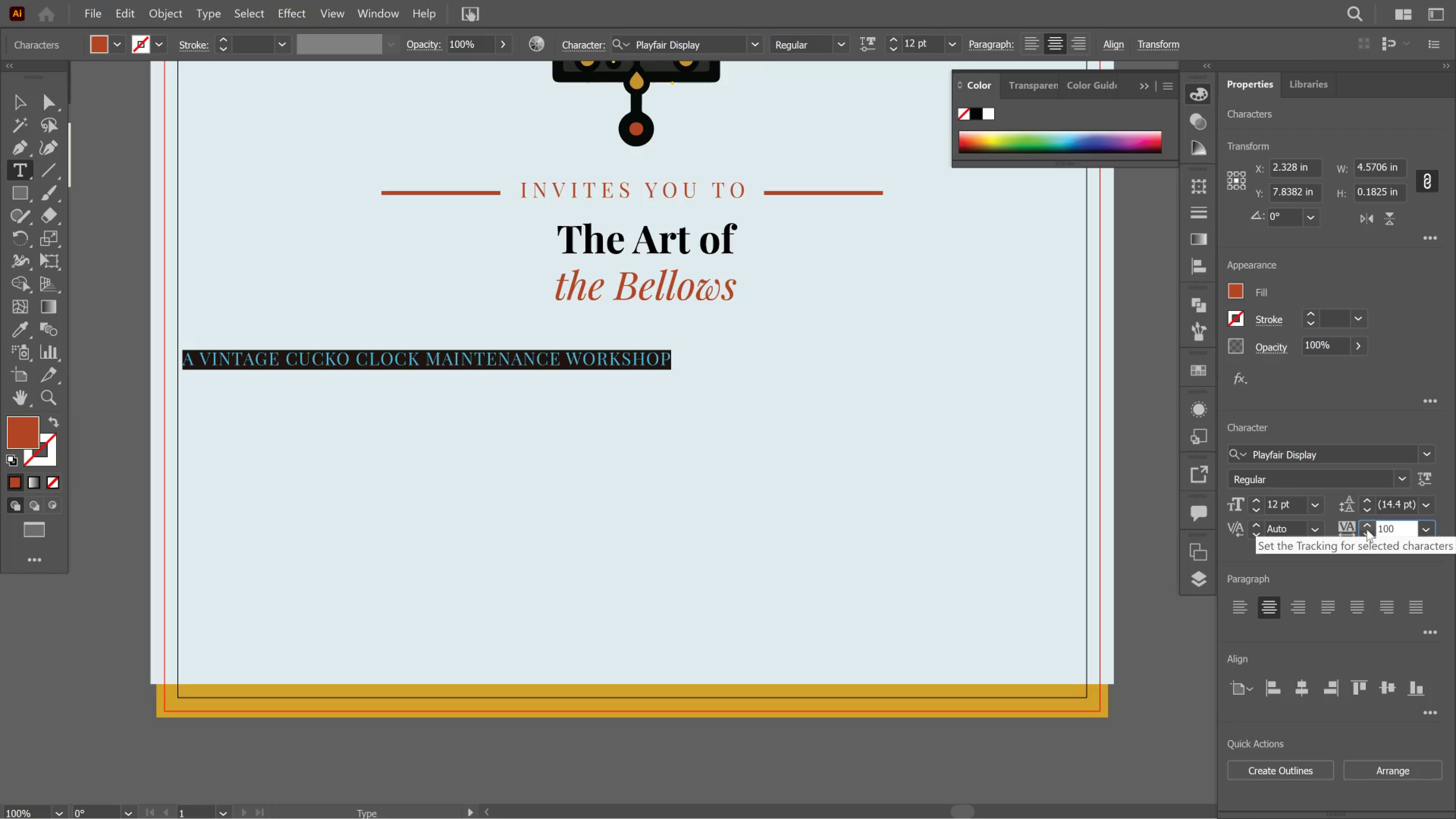 
key(Enter)
 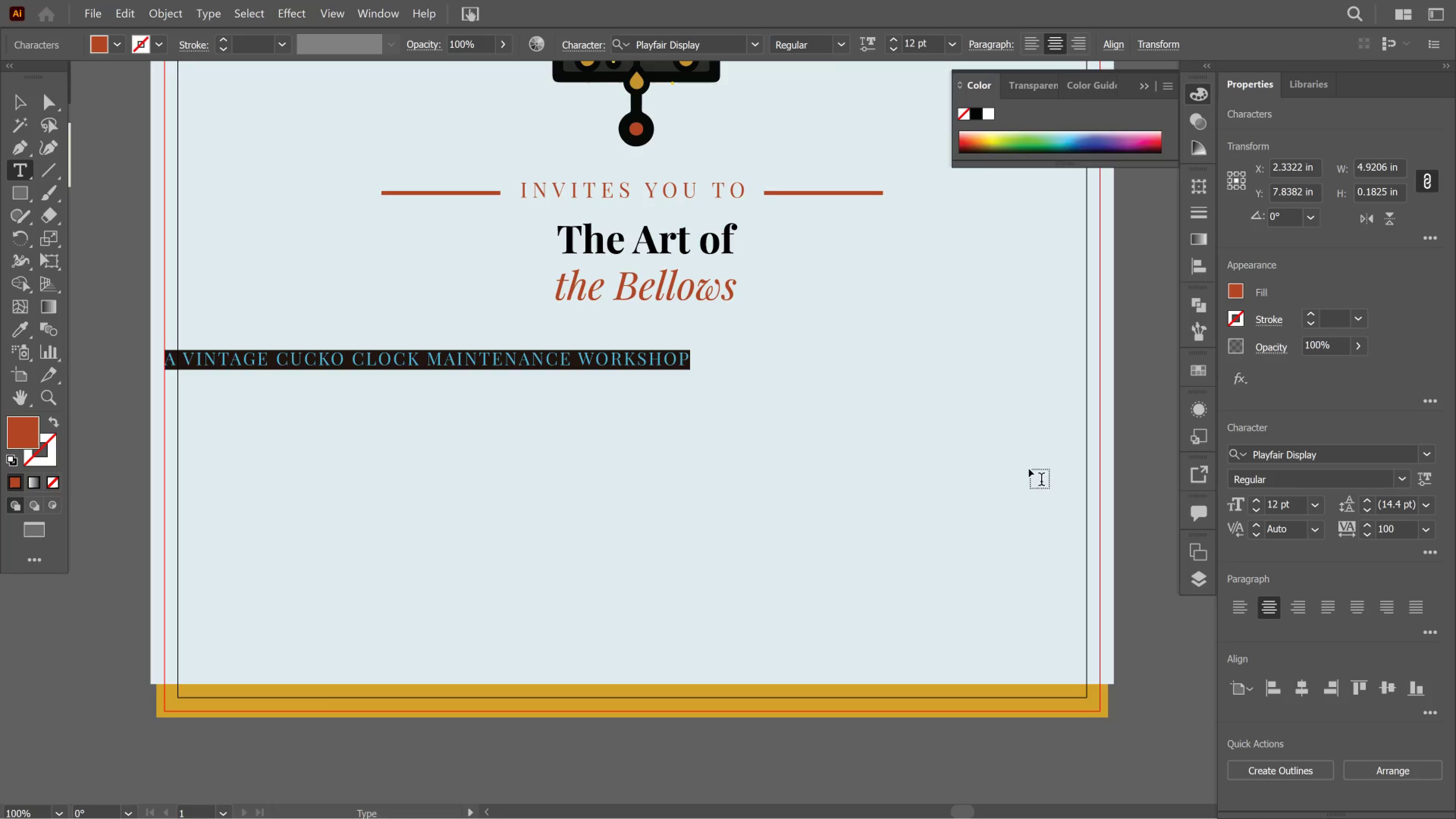 
scroll: coordinate [502, 204], scroll_direction: down, amount: 1.0
 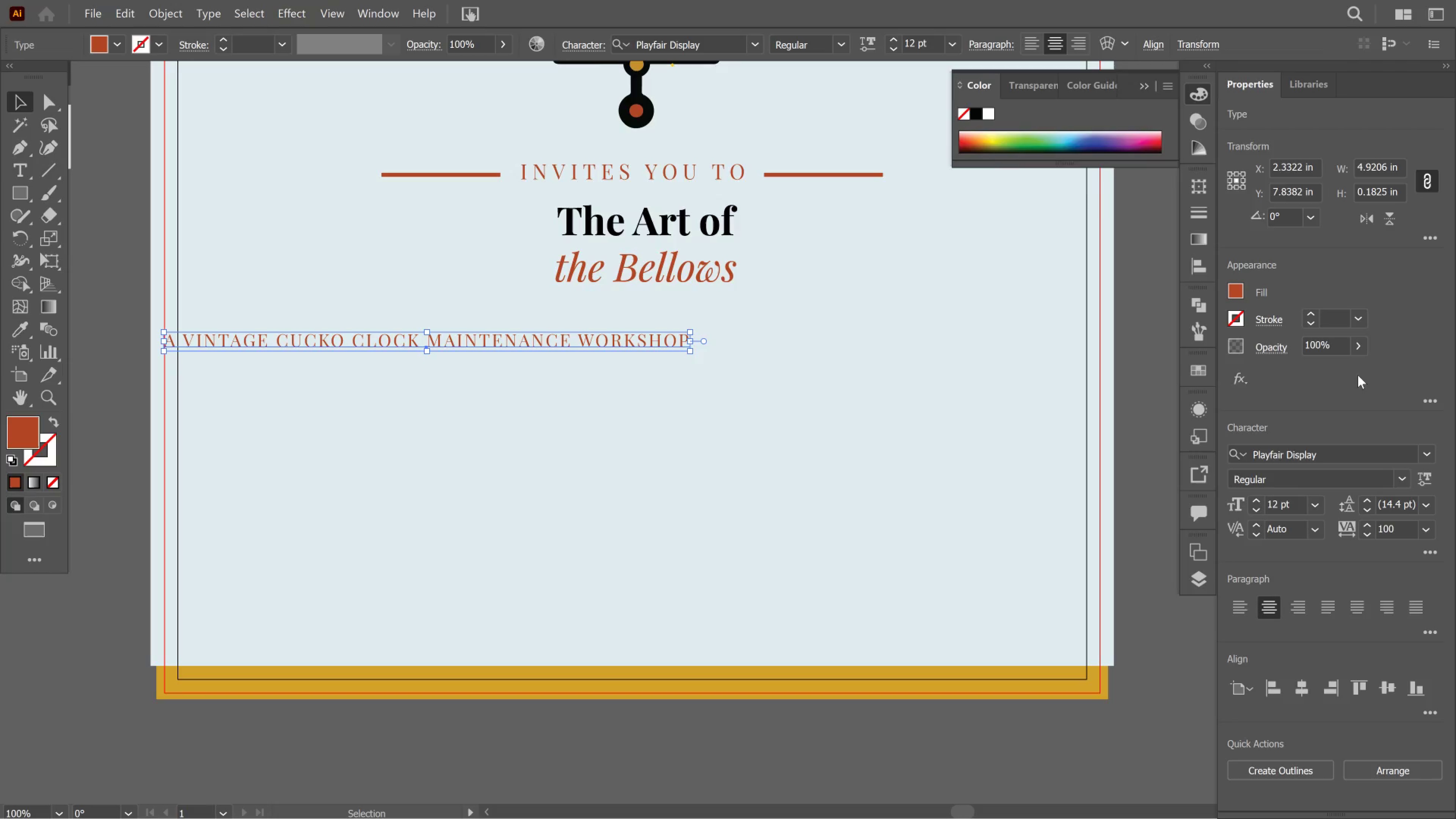 
left_click([1302, 693])
 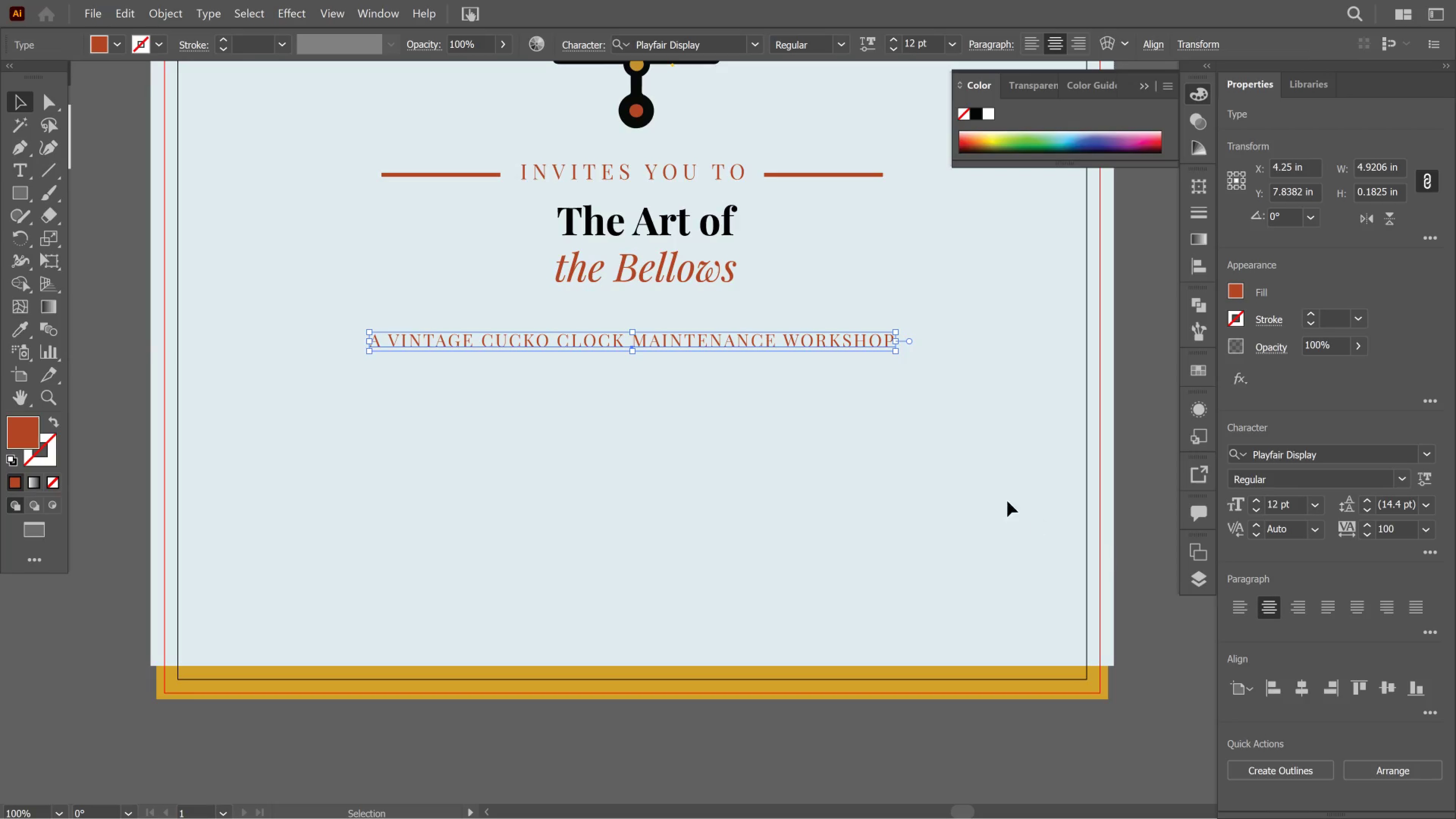 
left_click([982, 480])
 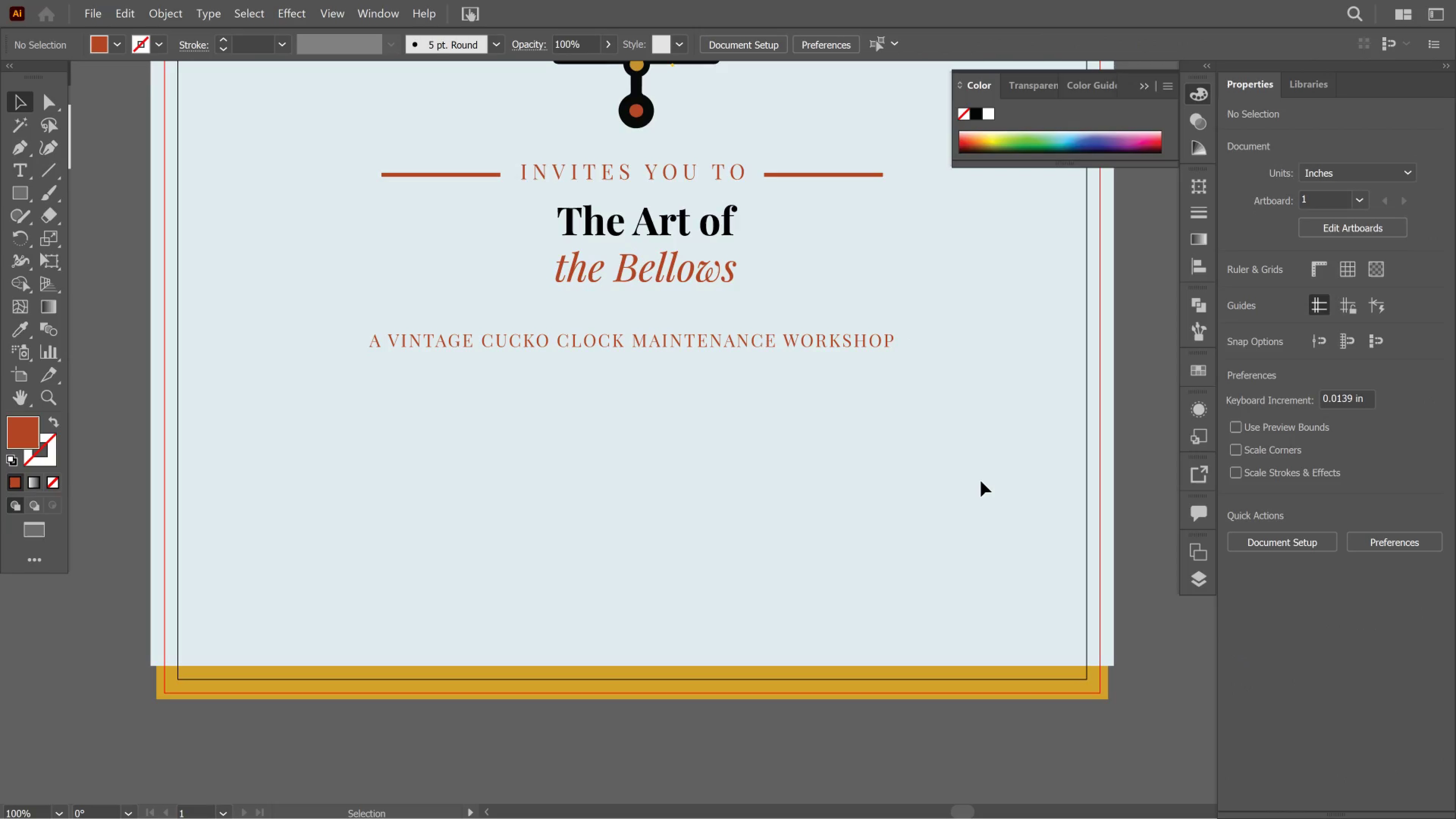 
wait(14.14)
 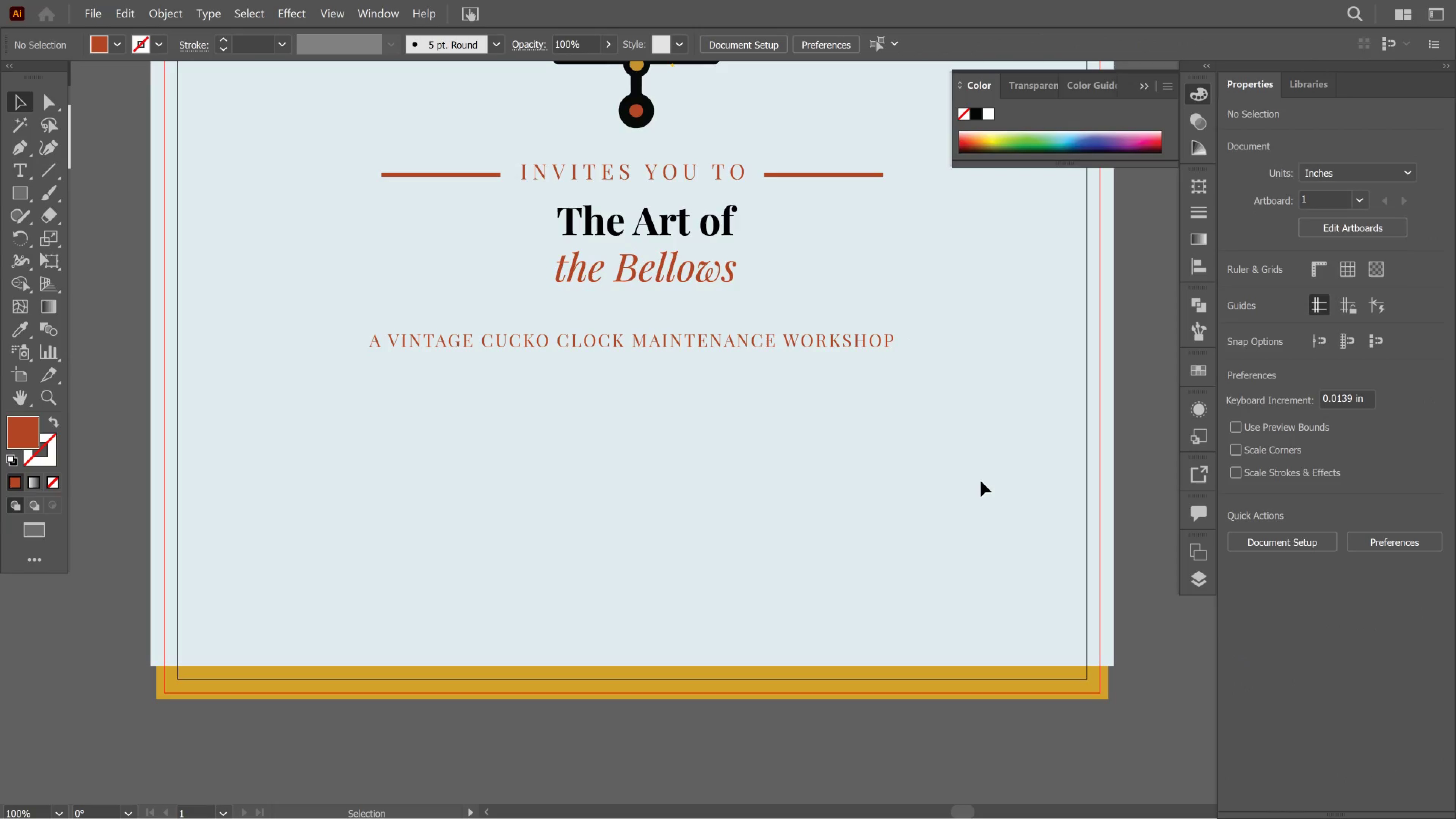 
left_click([598, 338])
 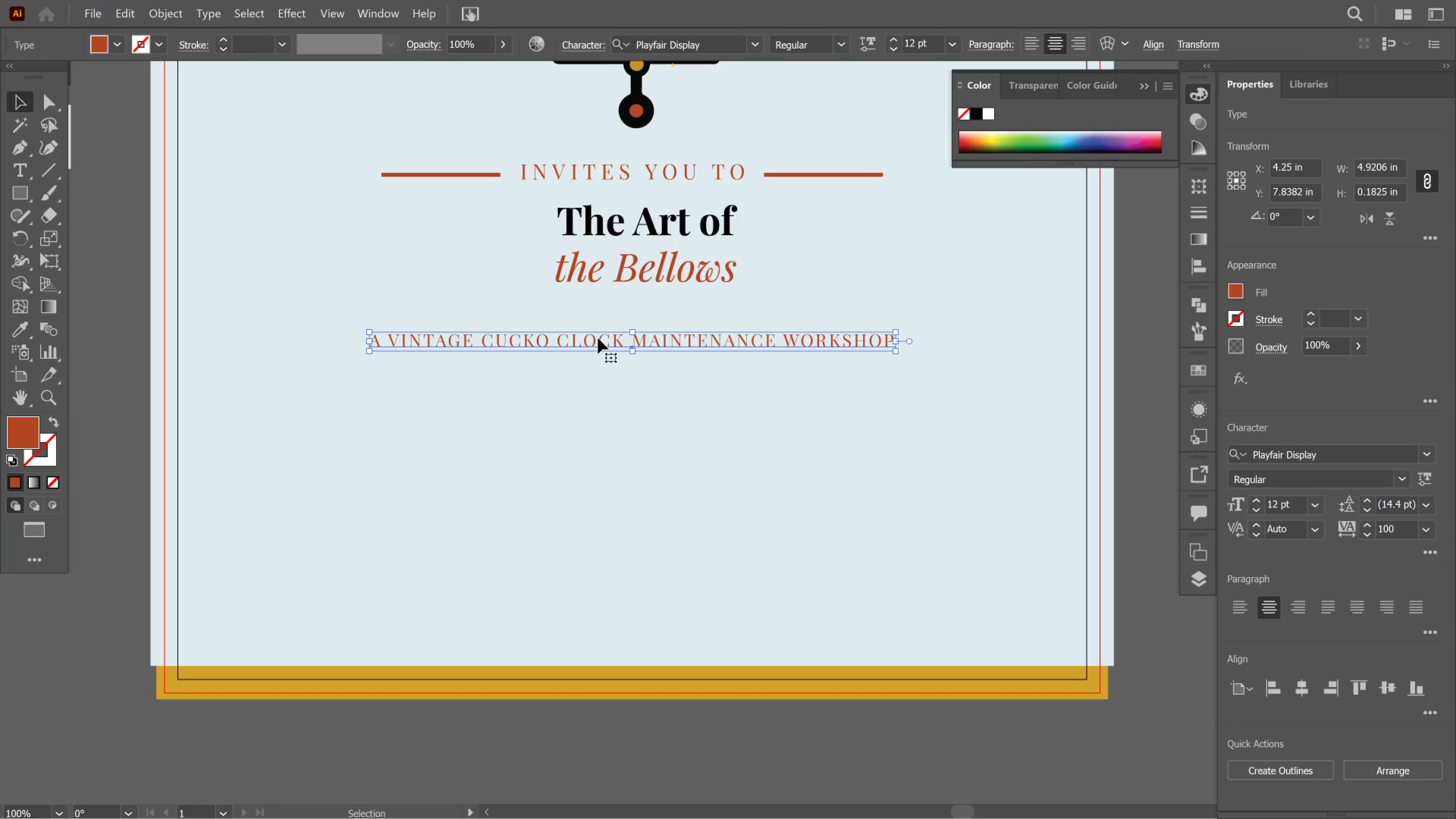 
hold_key(key=AltLeft, duration=1.69)
left_click_drag(start_coordinate=[598, 338], to_coordinate=[479, 423])
 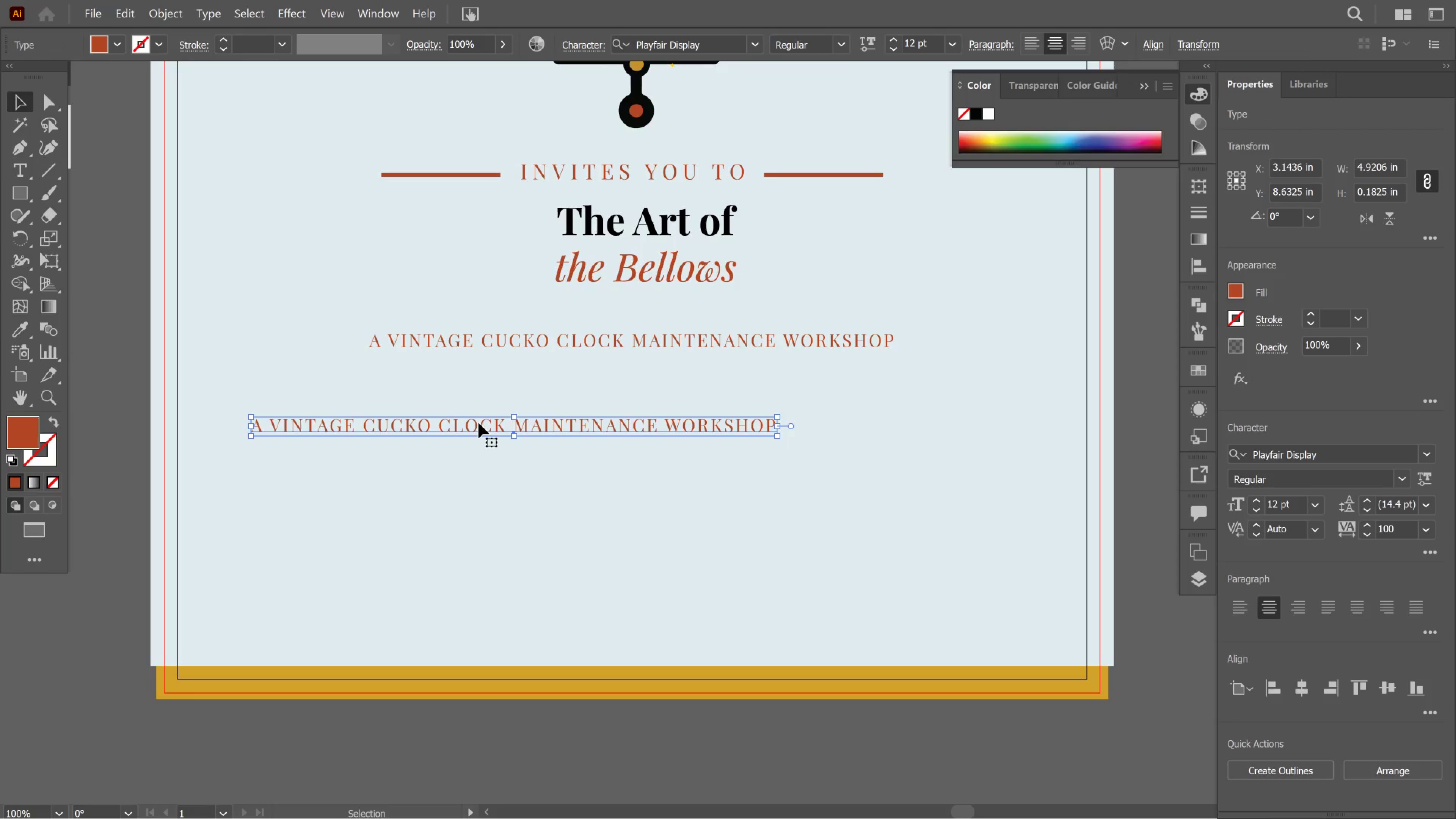 
double_click([479, 423])
 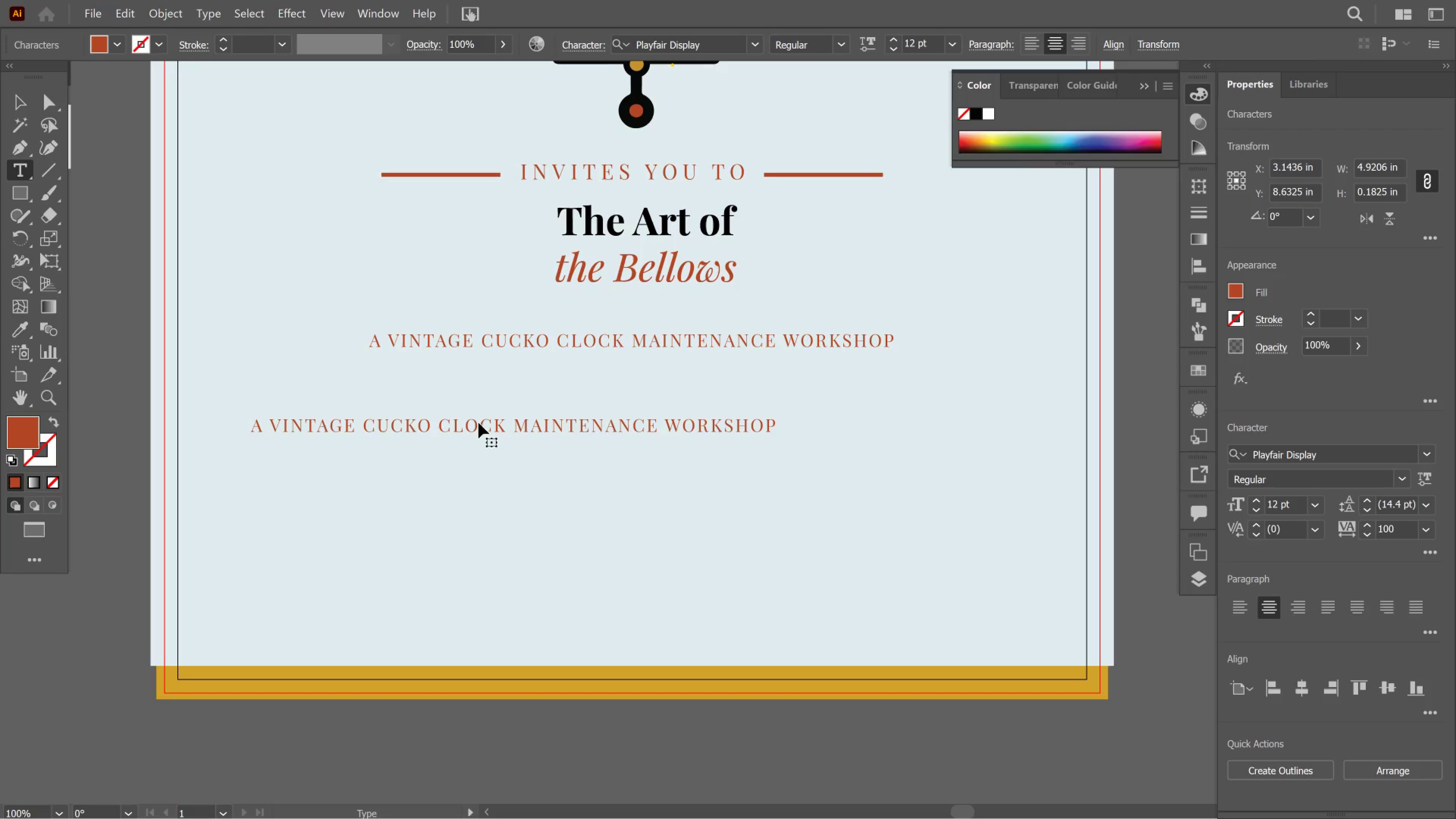 
key(Control+A)
 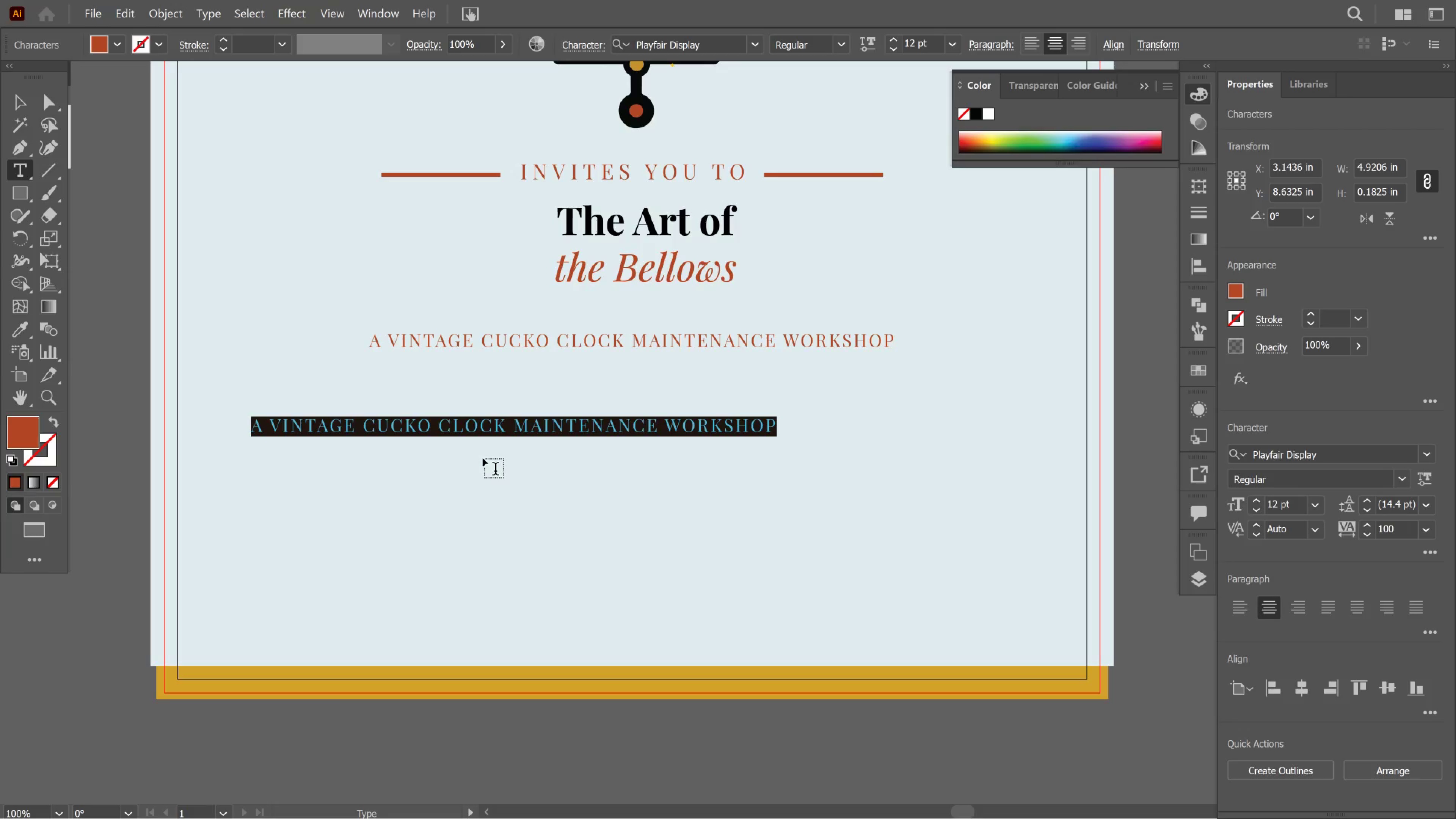 
type(DATE)
 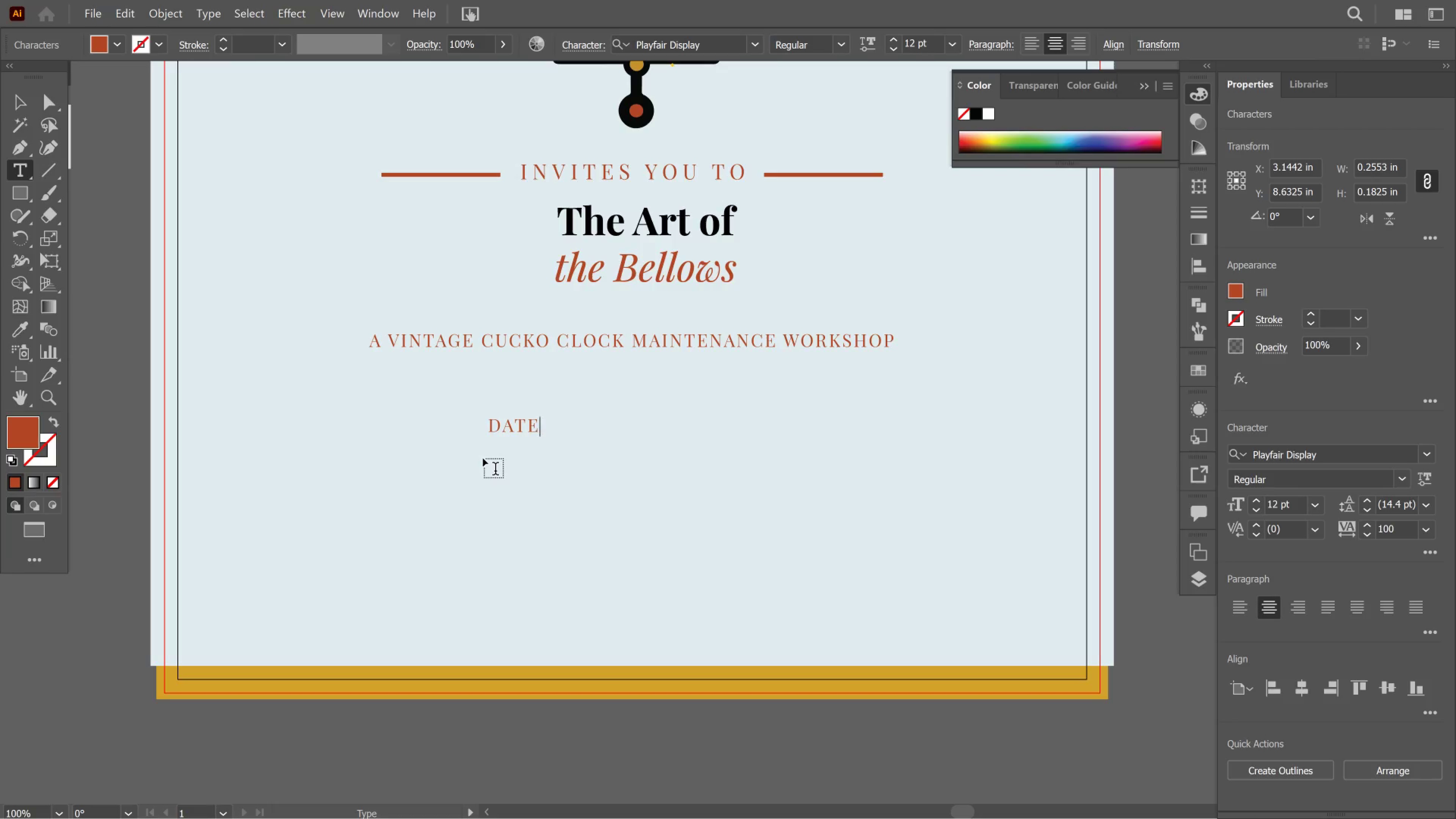 
key(Enter)
 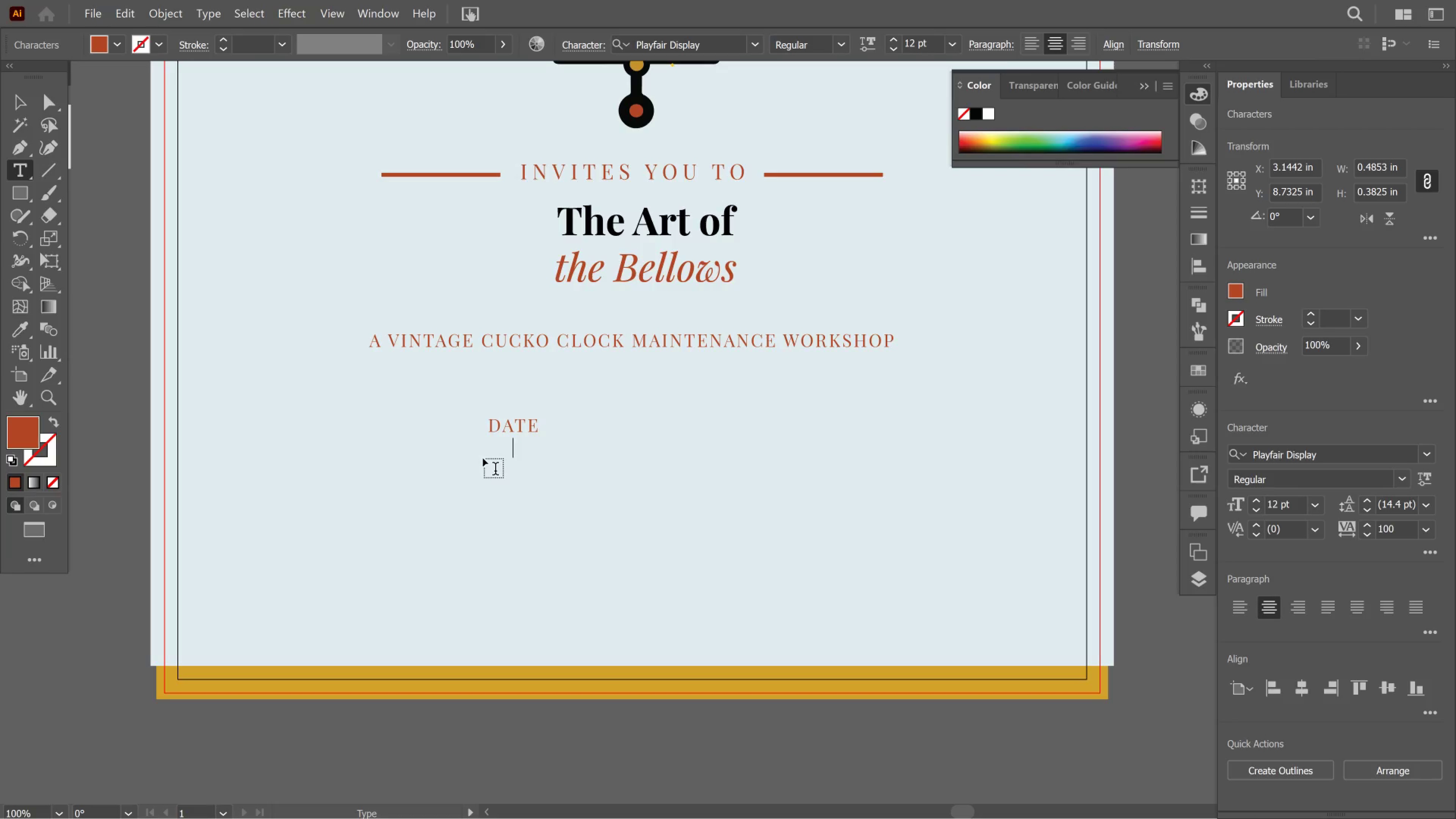 
type(Thursday)
 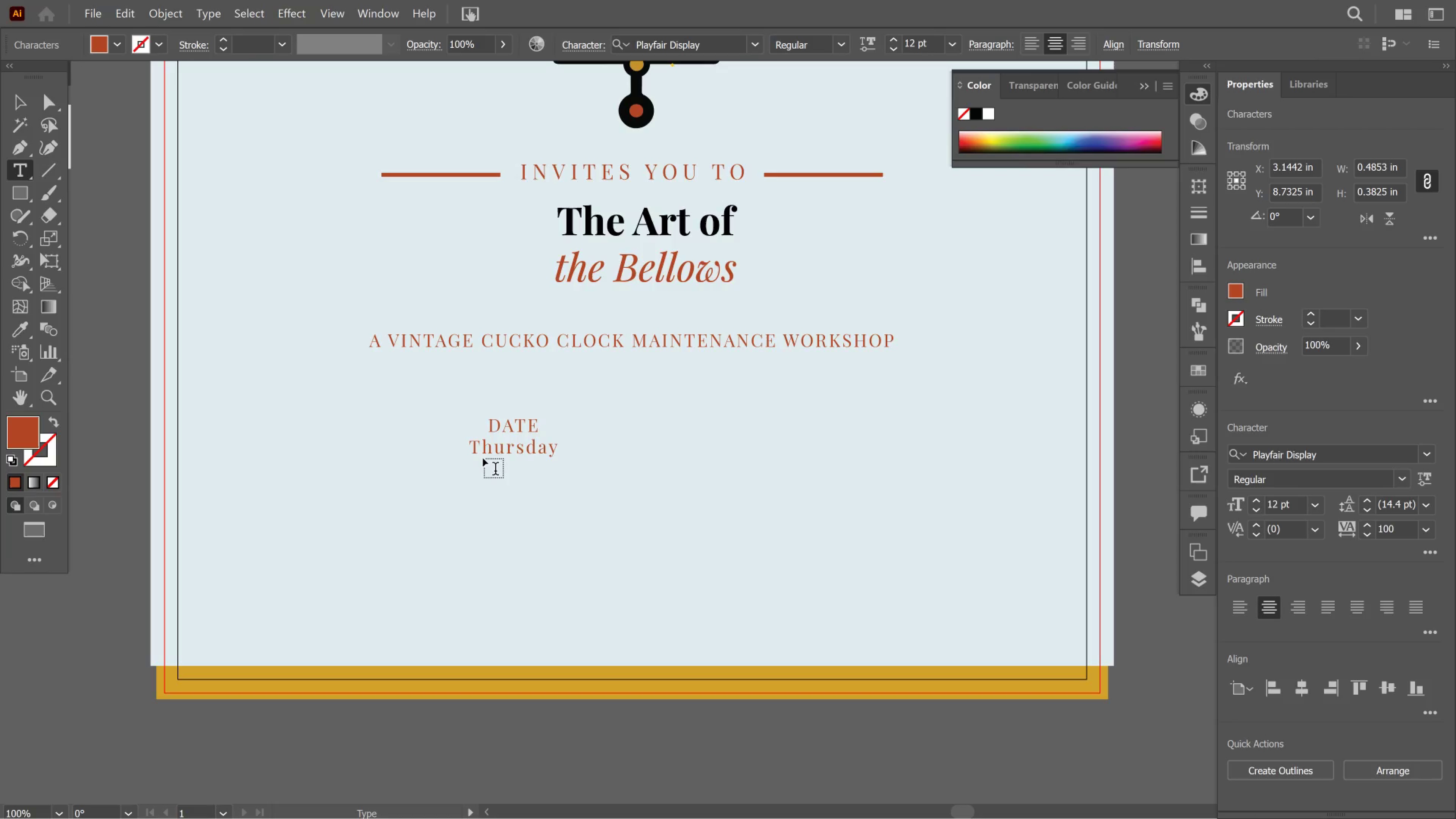 
key(Enter)
 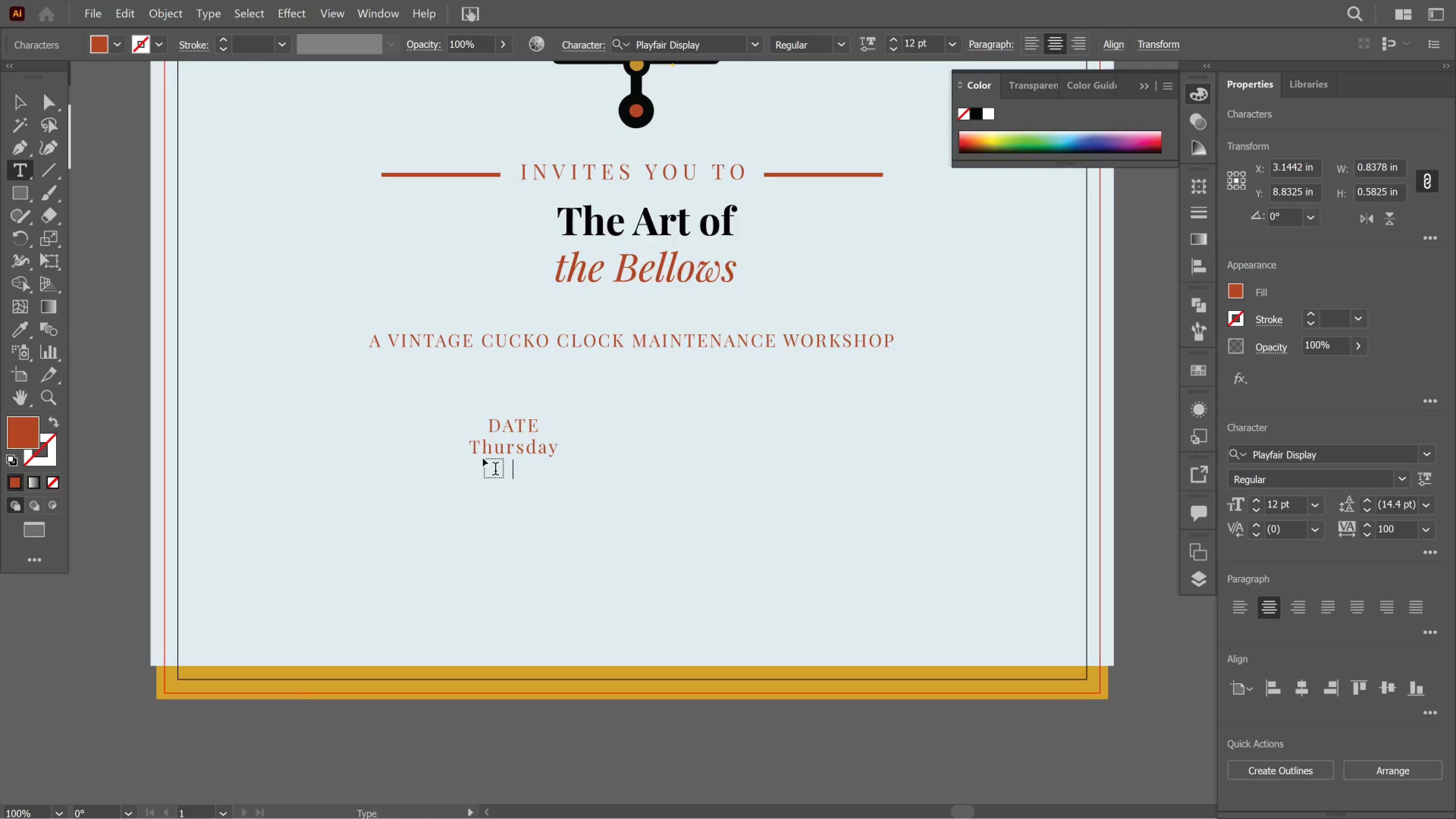 
type(nov)
key(Backspace)
key(Backspace)
key(Backspace)
type(Nov 14th)
 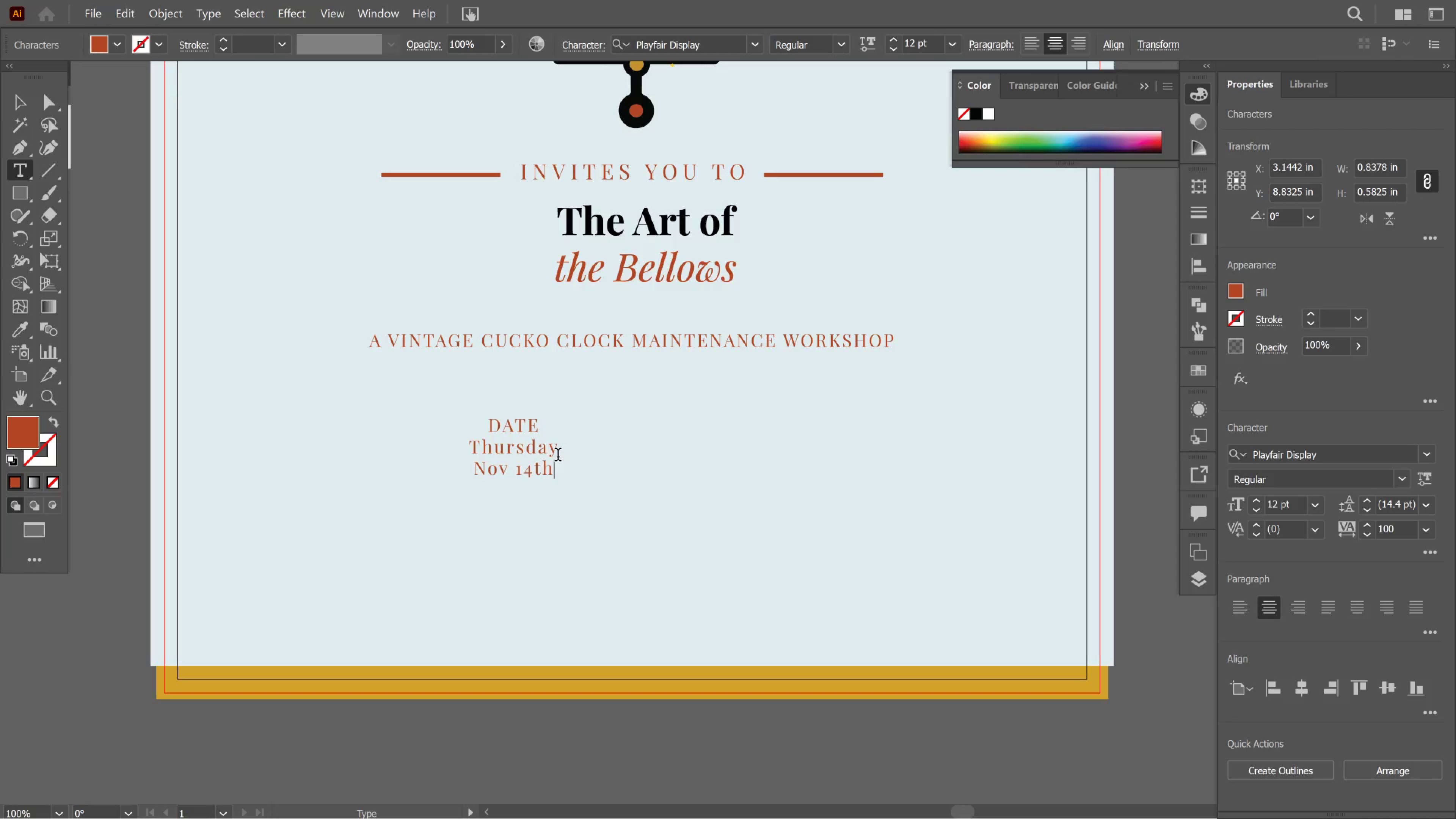 
left_click_drag(start_coordinate=[552, 455], to_coordinate=[416, 458])
 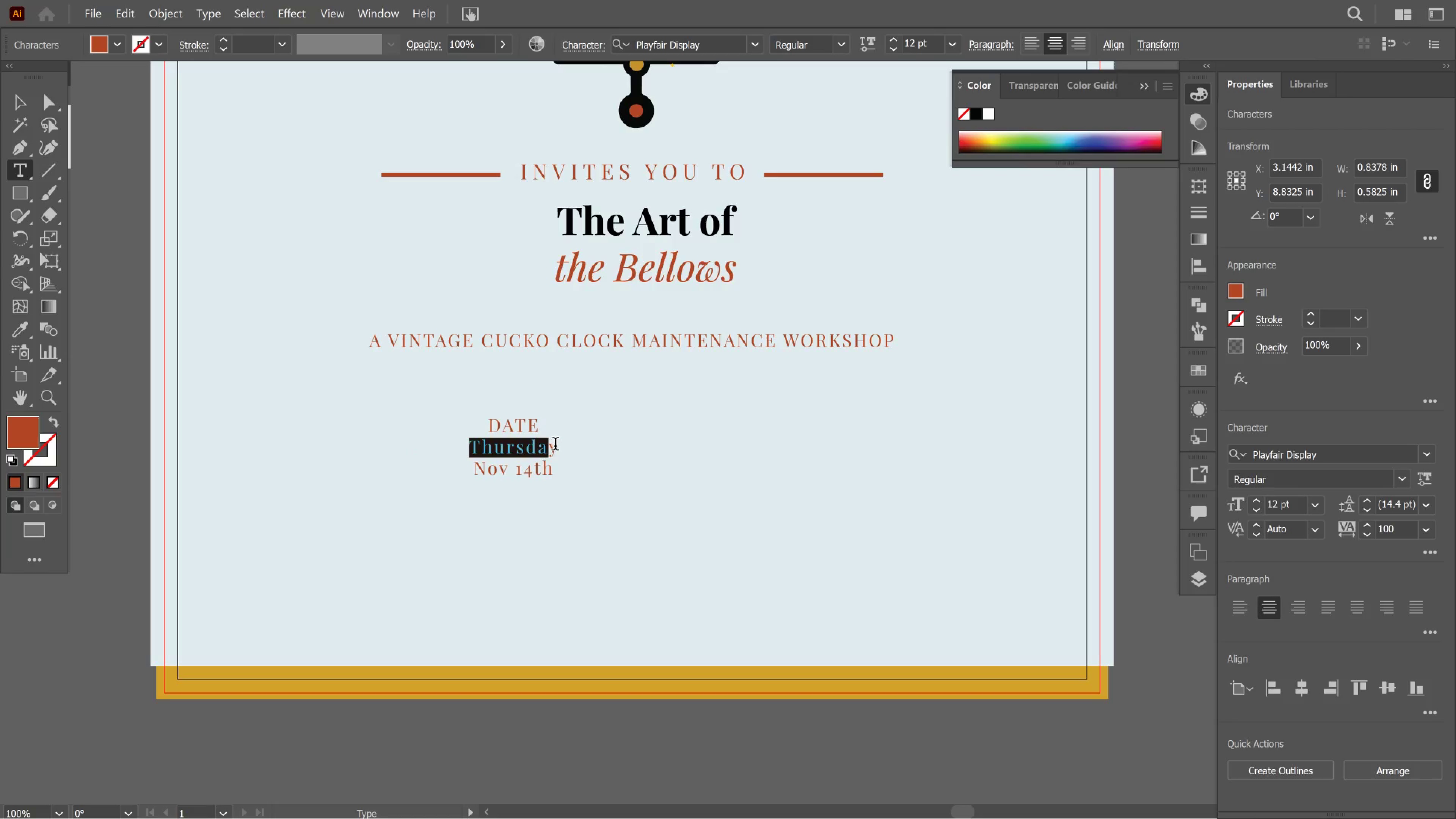 
left_click_drag(start_coordinate=[556, 446], to_coordinate=[431, 444])
 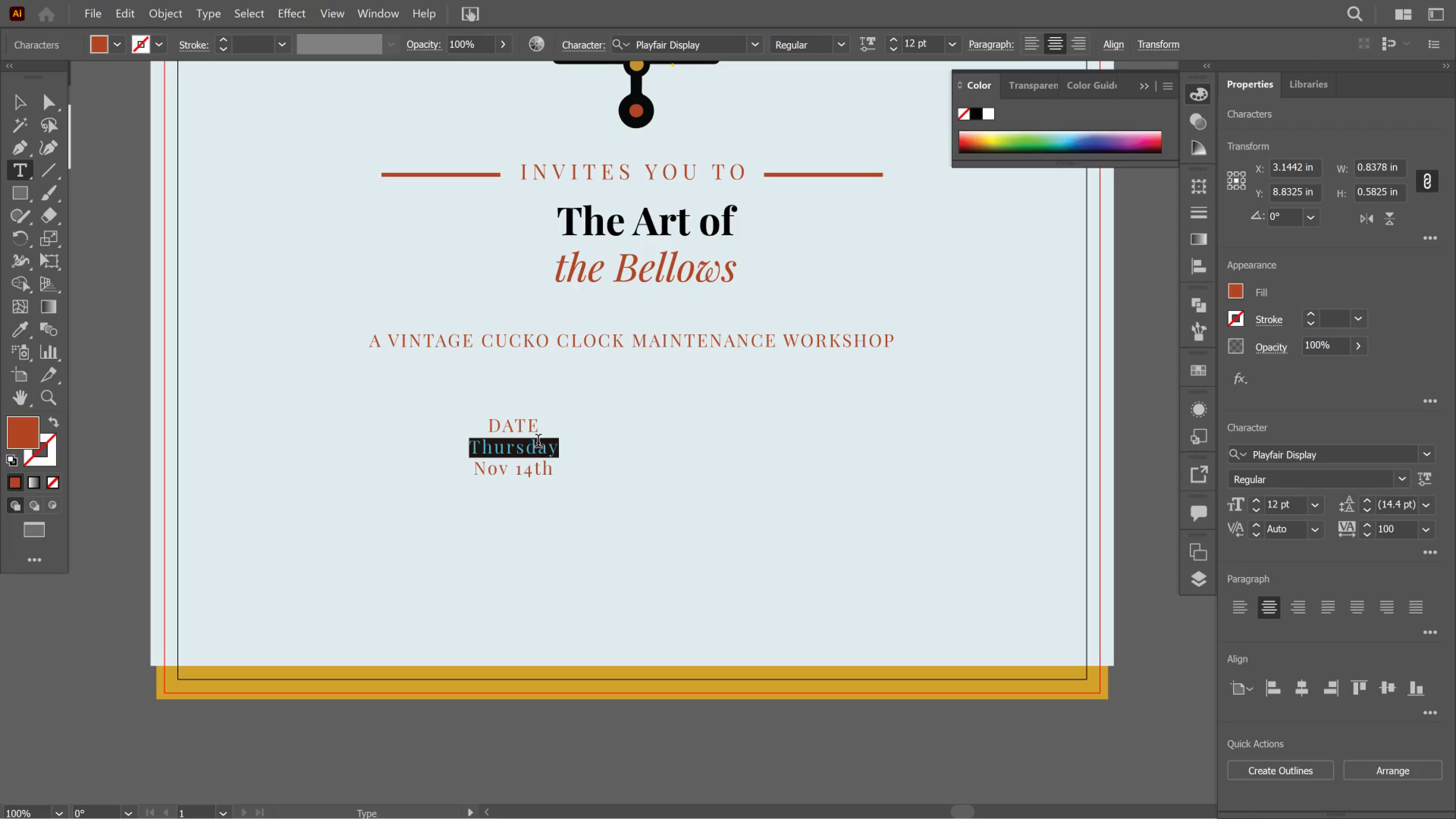 
type(THU)
 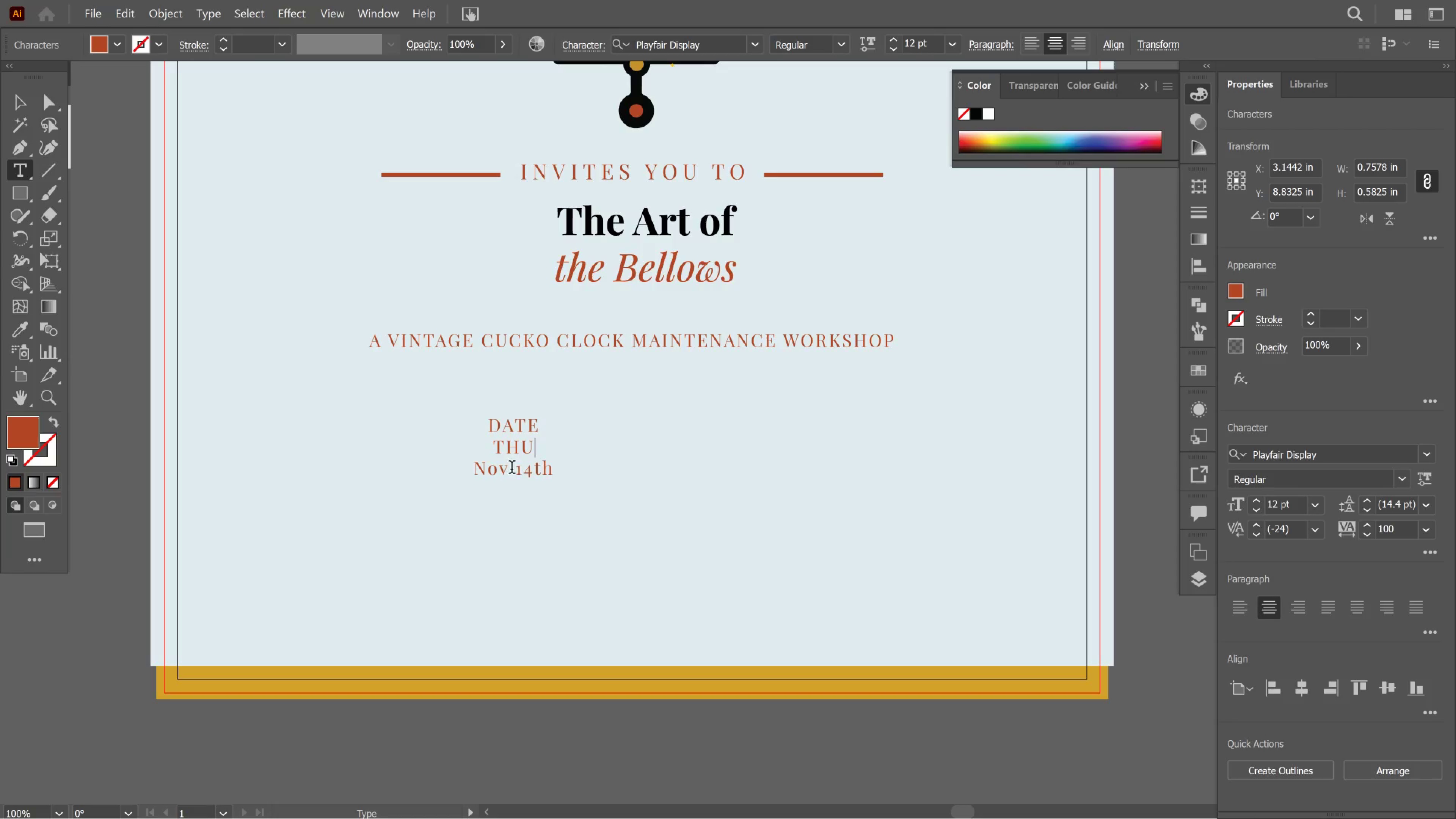 
left_click_drag(start_coordinate=[508, 468], to_coordinate=[491, 469])
 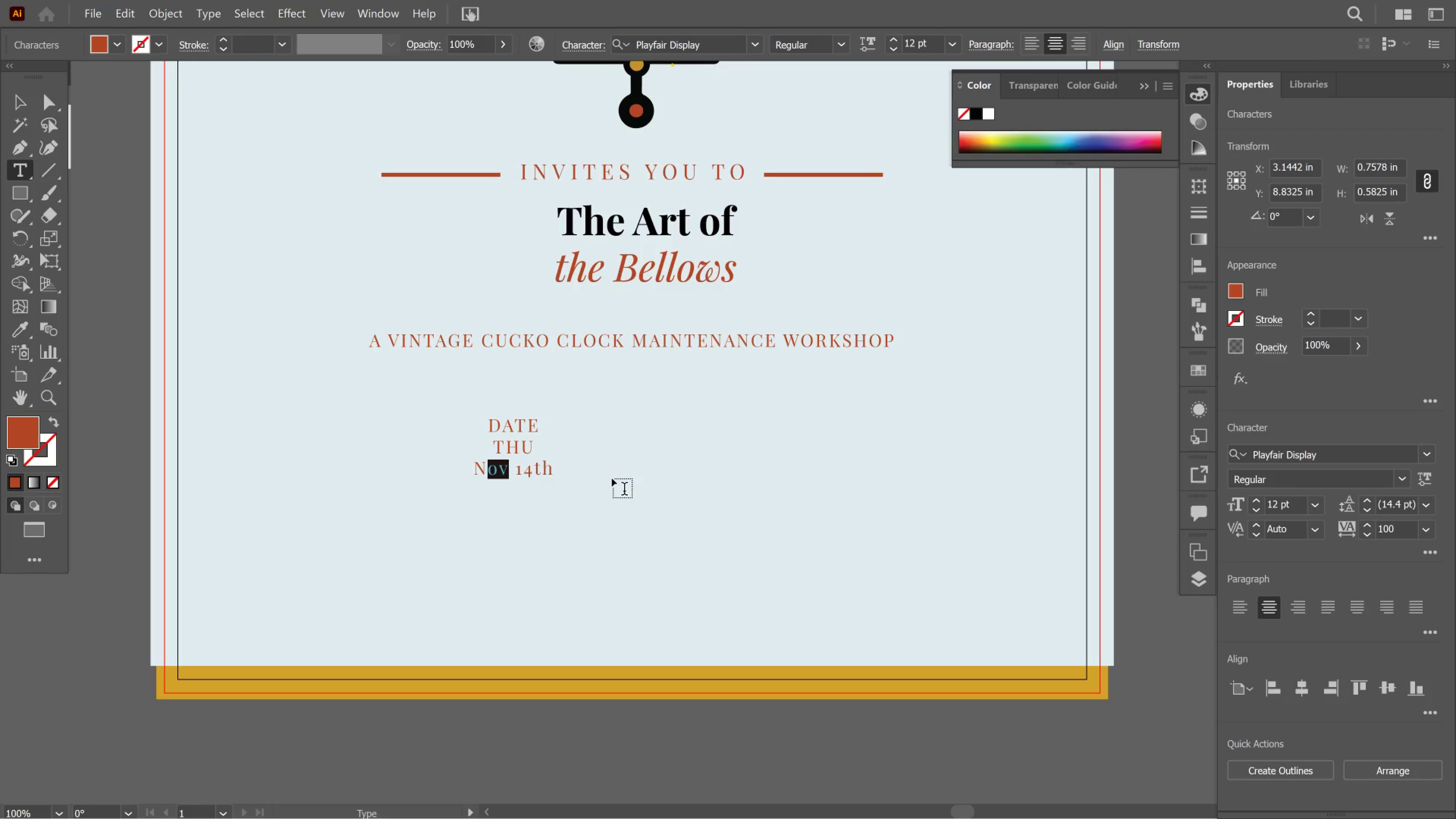 
type(OV)
 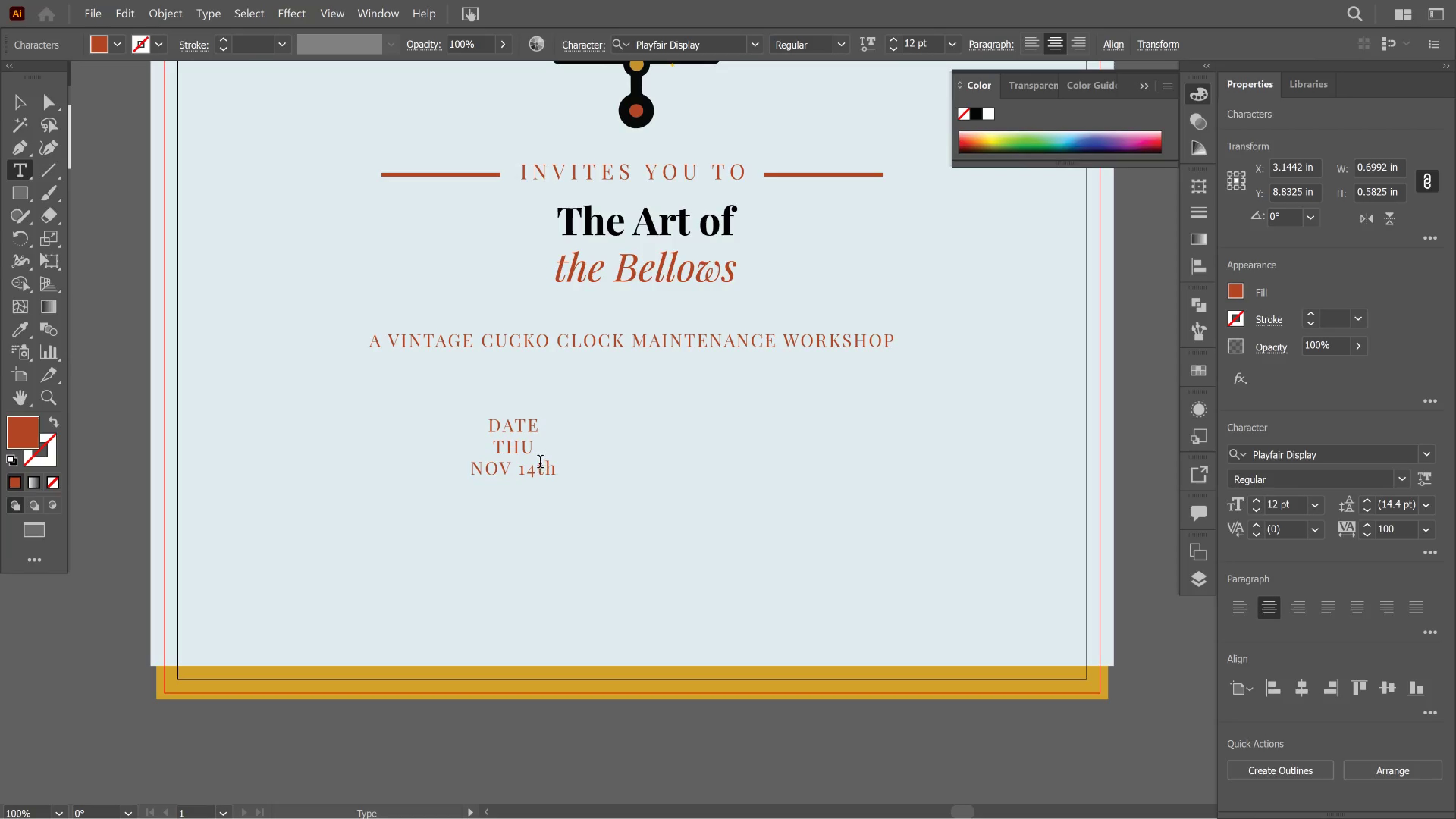 
left_click_drag(start_coordinate=[537, 463], to_coordinate=[561, 468])
 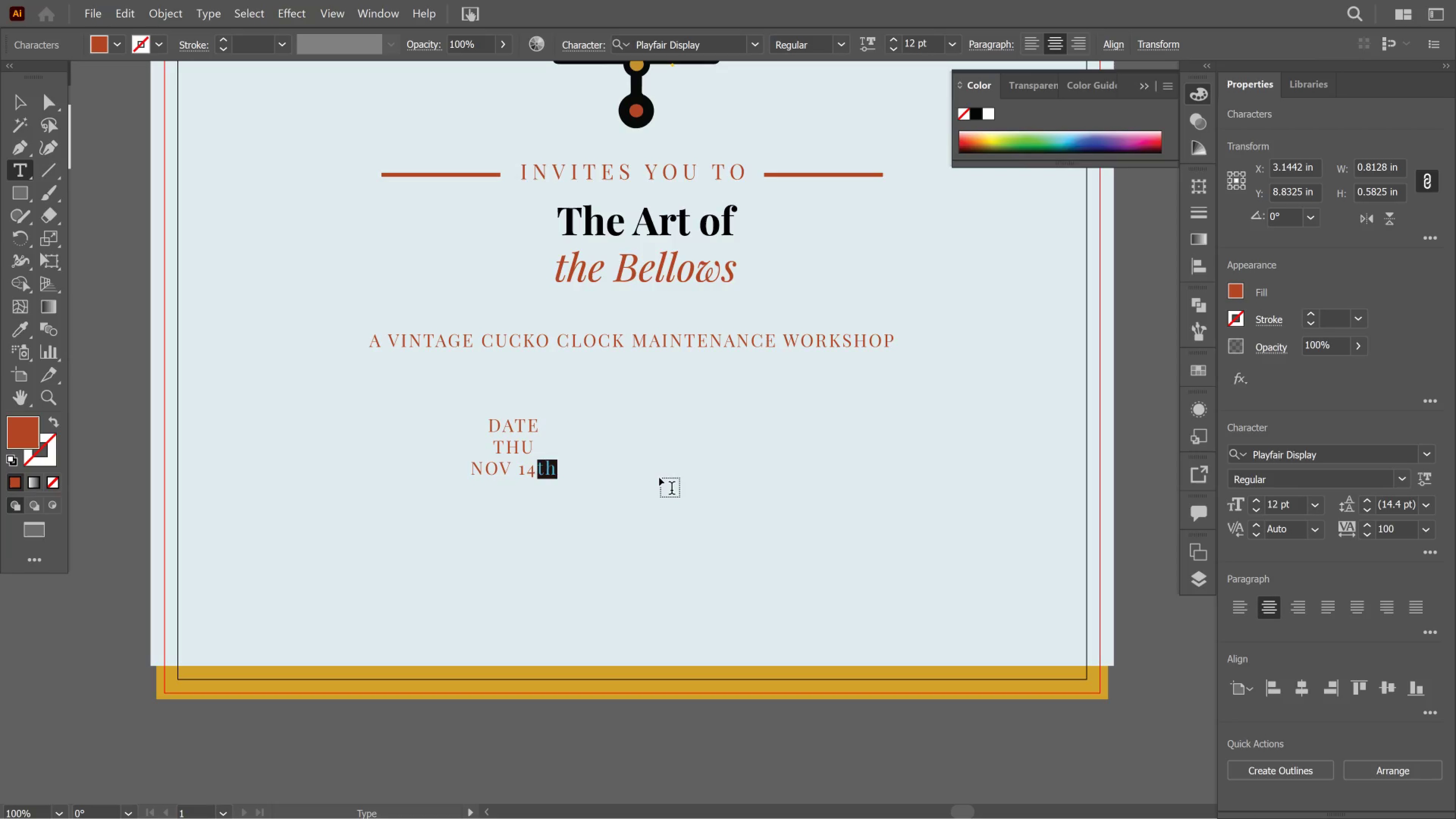 
type(TH)
 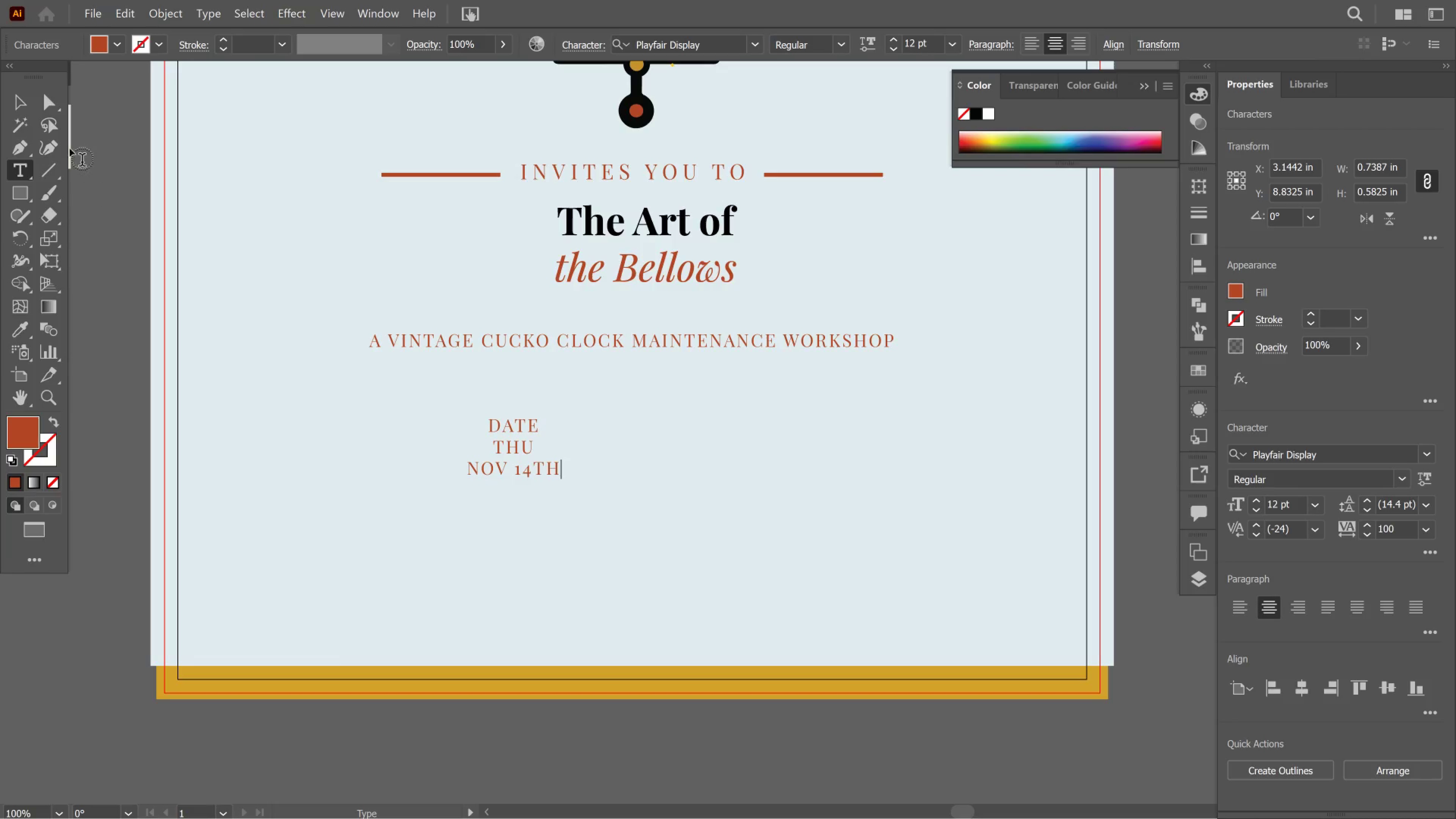 
left_click([20, 91])
 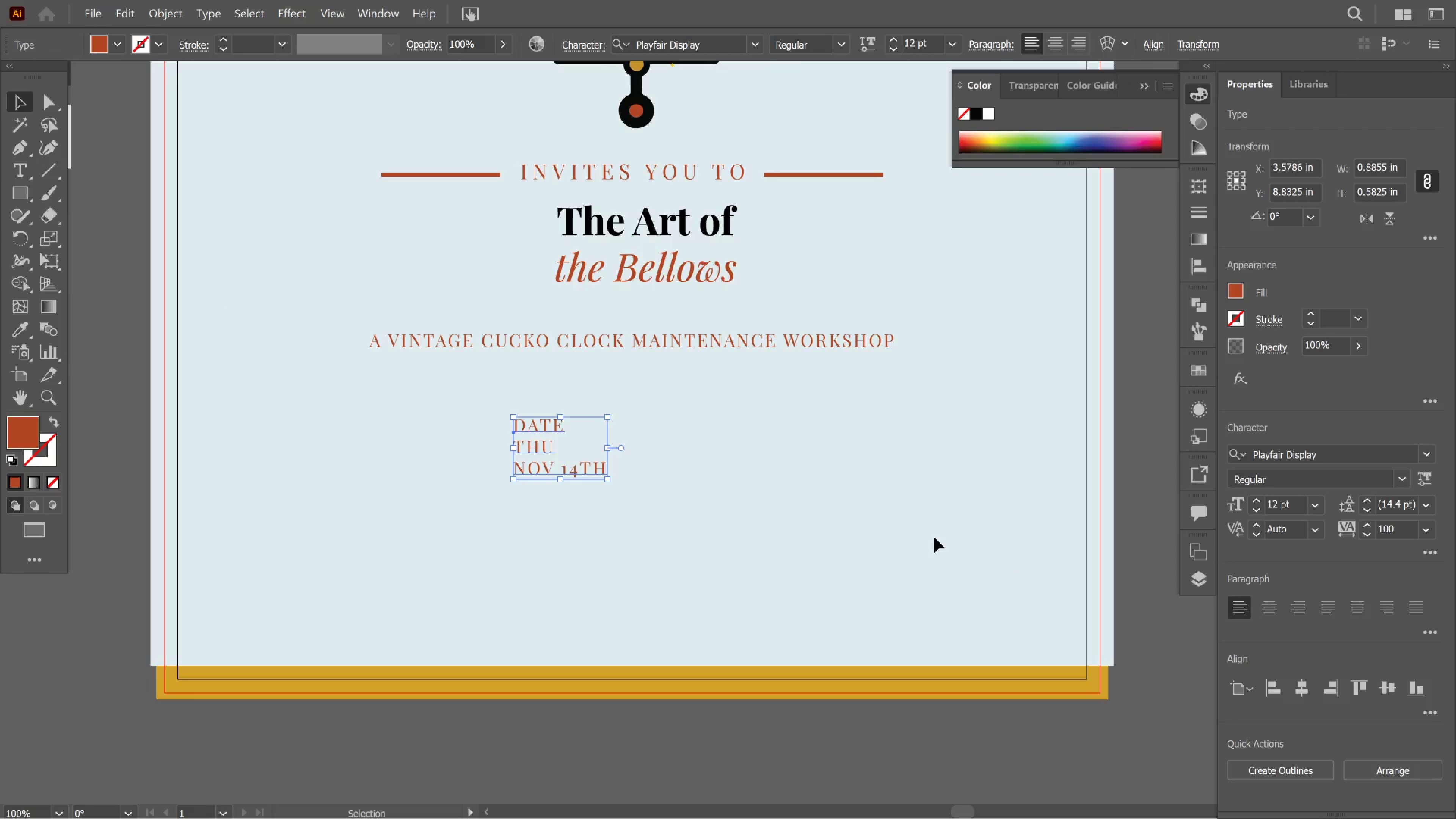 
left_click_drag(start_coordinate=[535, 459], to_coordinate=[425, 479])
 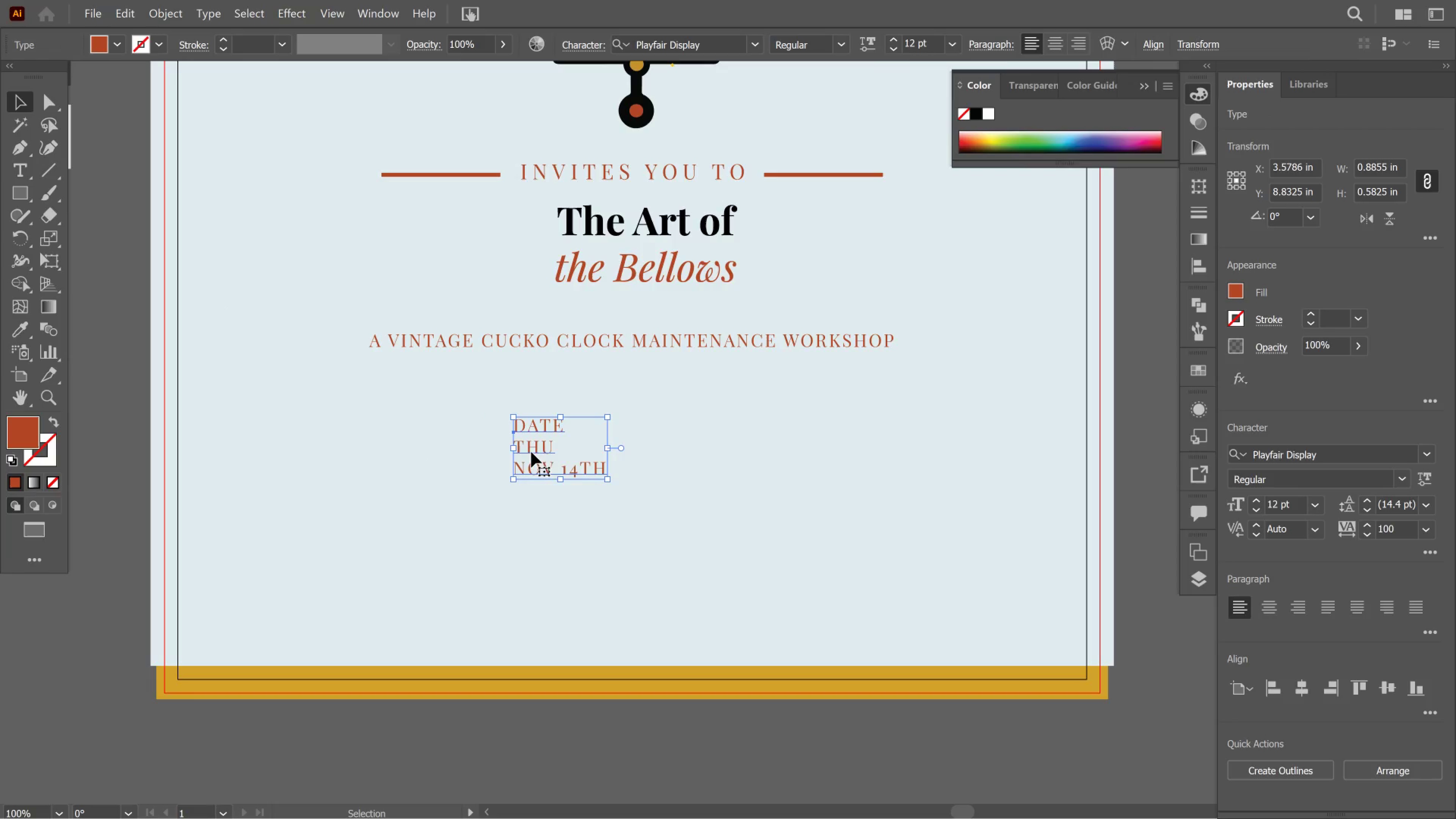 
left_click_drag(start_coordinate=[531, 452], to_coordinate=[333, 449])
 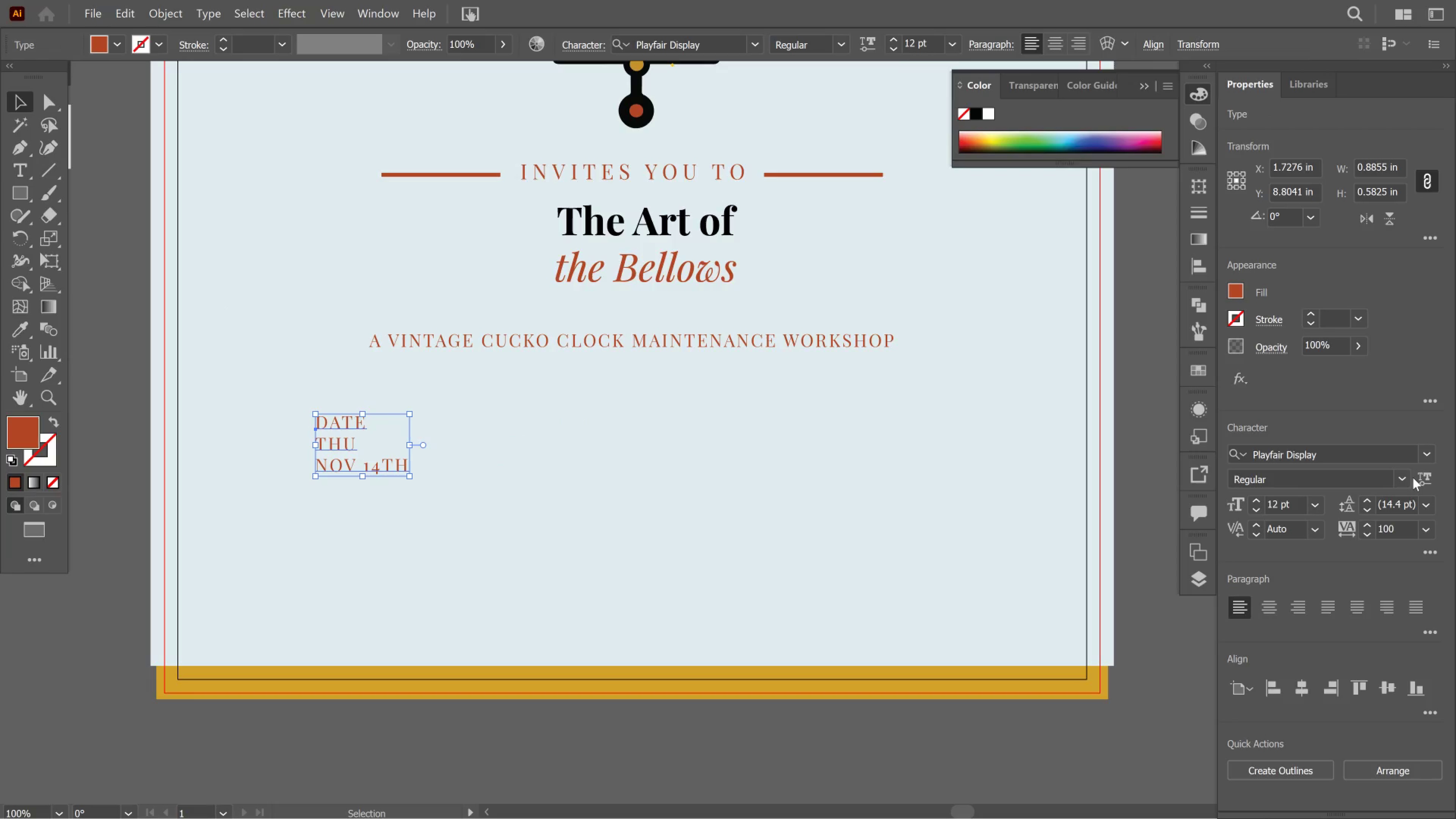 
left_click([1401, 480])
 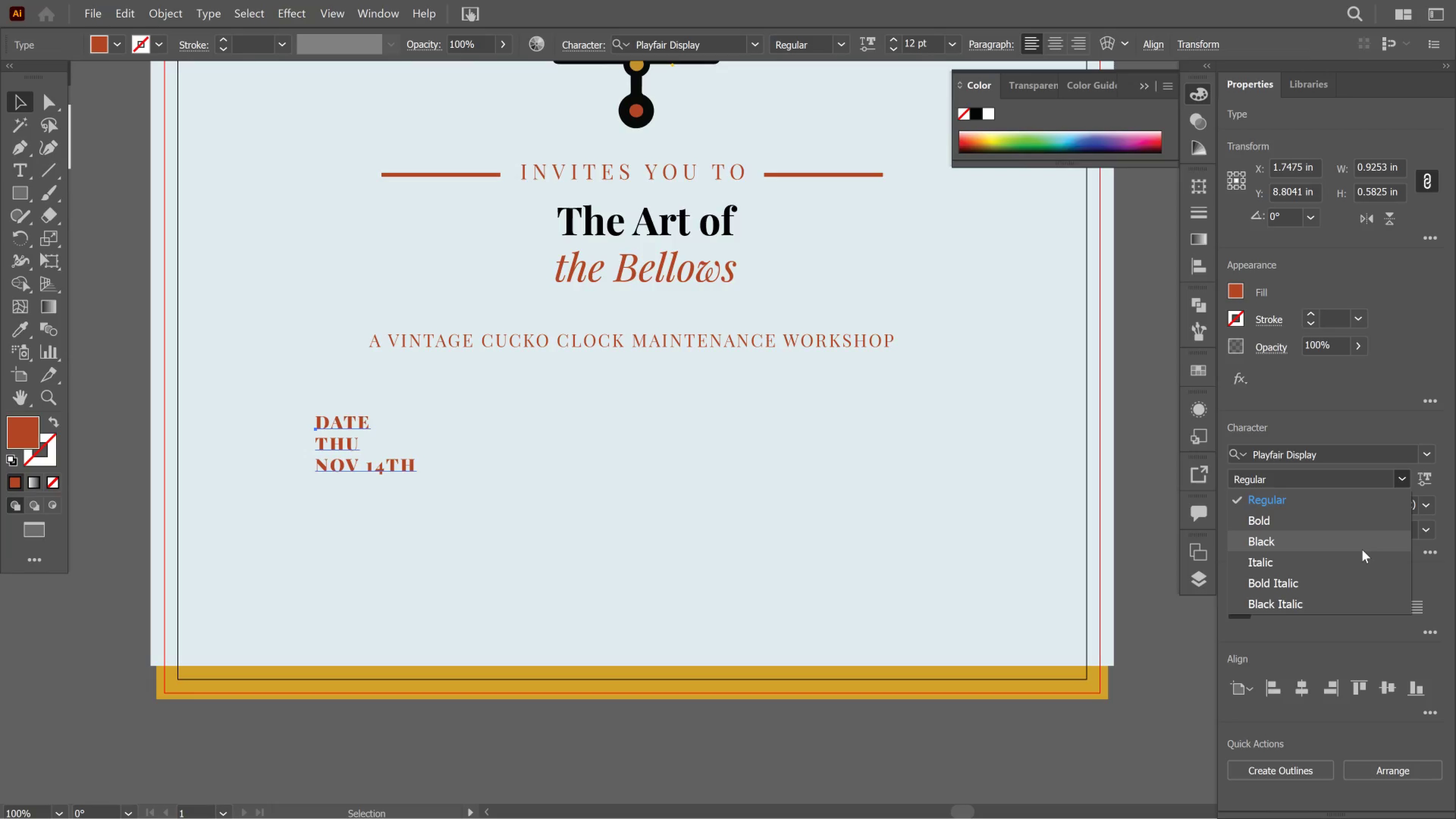 
wait(5.2)
 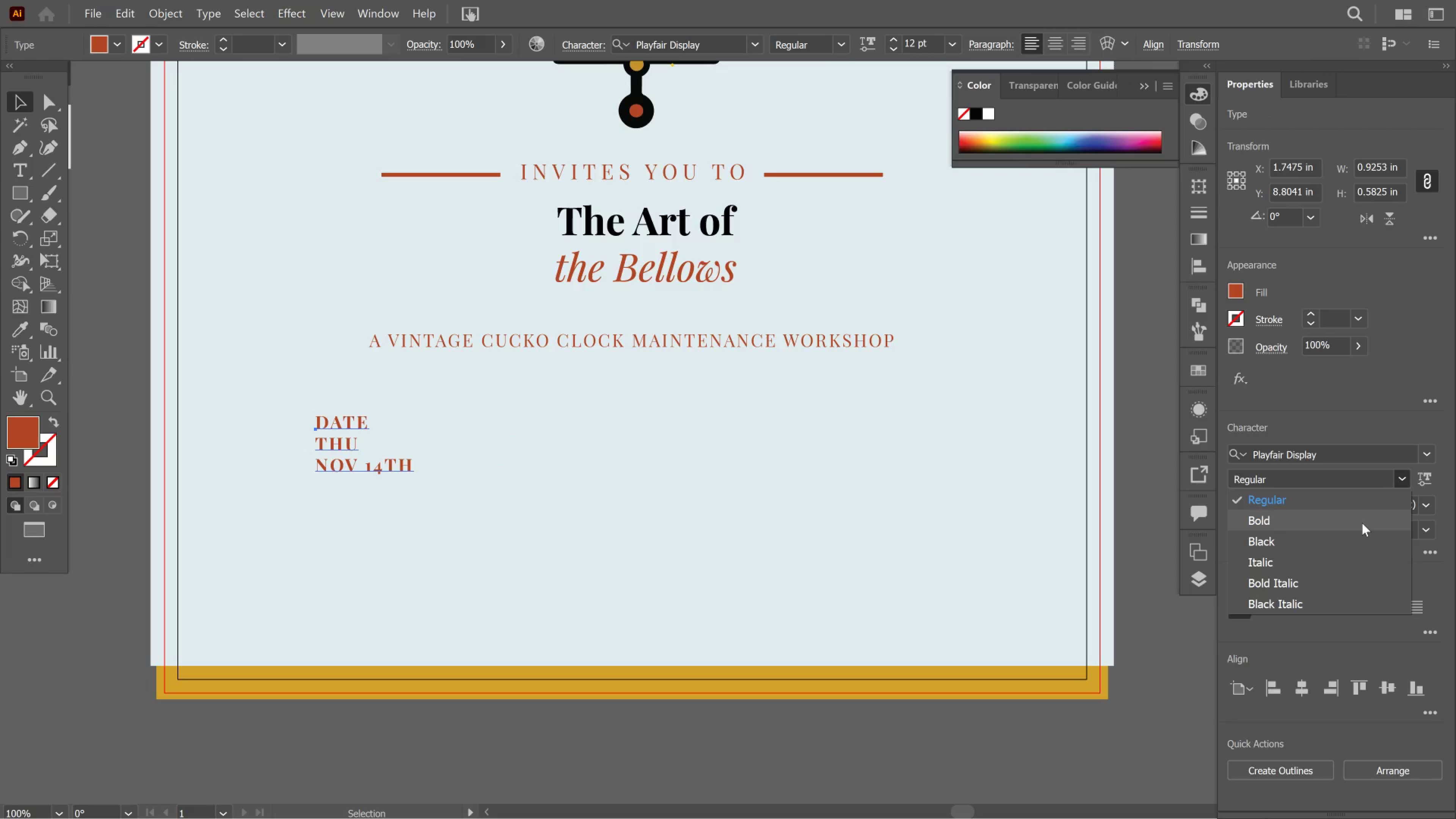 
left_click([1365, 523])
 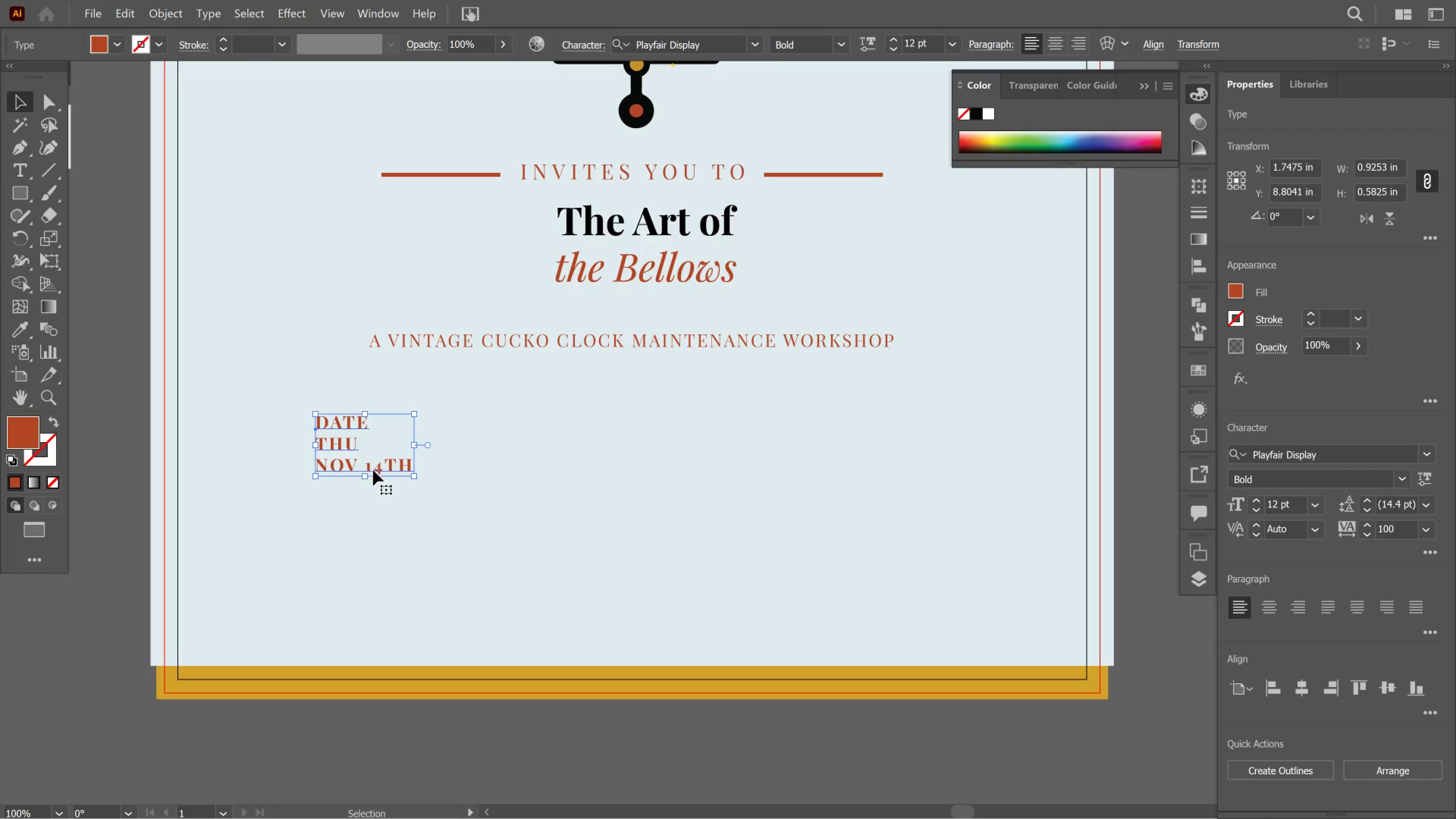 
double_click([373, 470])
 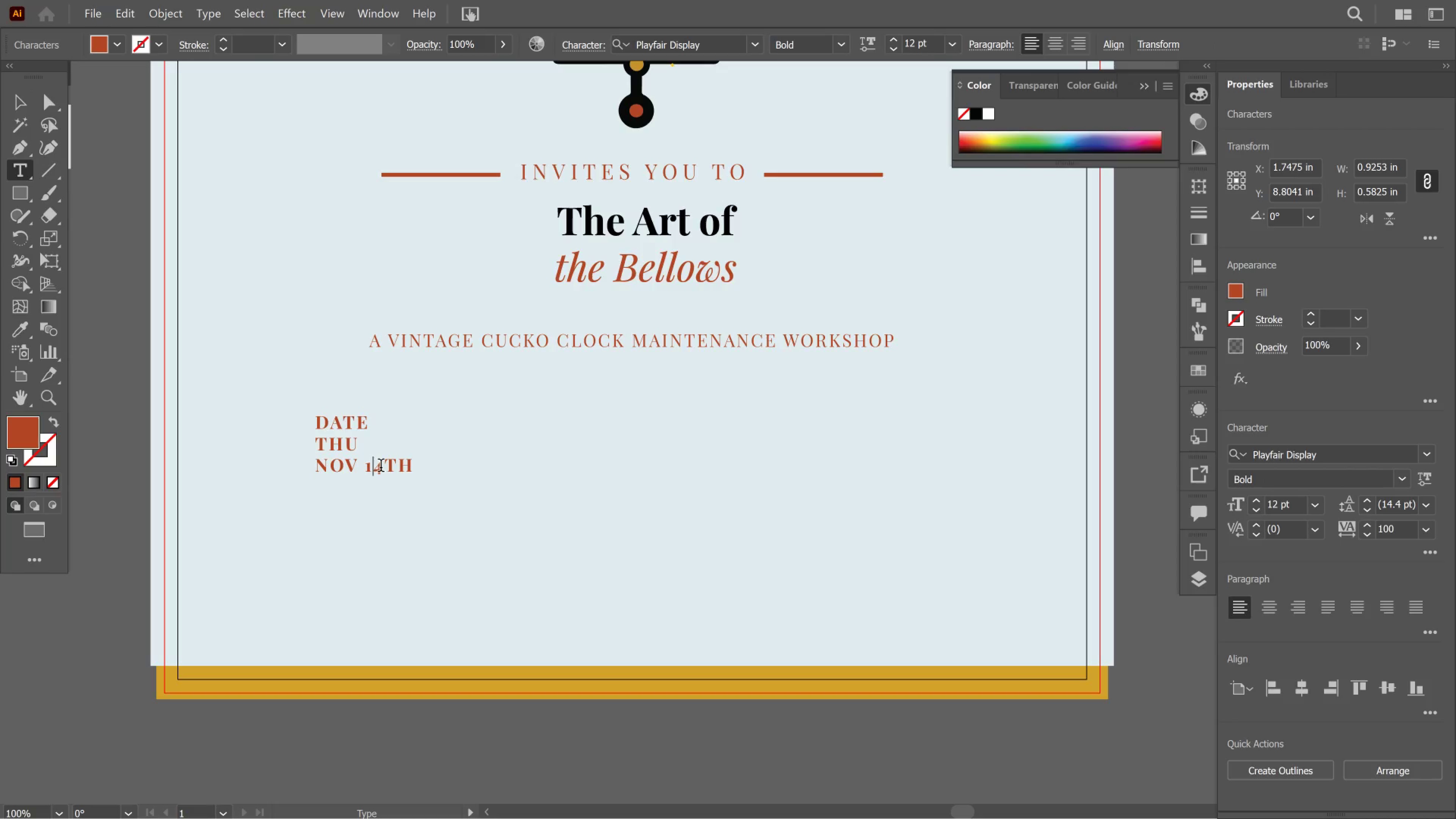 
key(Control+A)
 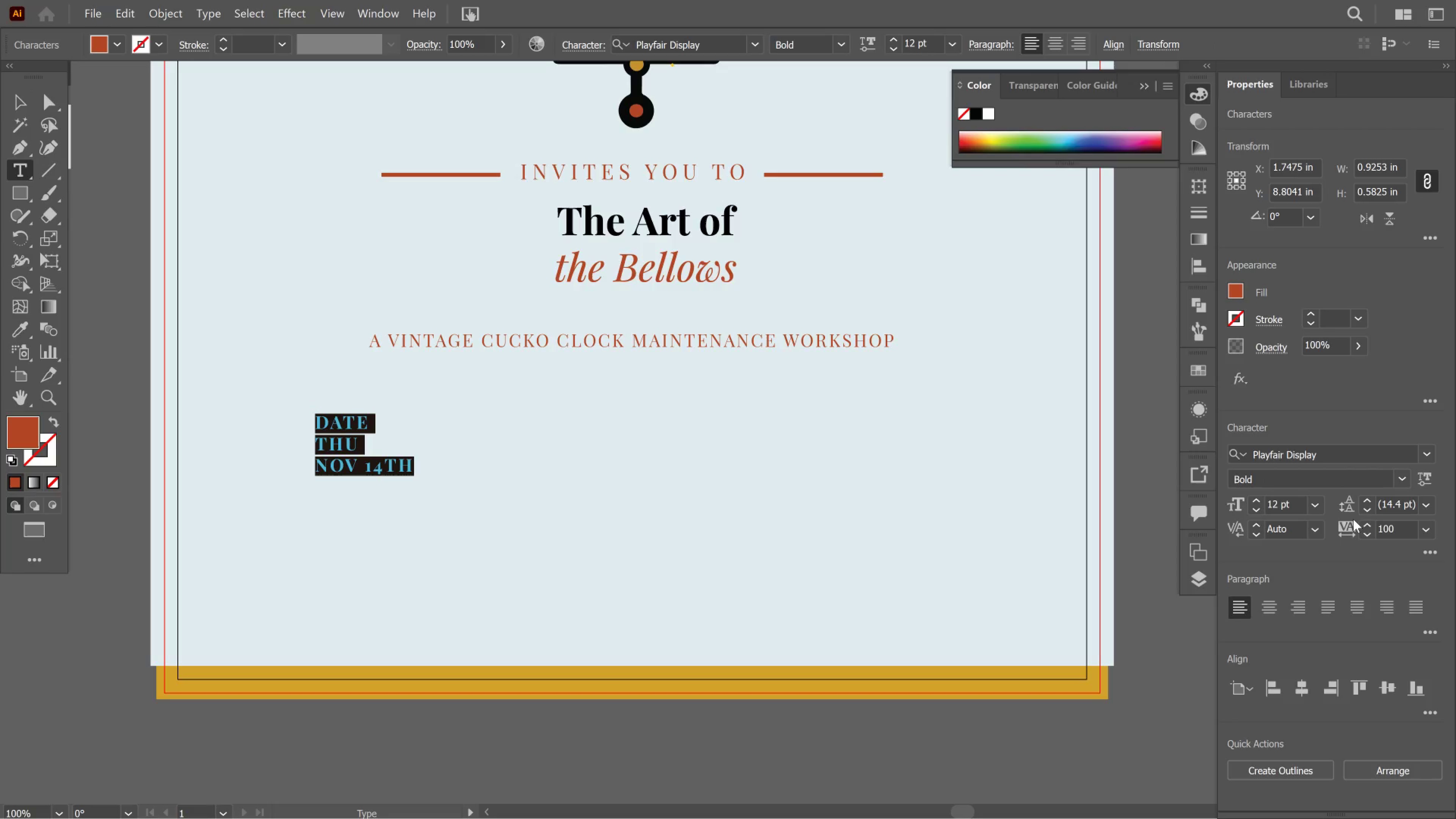 
left_click([1363, 510])
 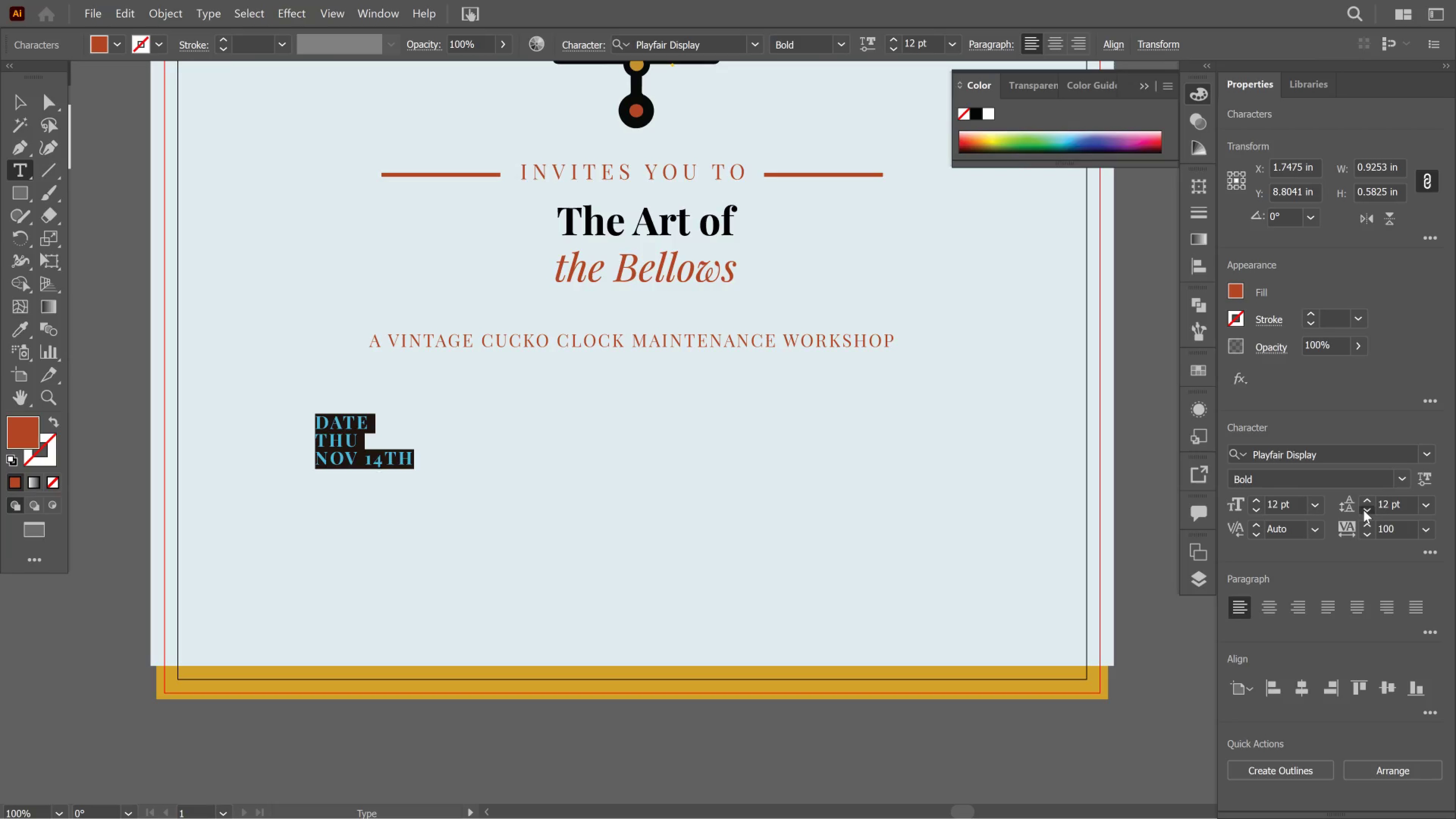 
triple_click([1363, 510])
 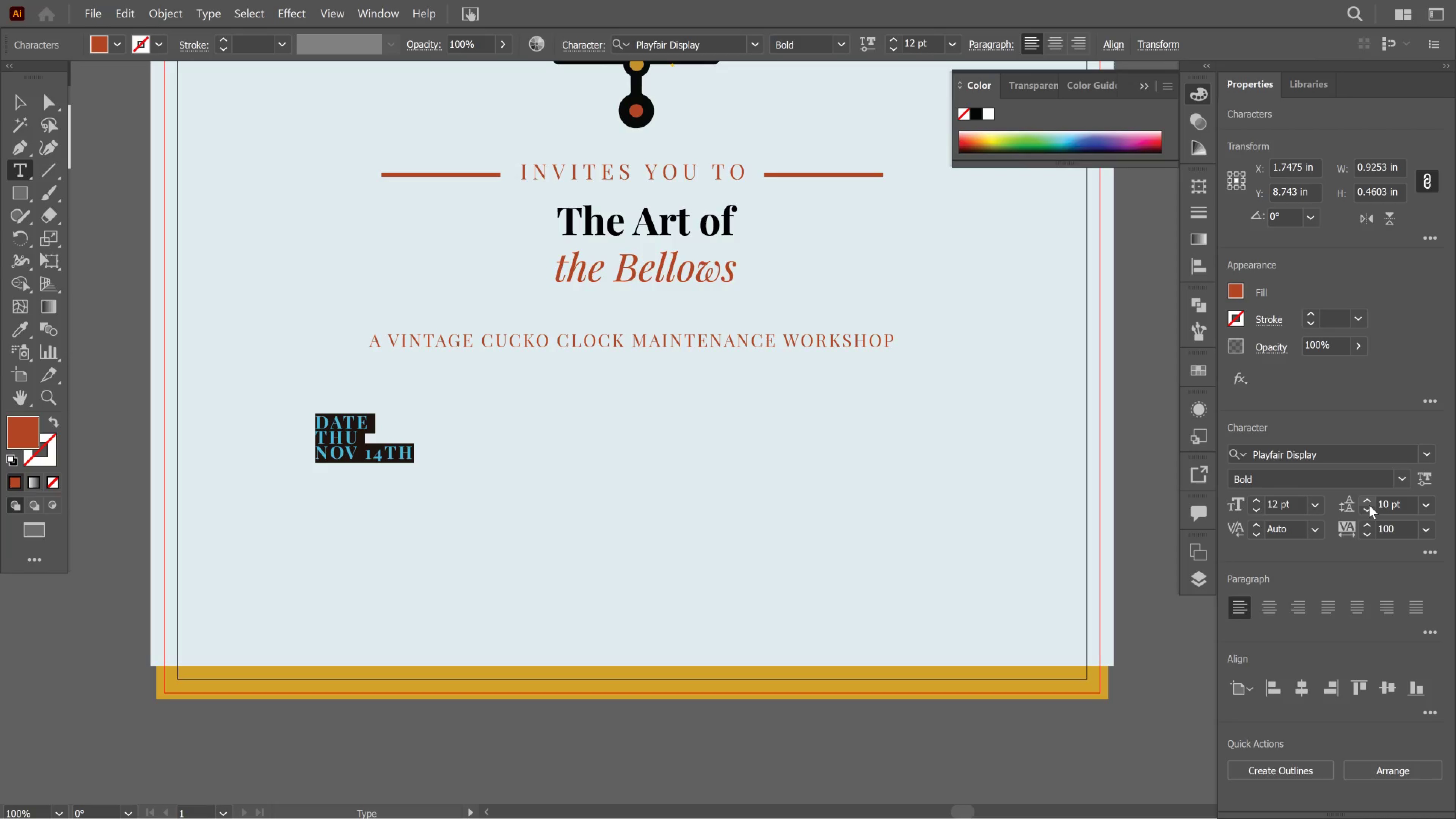 
left_click([1368, 501])
 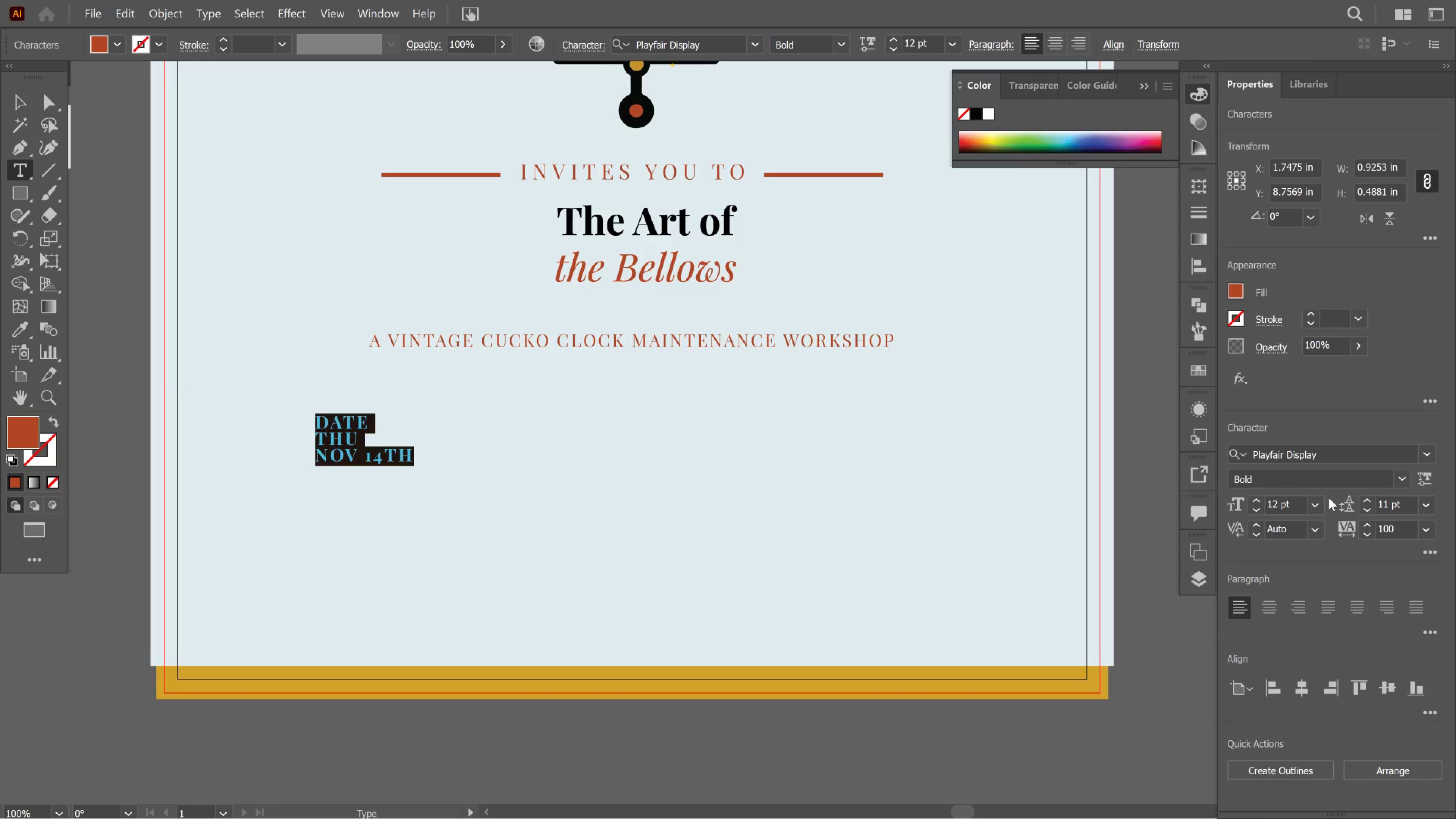 
left_click([1372, 534])
 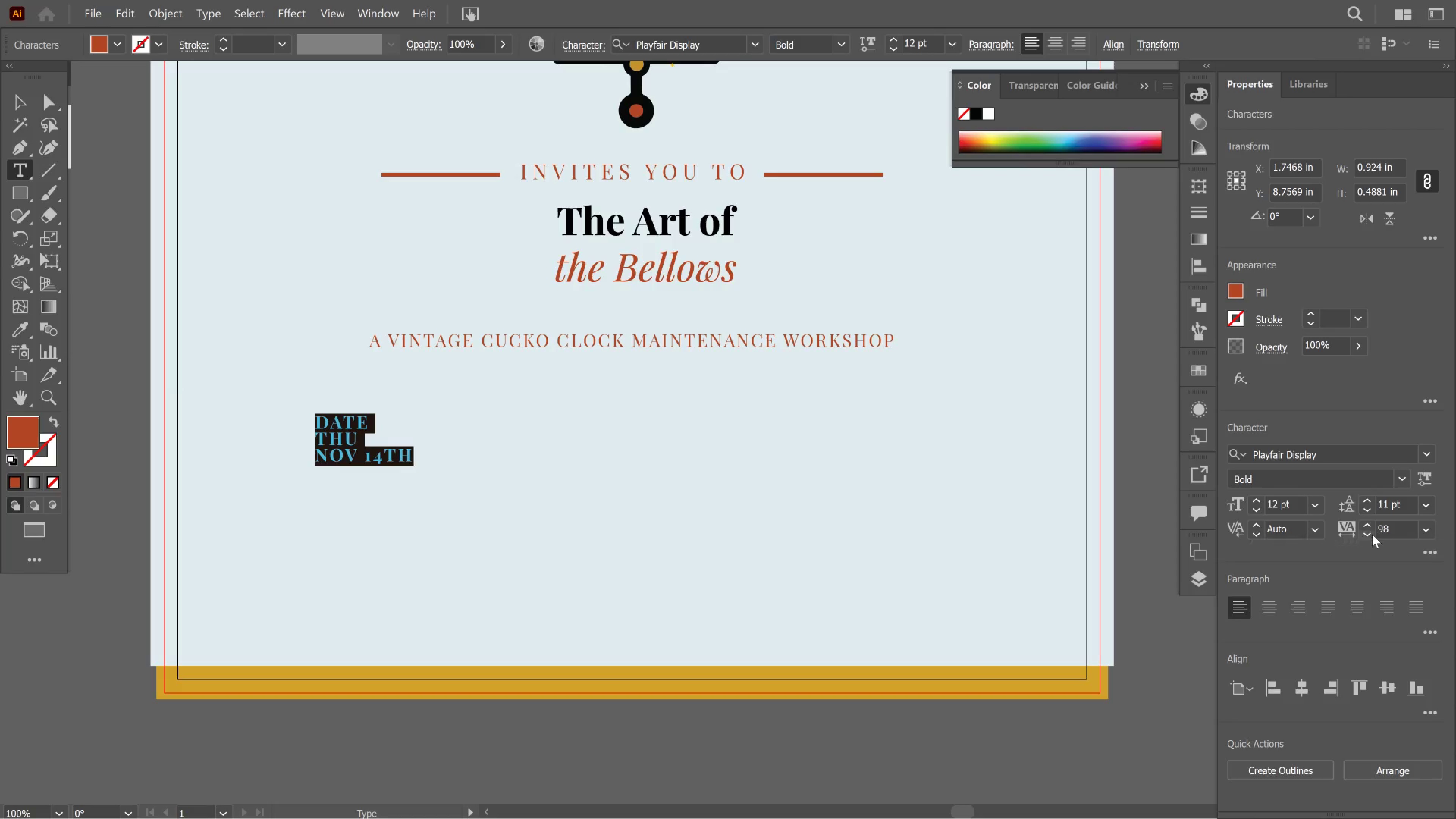 
double_click([1372, 534])
 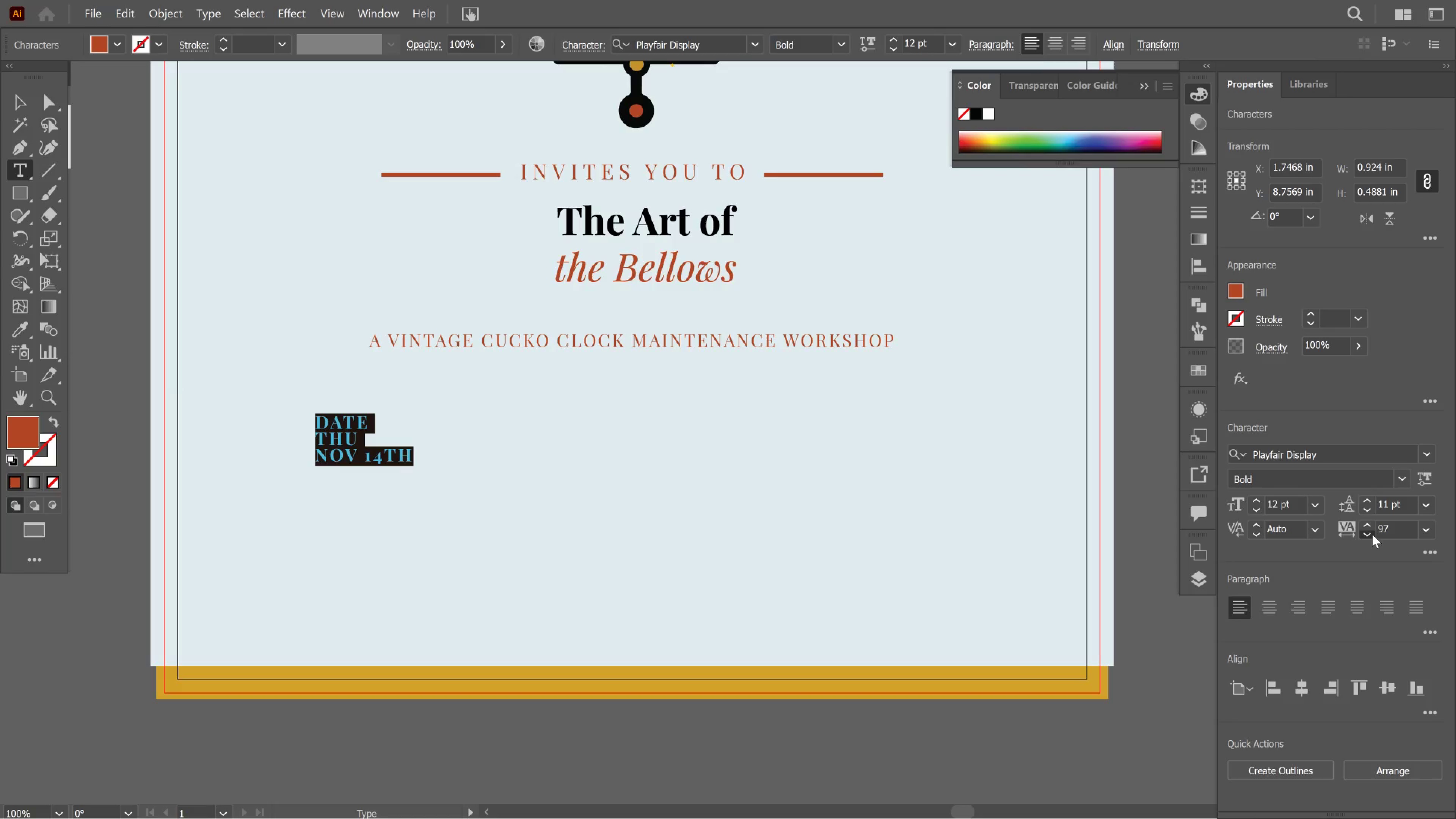 
triple_click([1372, 534])
 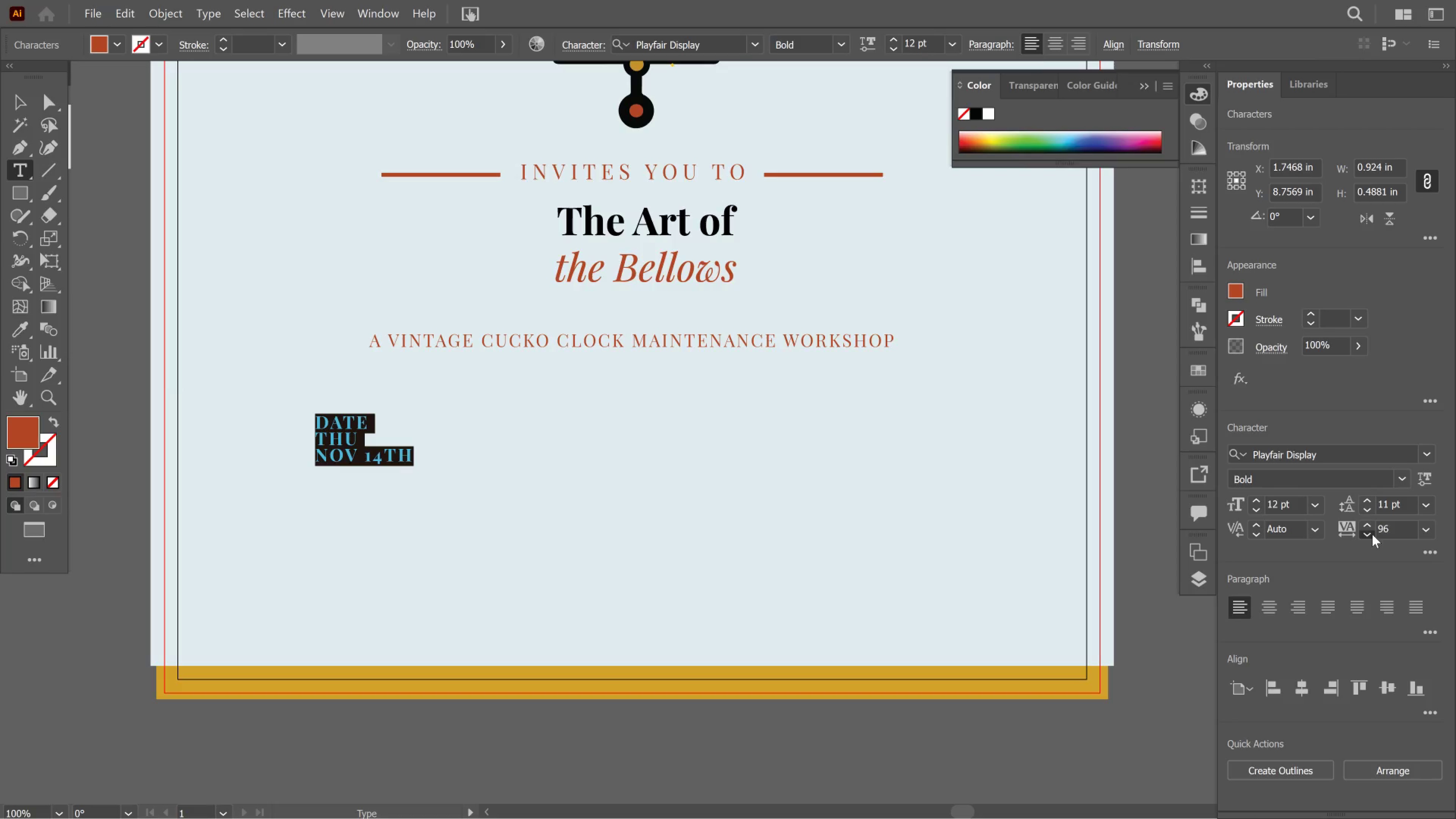 
triple_click([1372, 534])
 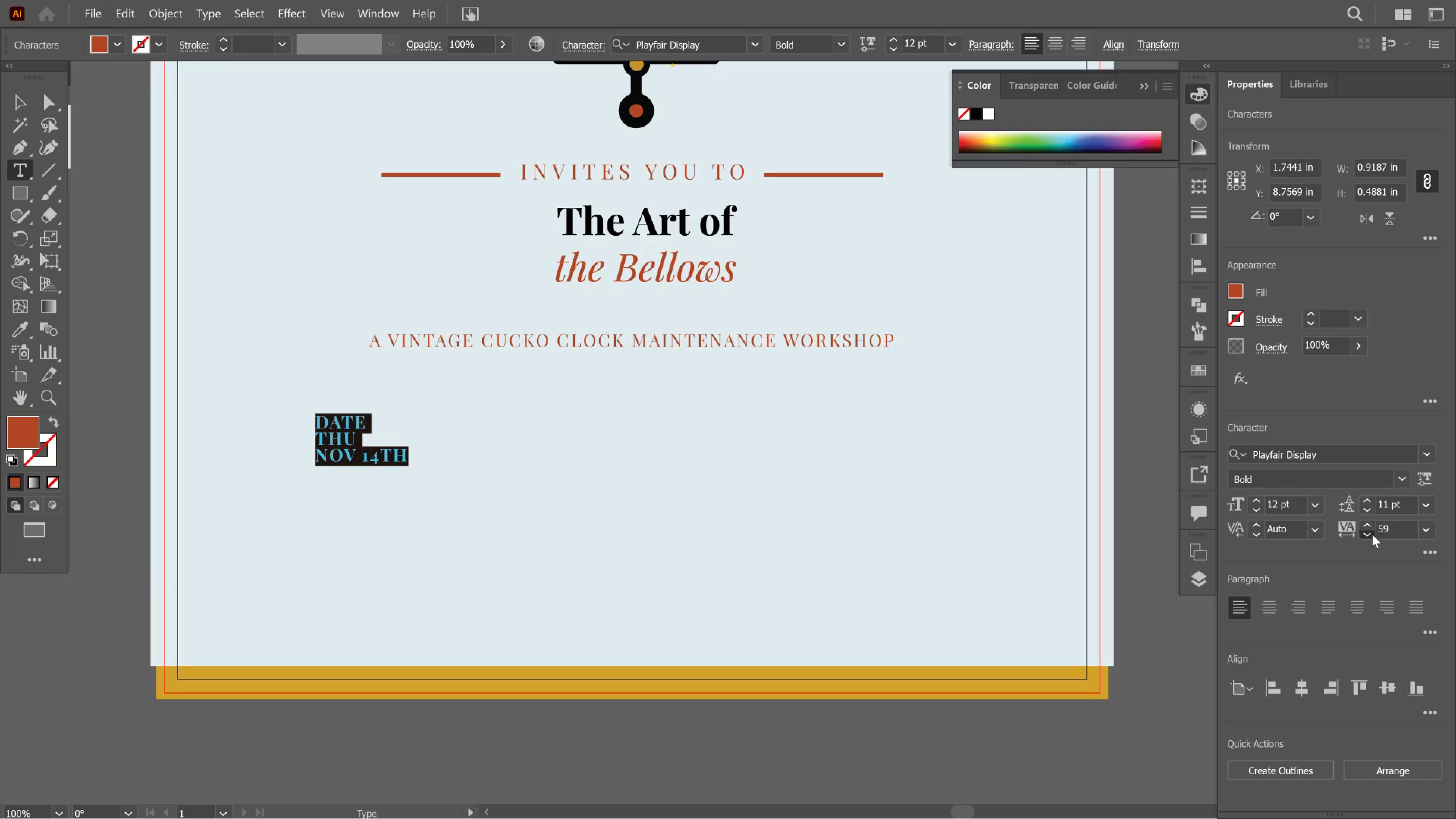 
triple_click([1372, 534])
 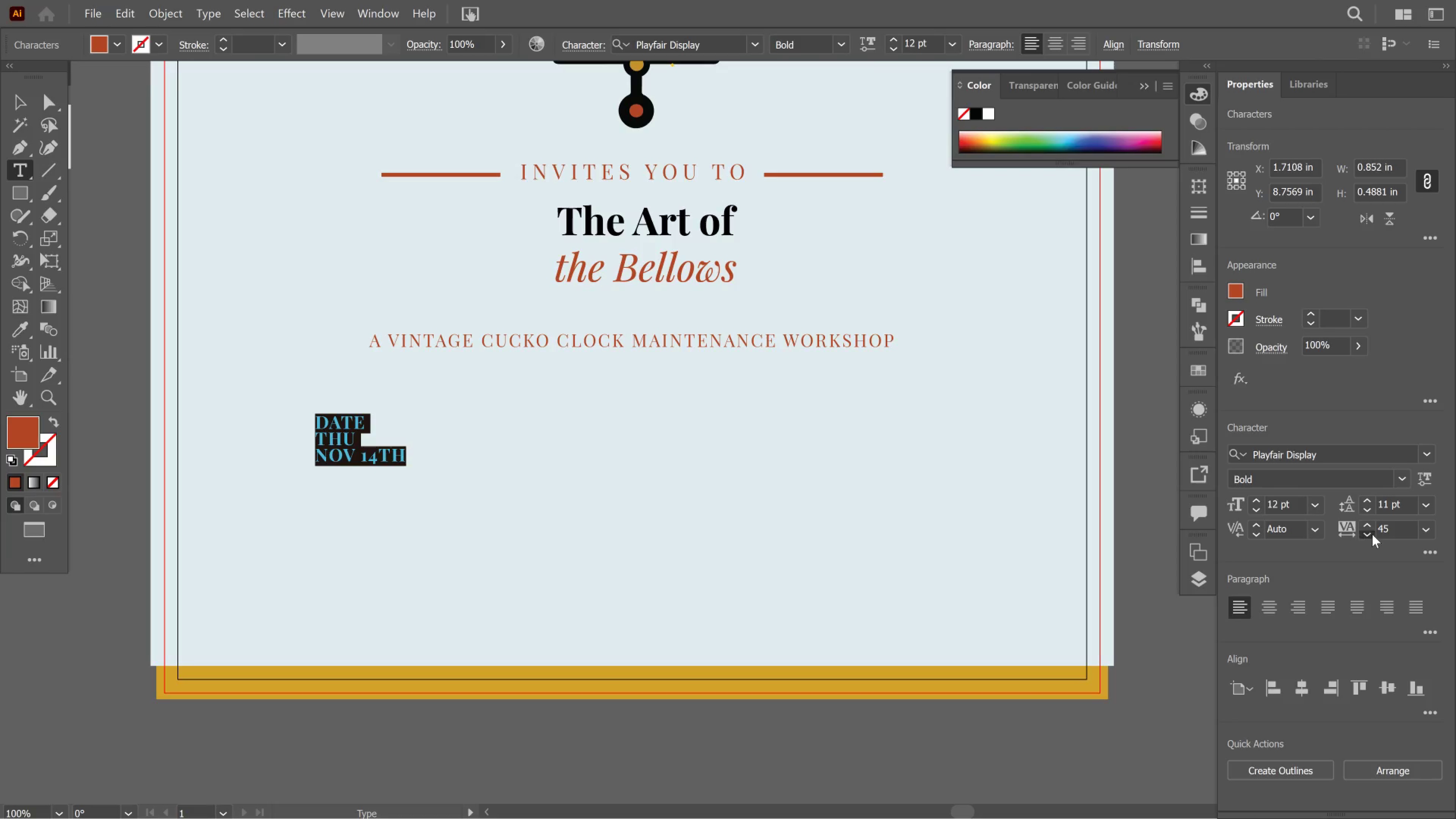 
double_click([1372, 534])
 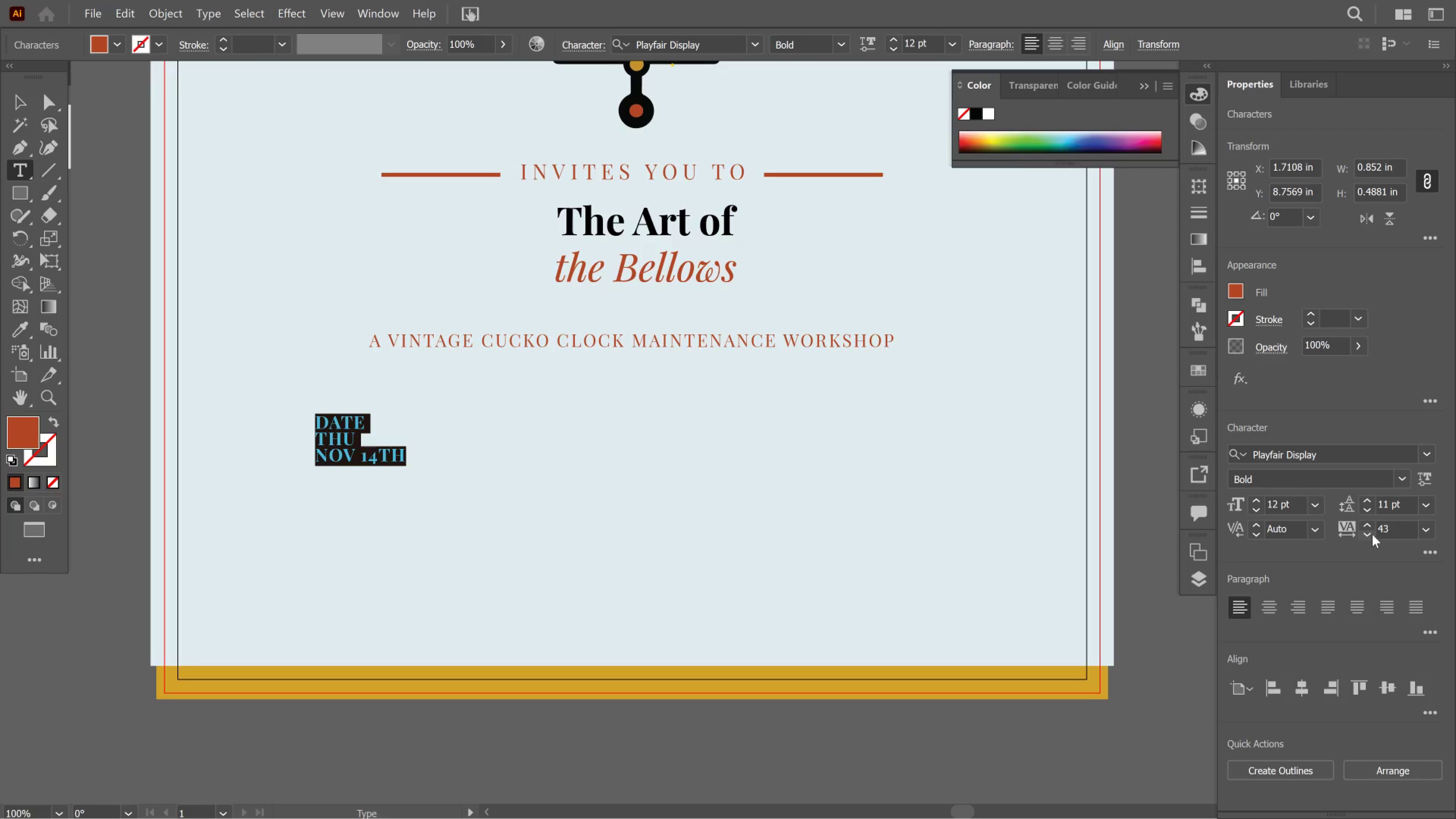 
triple_click([1372, 534])
 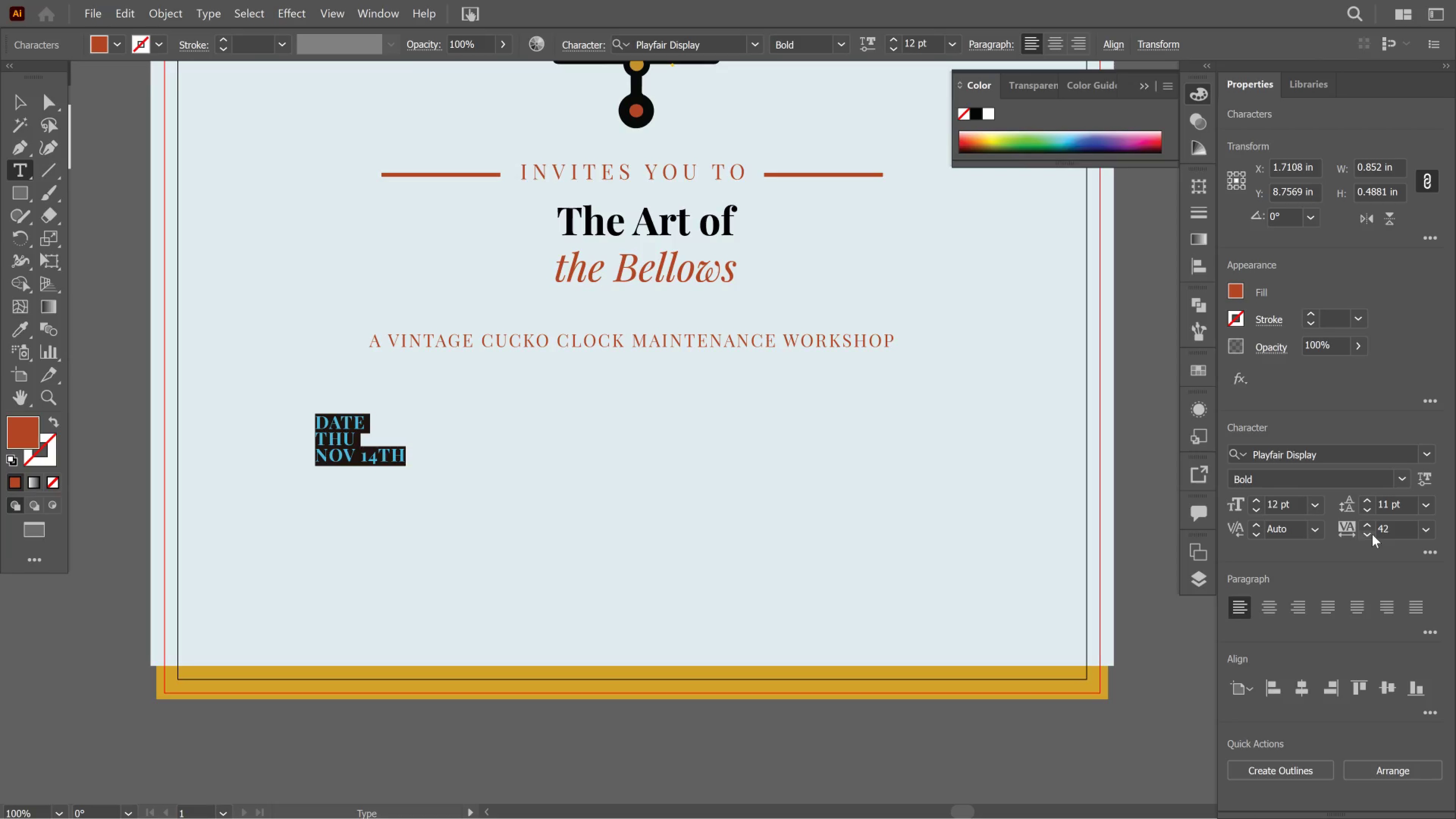 
triple_click([1372, 534])
 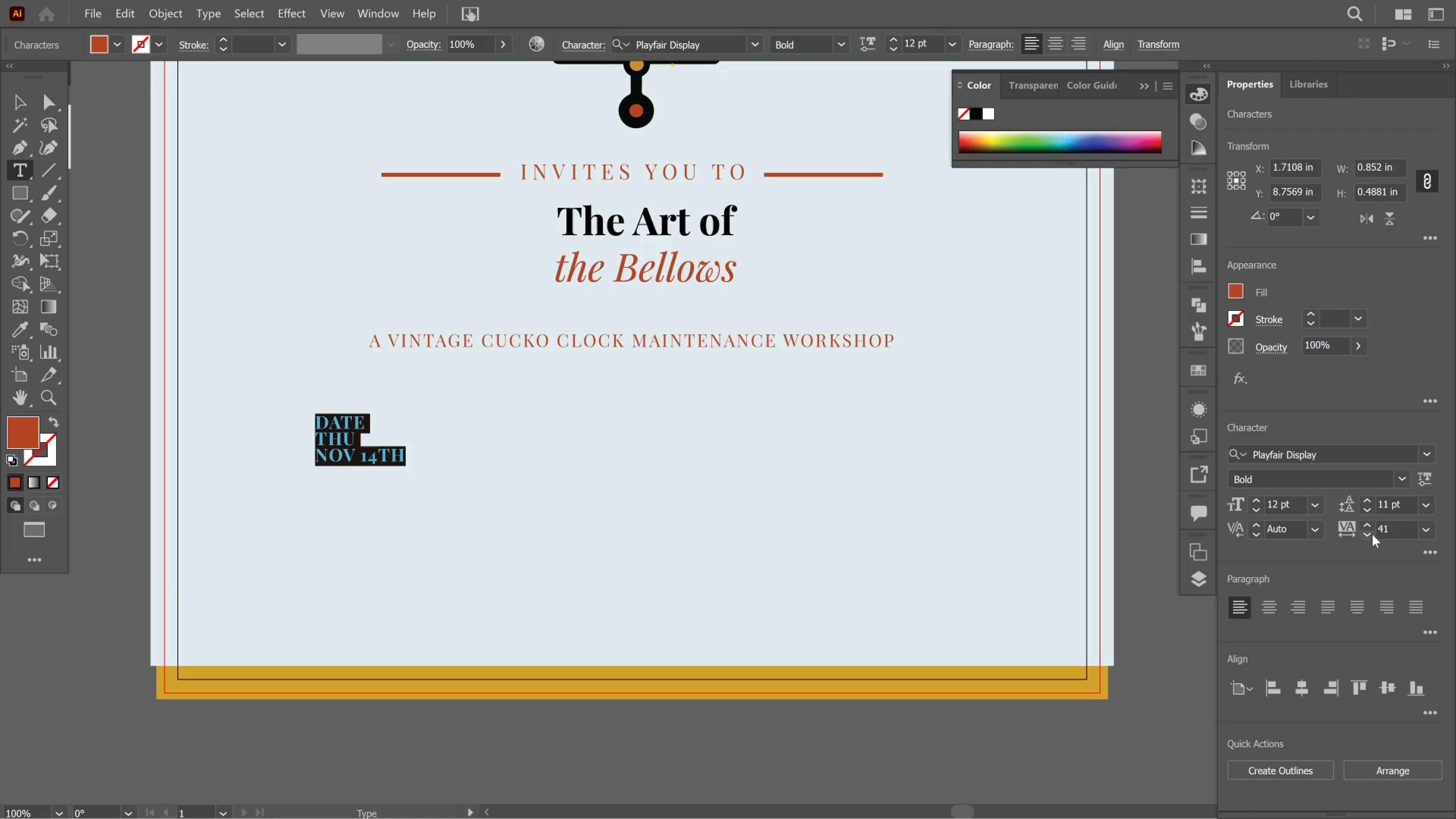 
triple_click([1372, 534])
 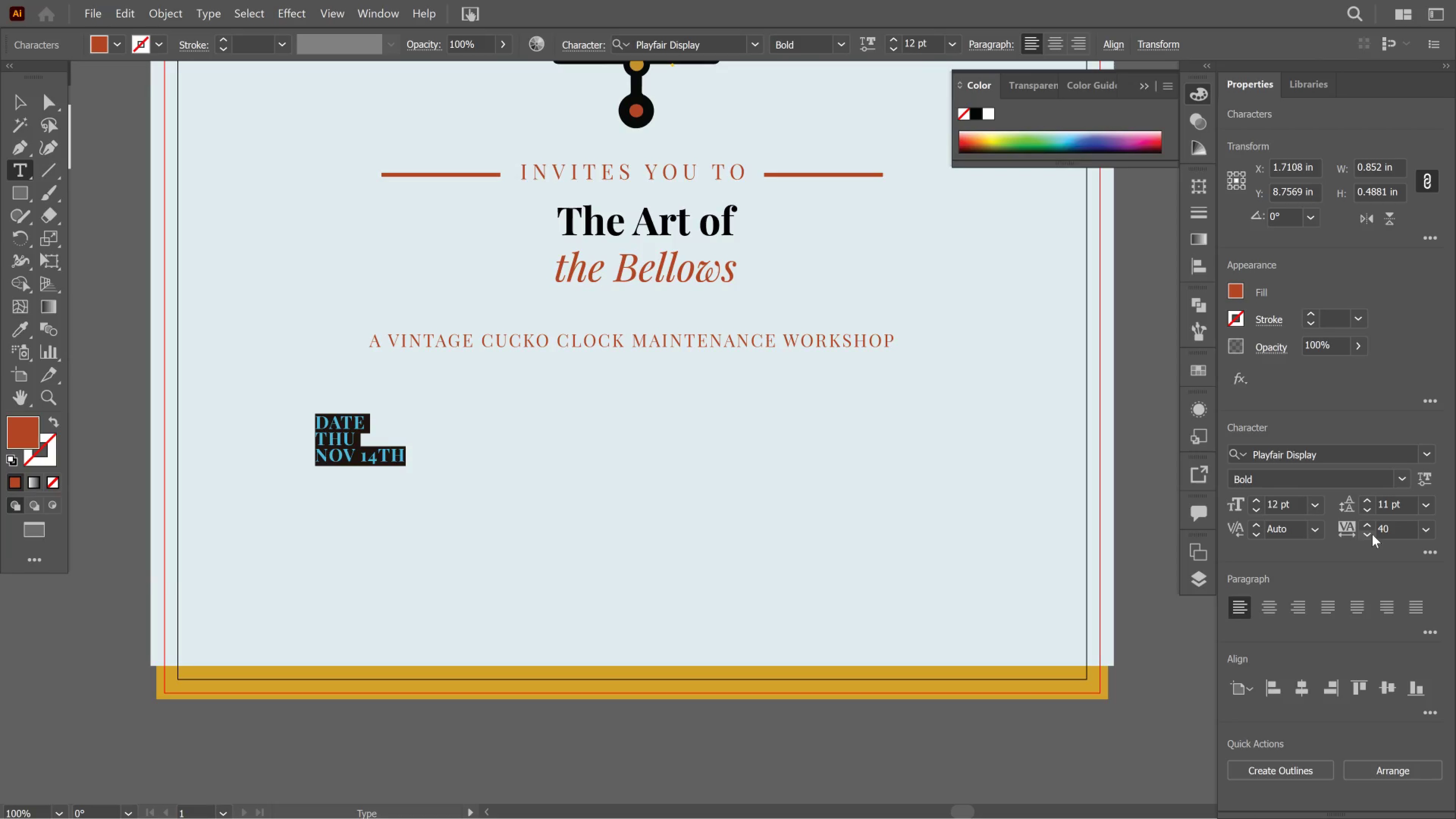 
triple_click([1372, 534])
 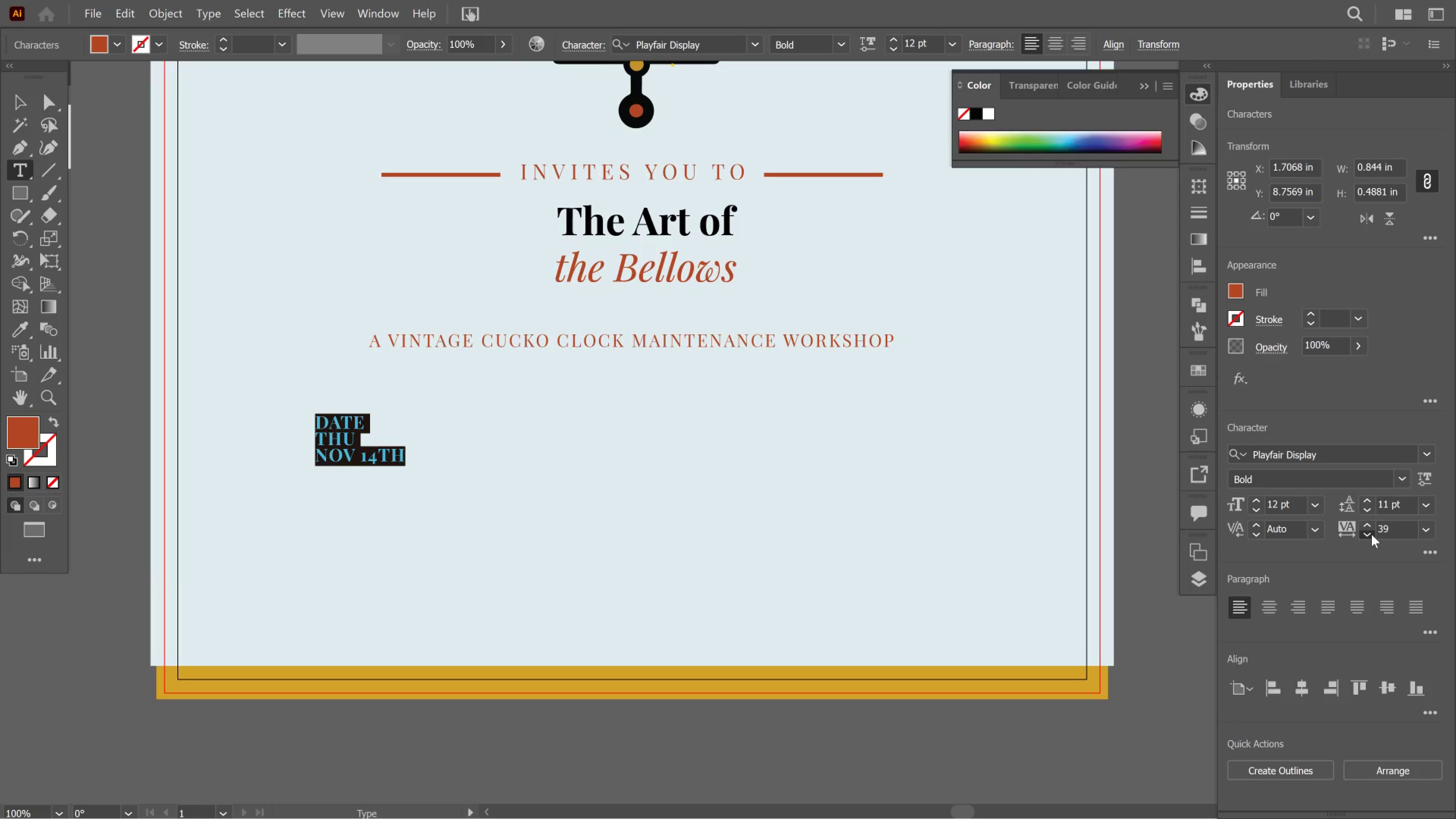 
double_click([1370, 534])
 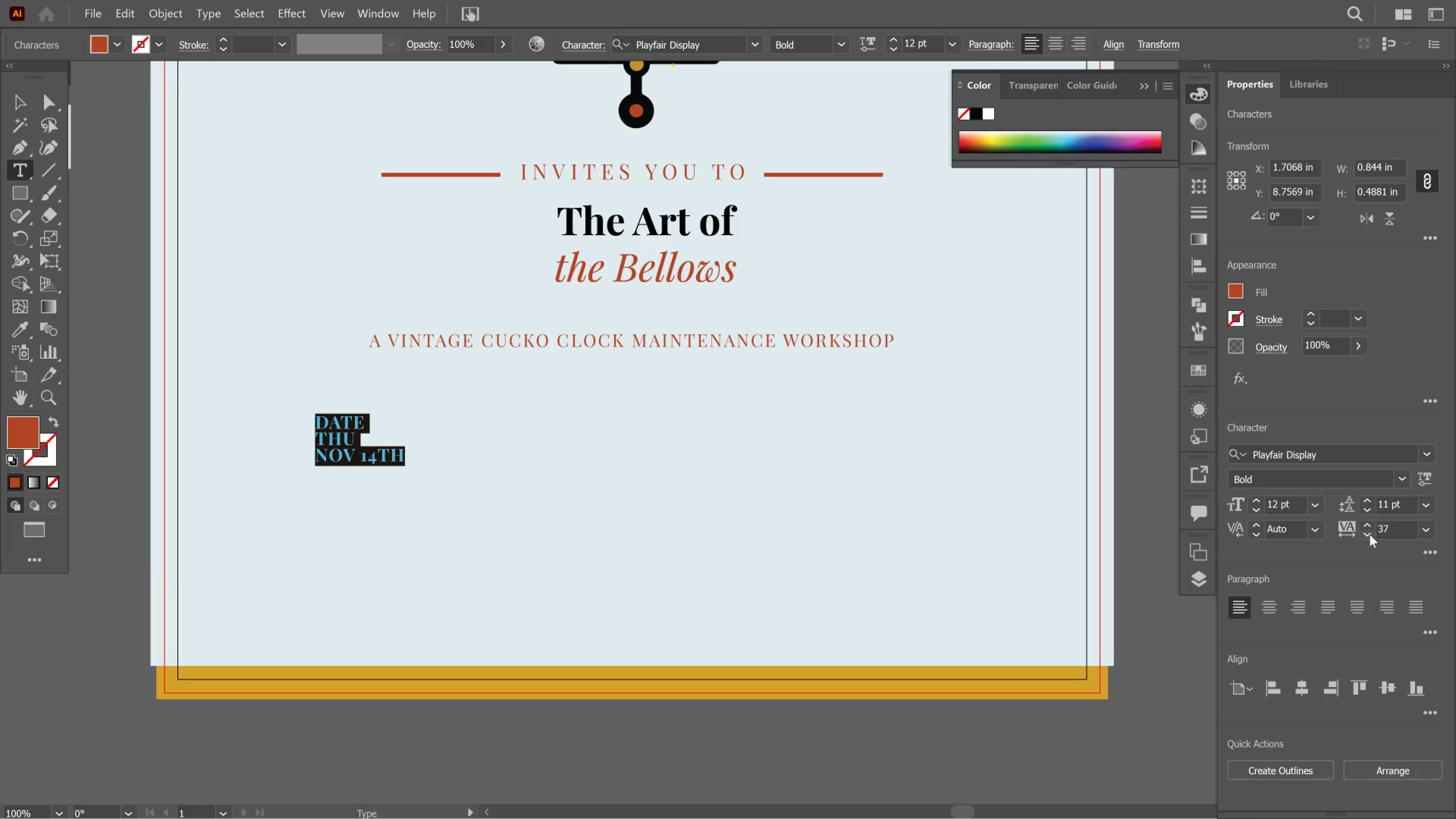 
triple_click([1370, 534])
 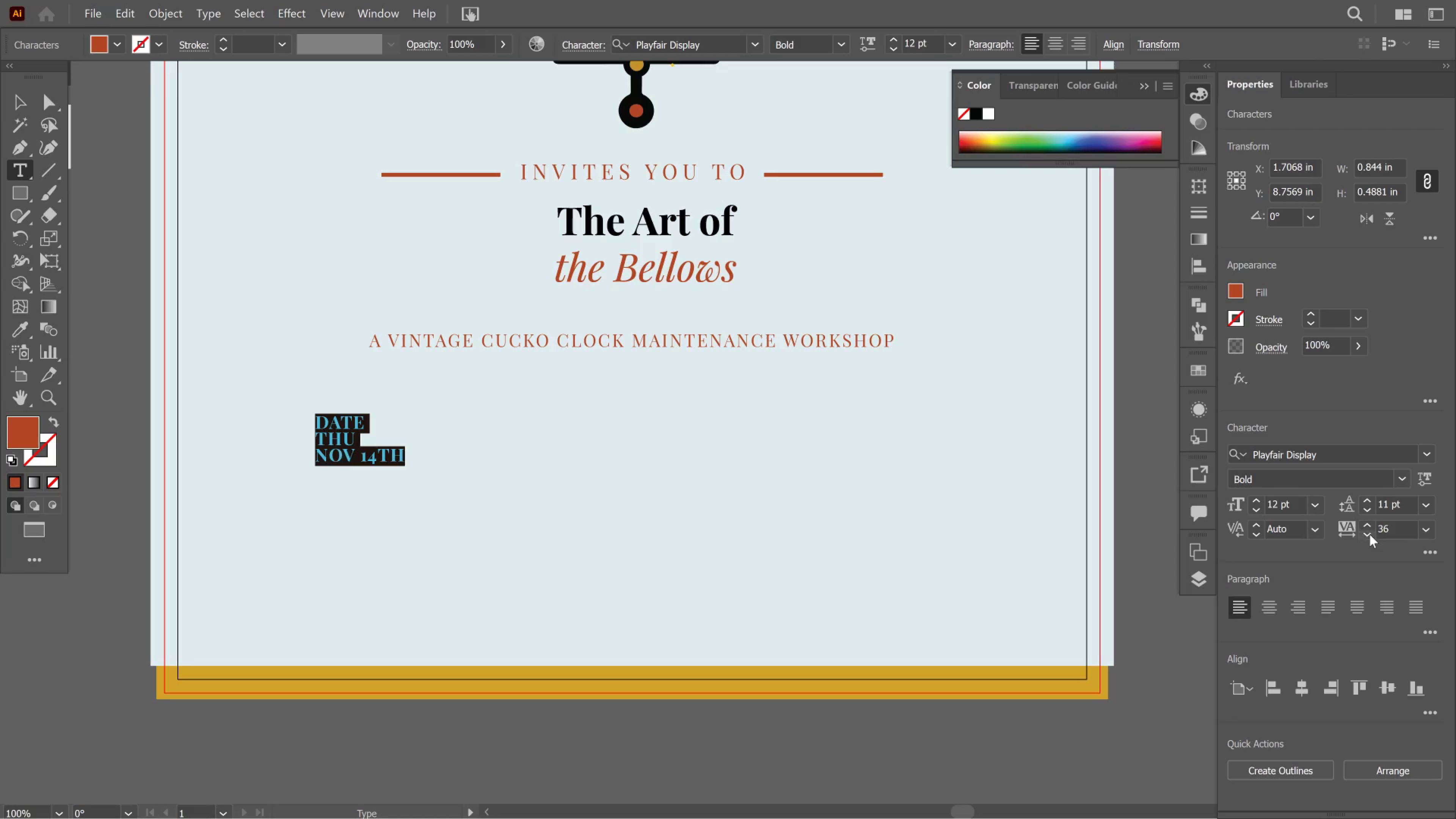 
triple_click([1370, 534])
 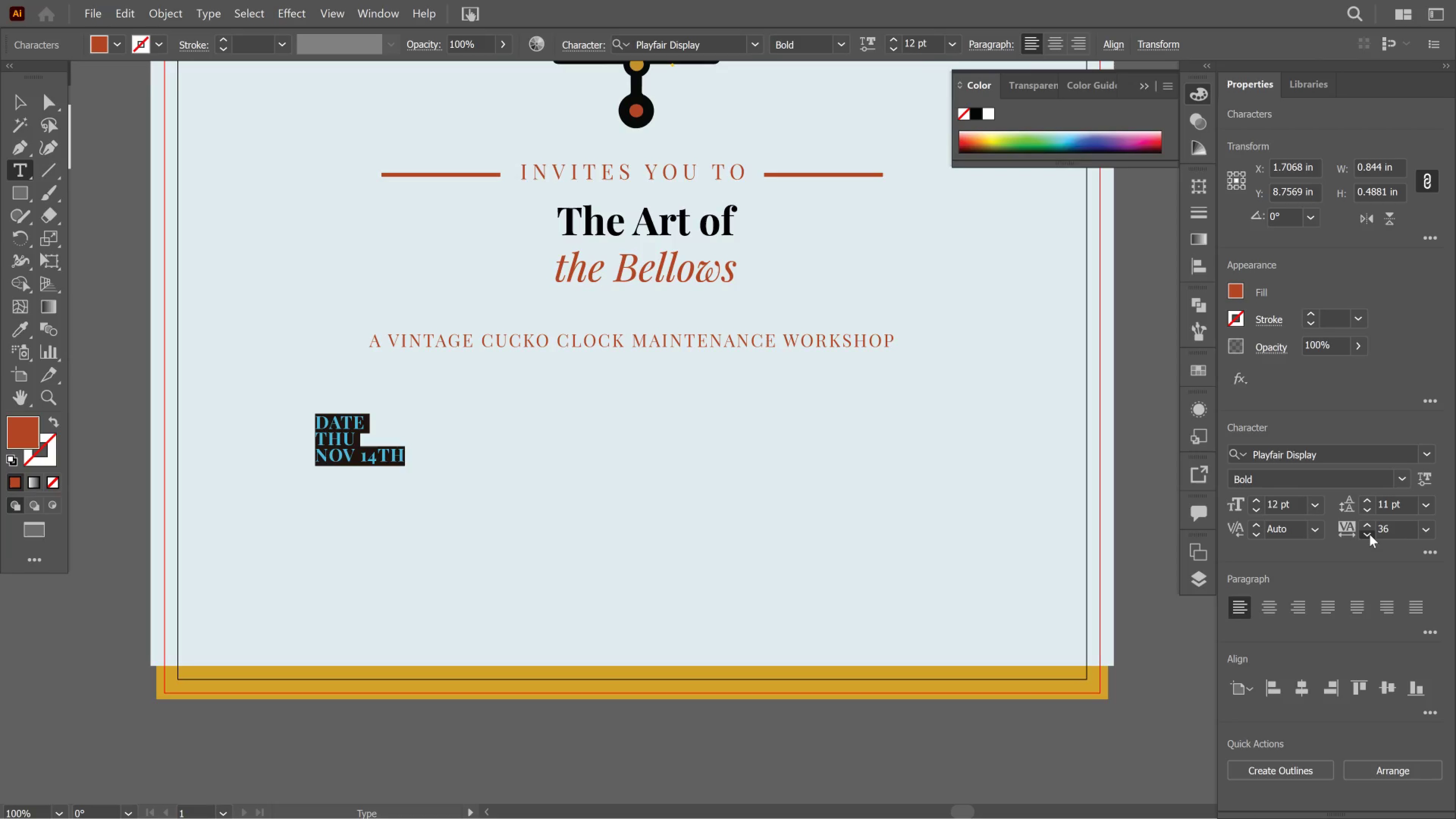 
triple_click([1370, 534])
 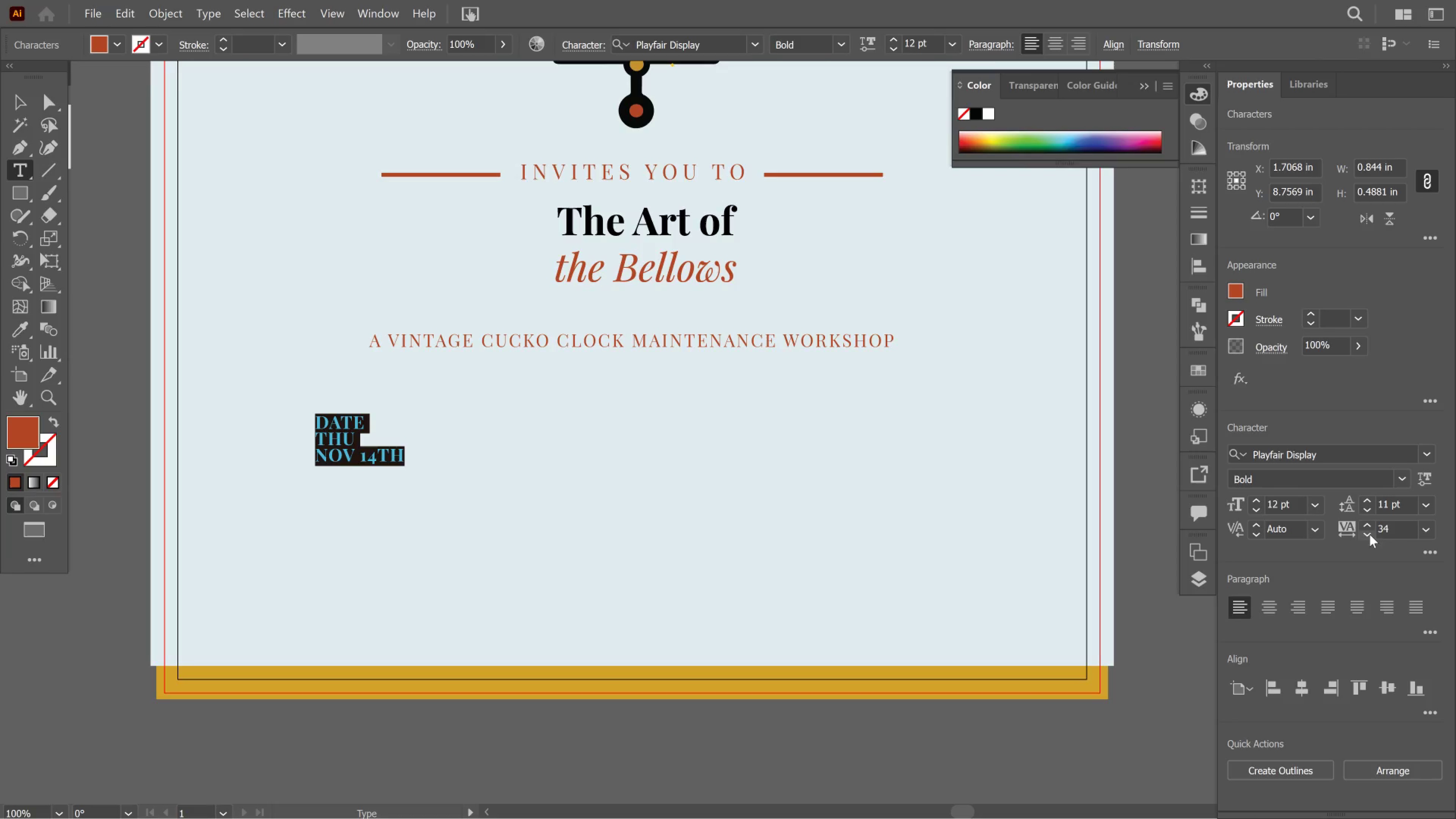 
triple_click([1370, 534])
 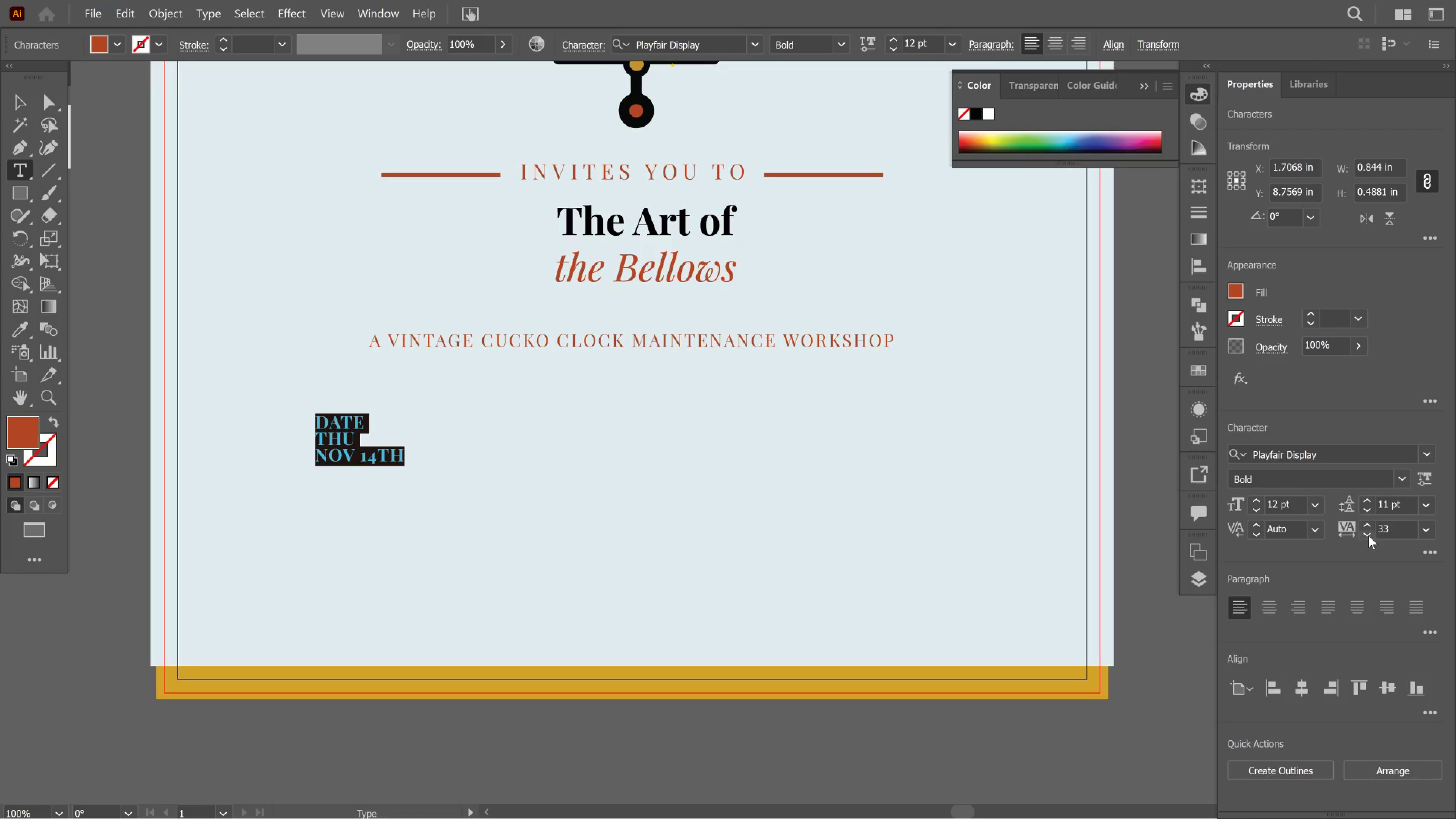 
triple_click([1368, 535])
 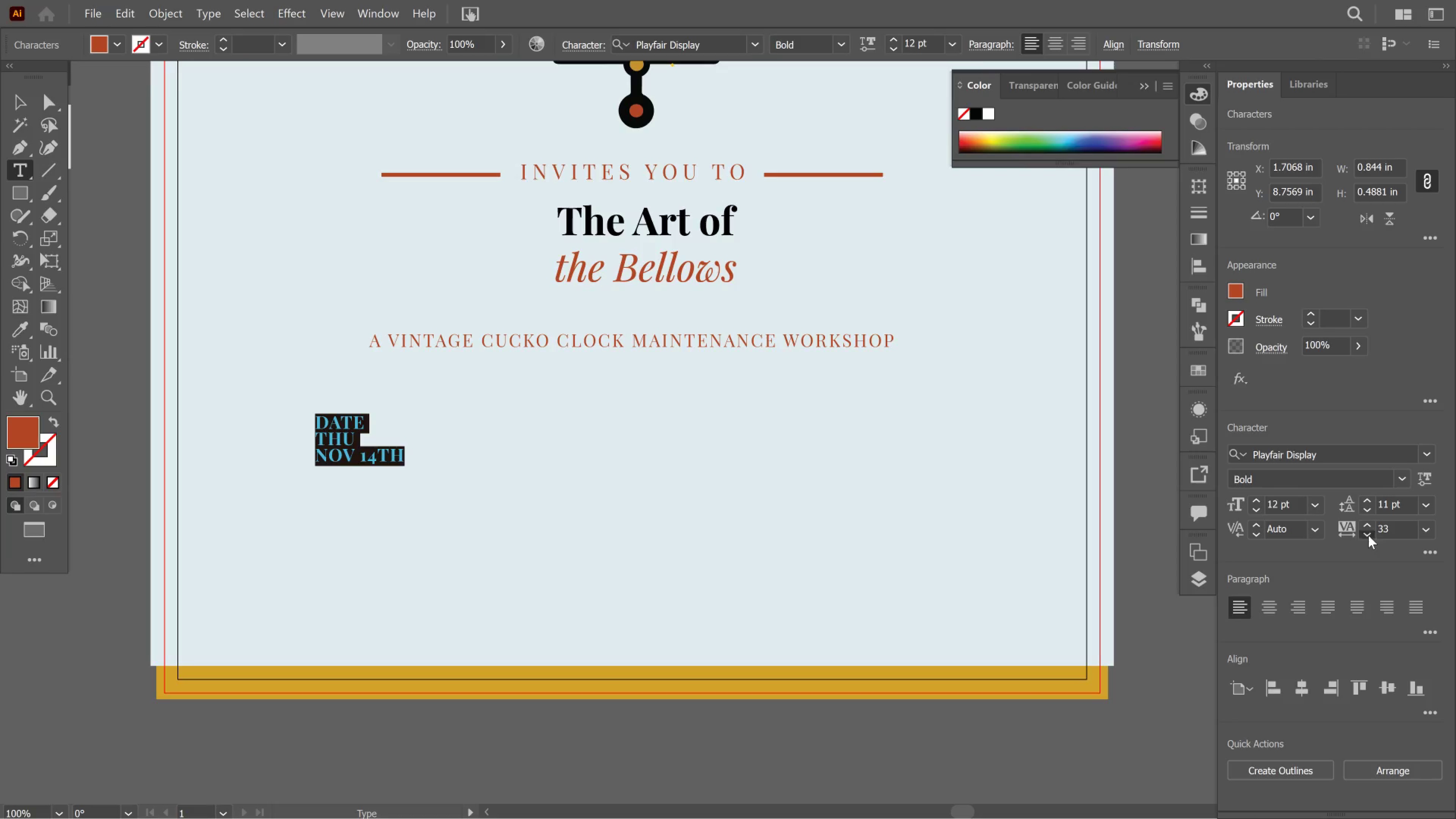 
triple_click([1368, 535])
 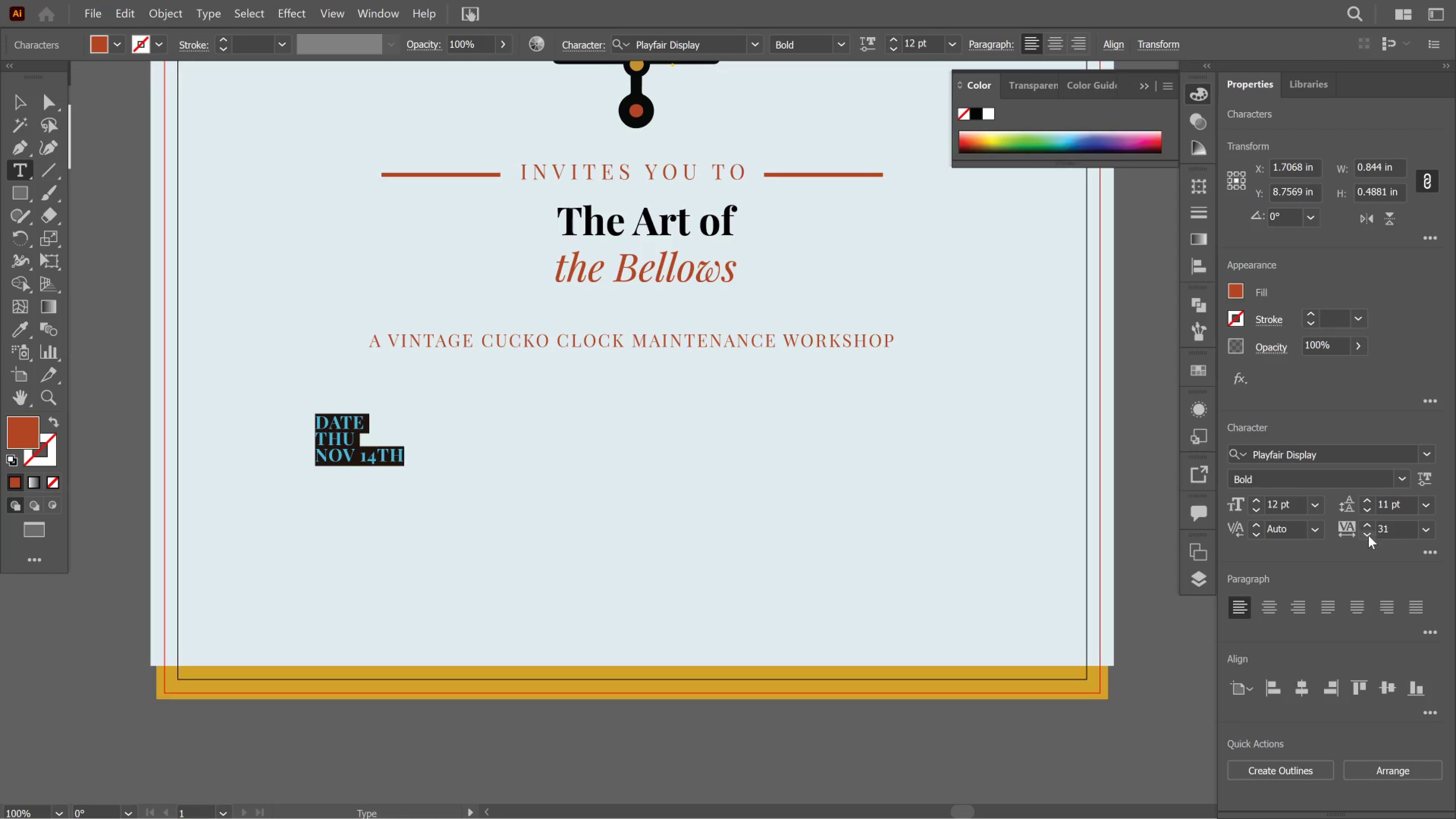 
triple_click([1368, 535])
 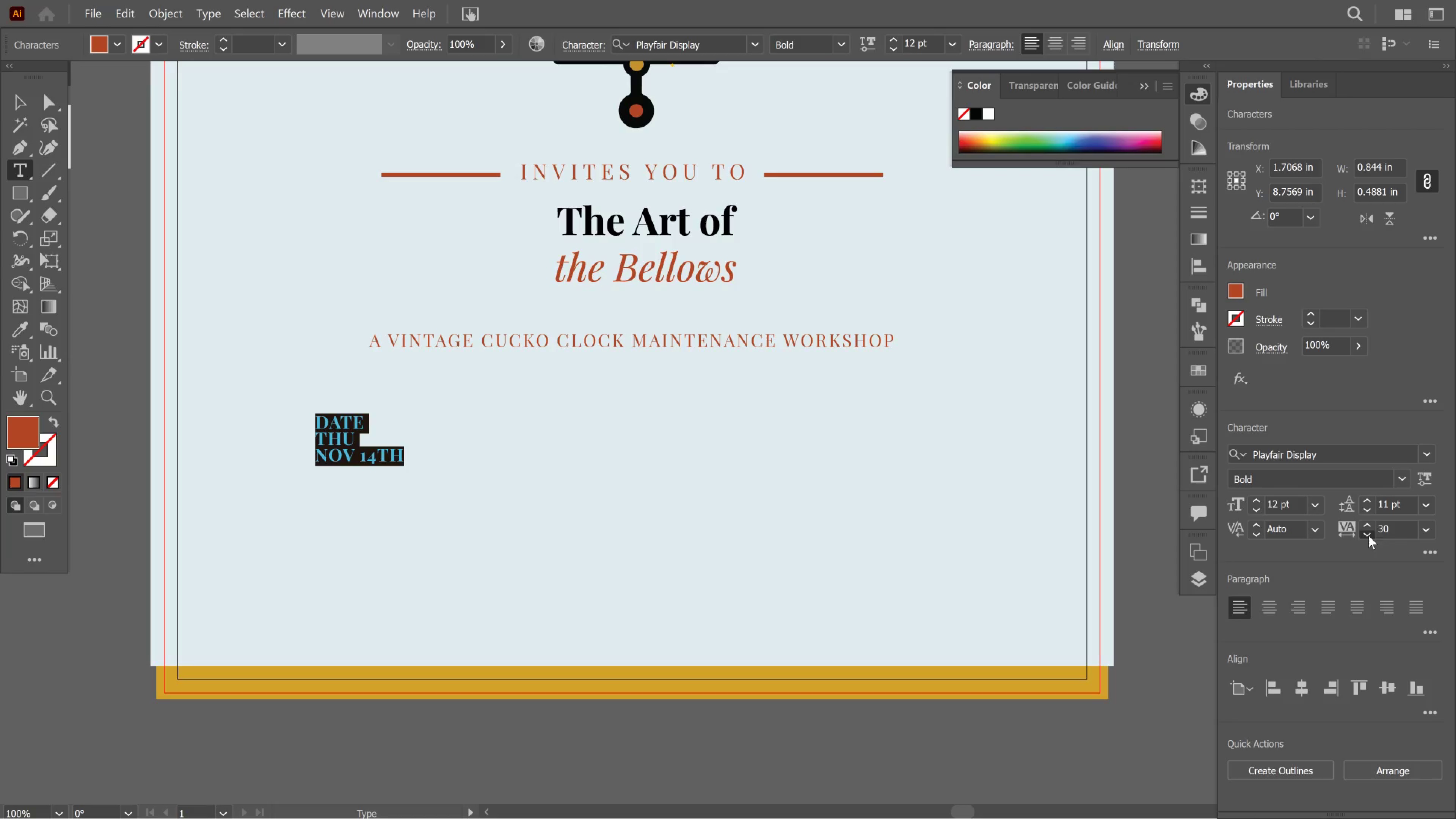 
triple_click([1368, 535])
 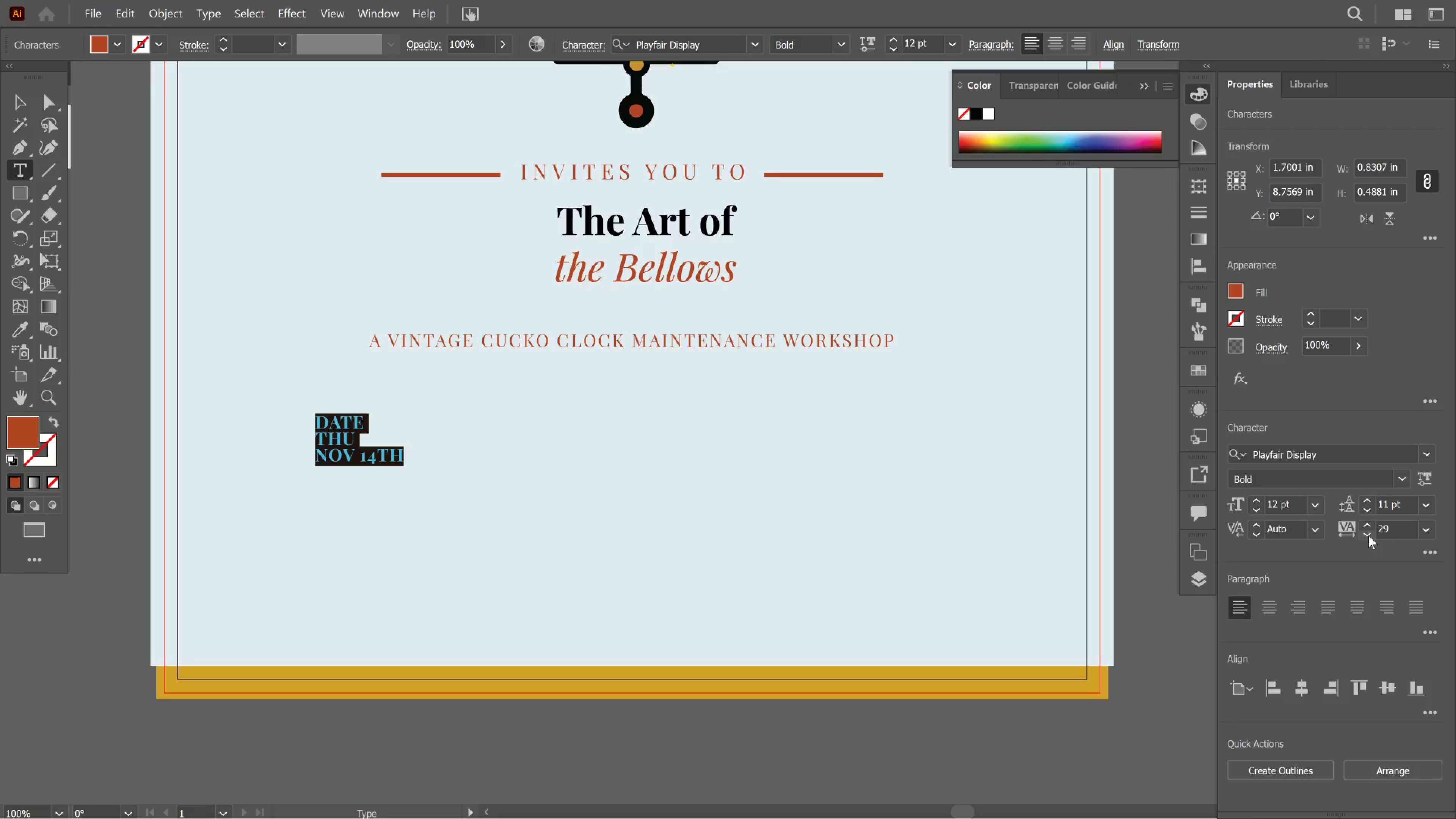 
left_click([1368, 535])
 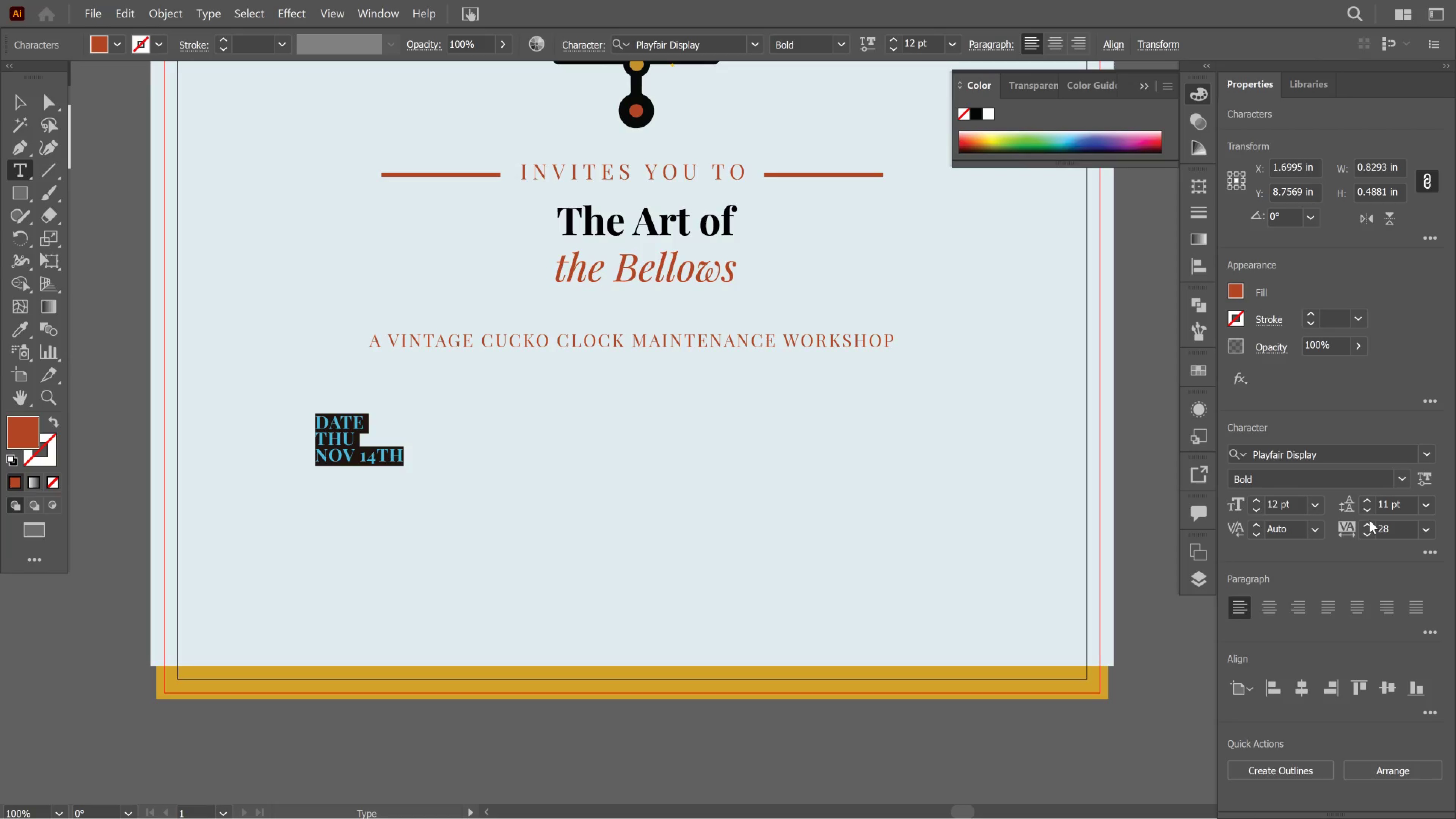 
left_click([1368, 523])
 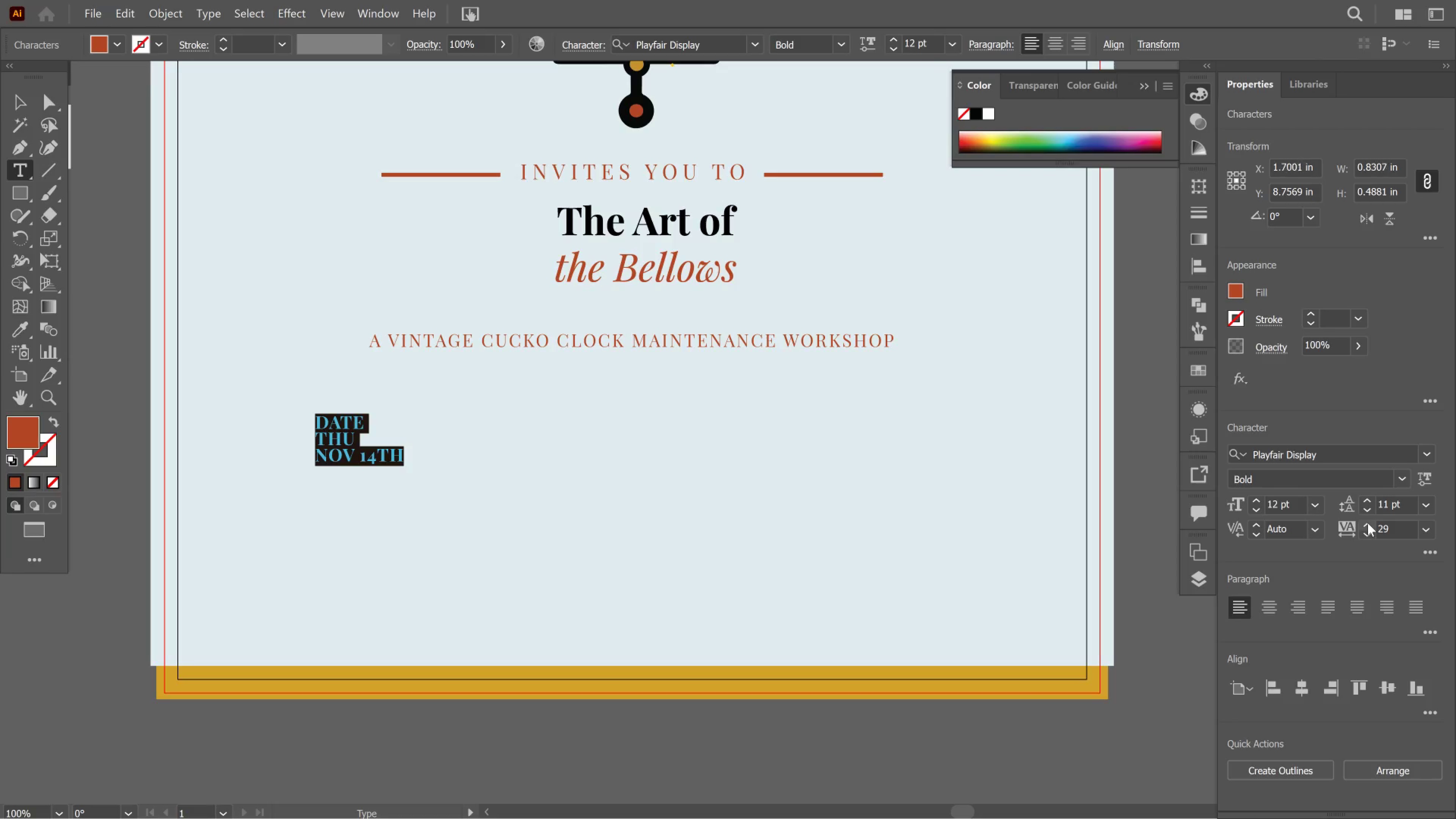 
left_click([1368, 523])
 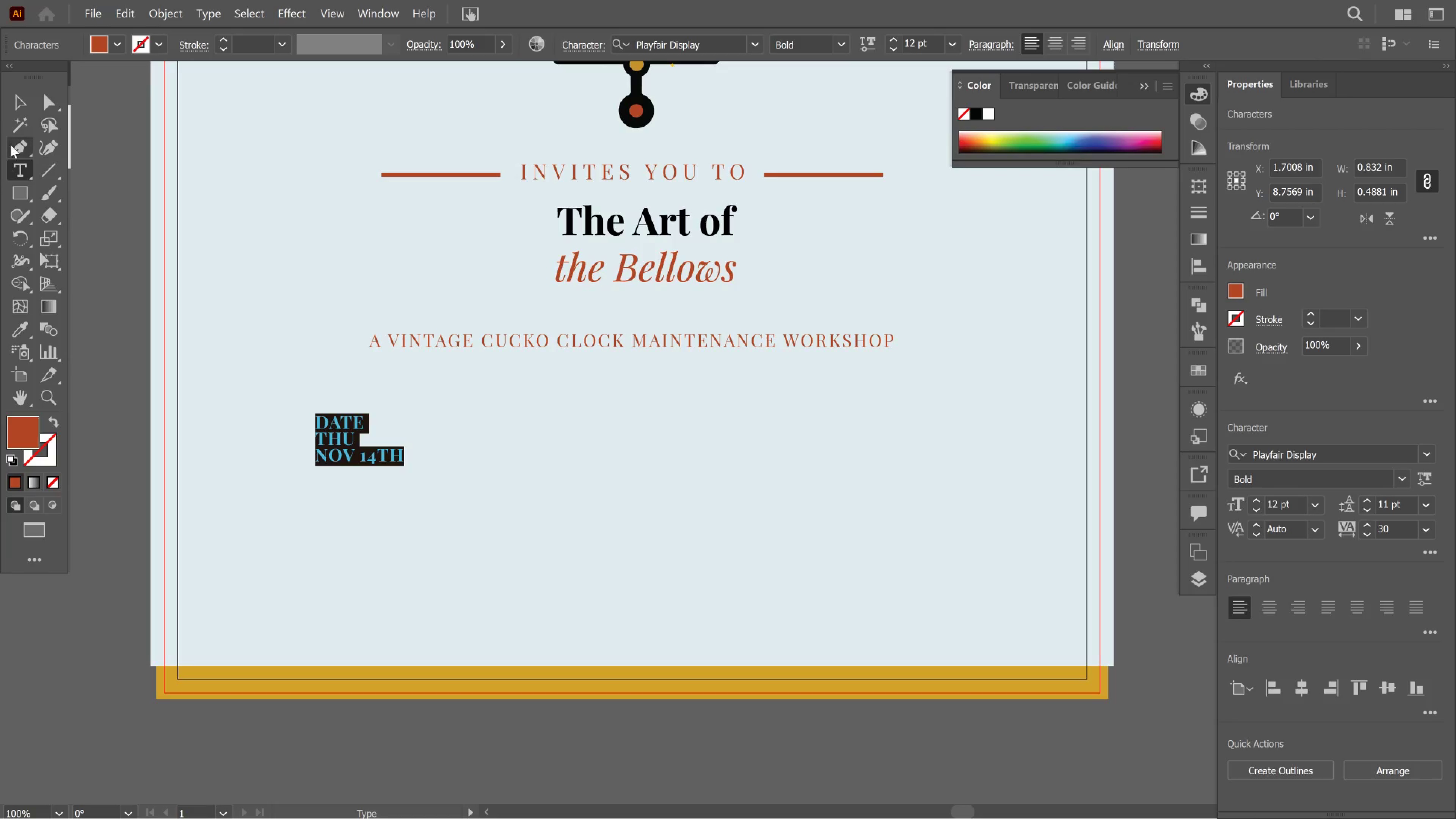 
left_click([8, 105])
 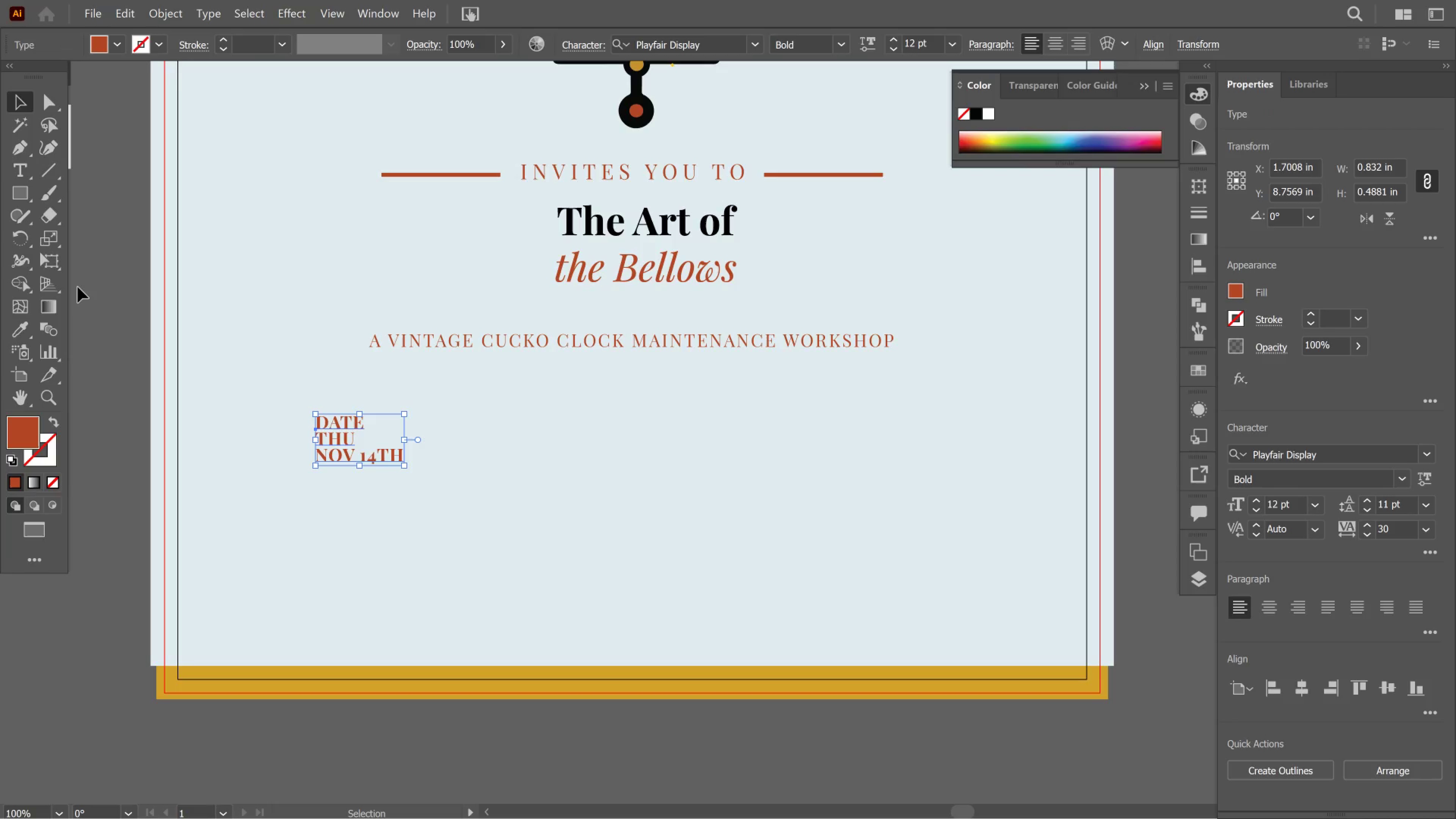 
left_click([78, 287])
 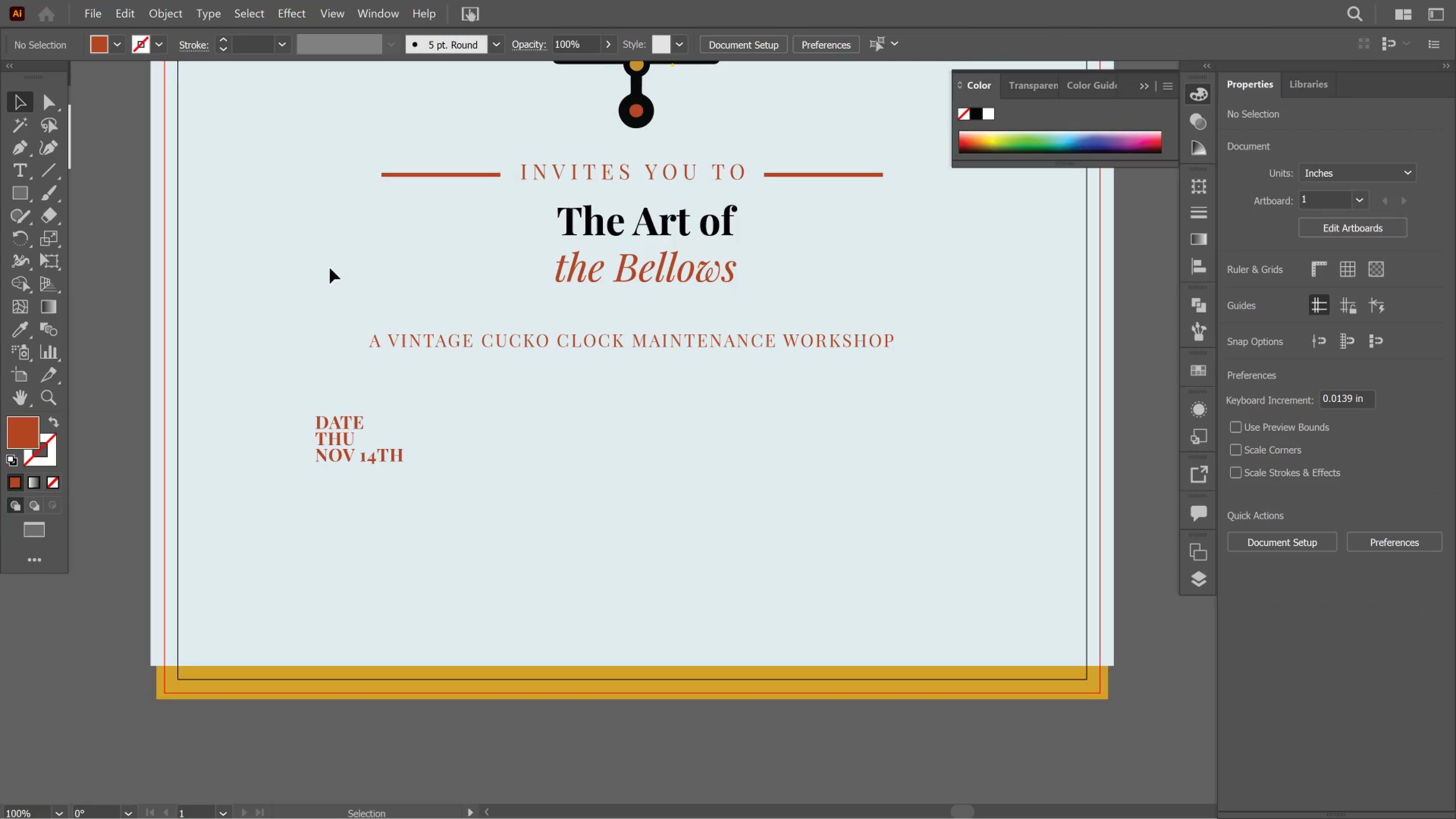 
wait(14.22)
 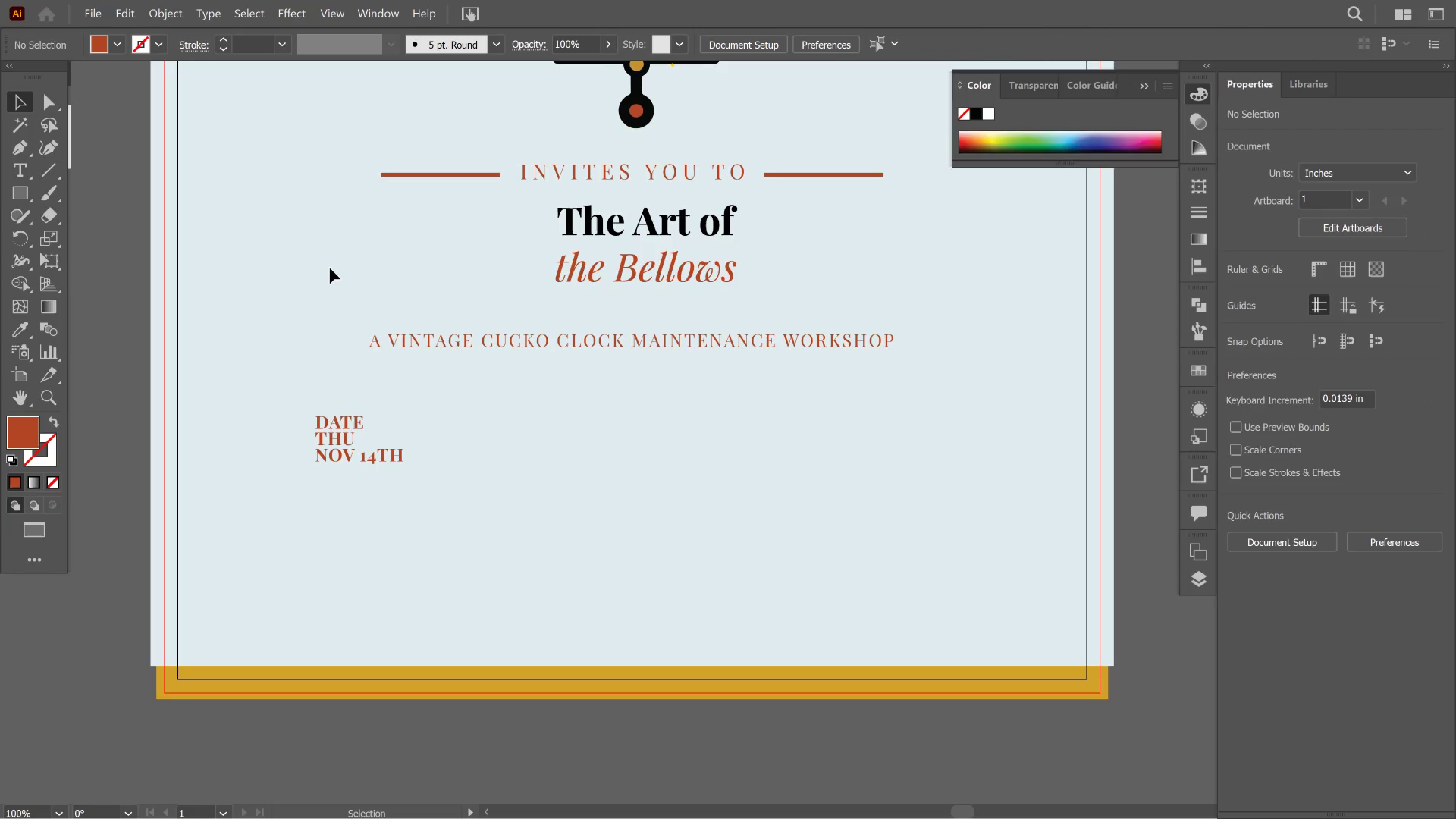 
key(T)
 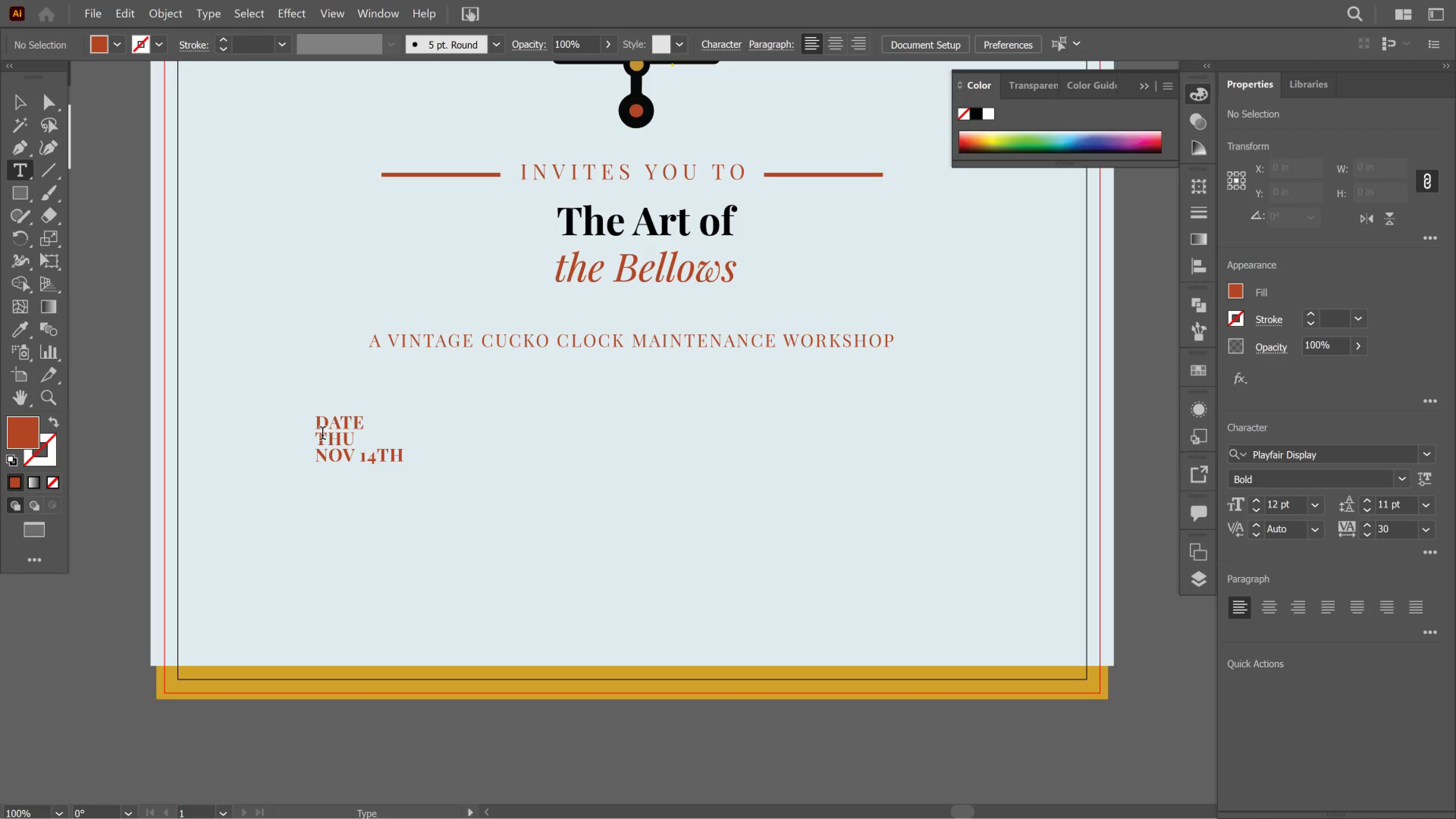 
left_click_drag(start_coordinate=[317, 435], to_coordinate=[435, 474])
 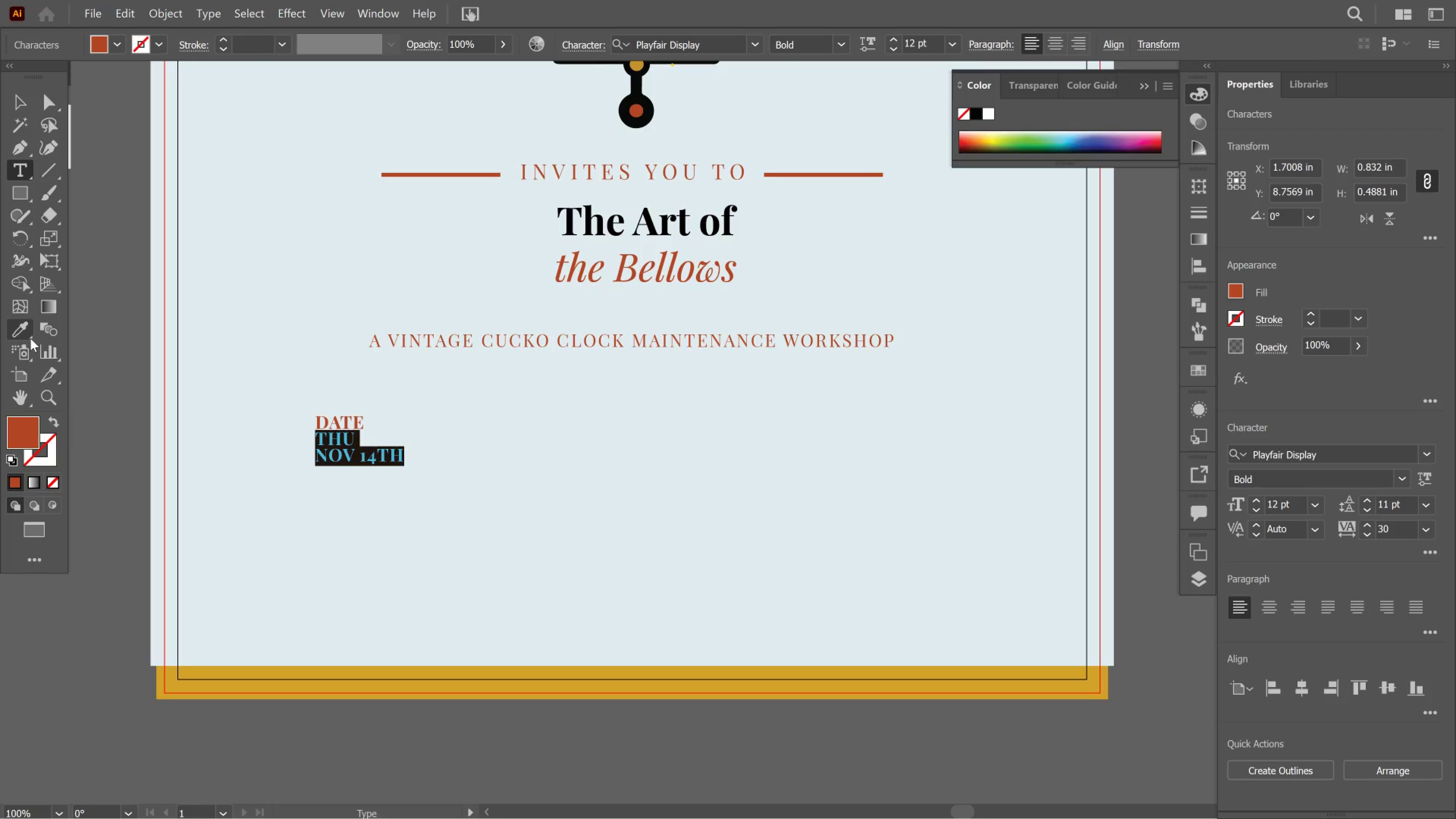 
left_click([30, 338])
 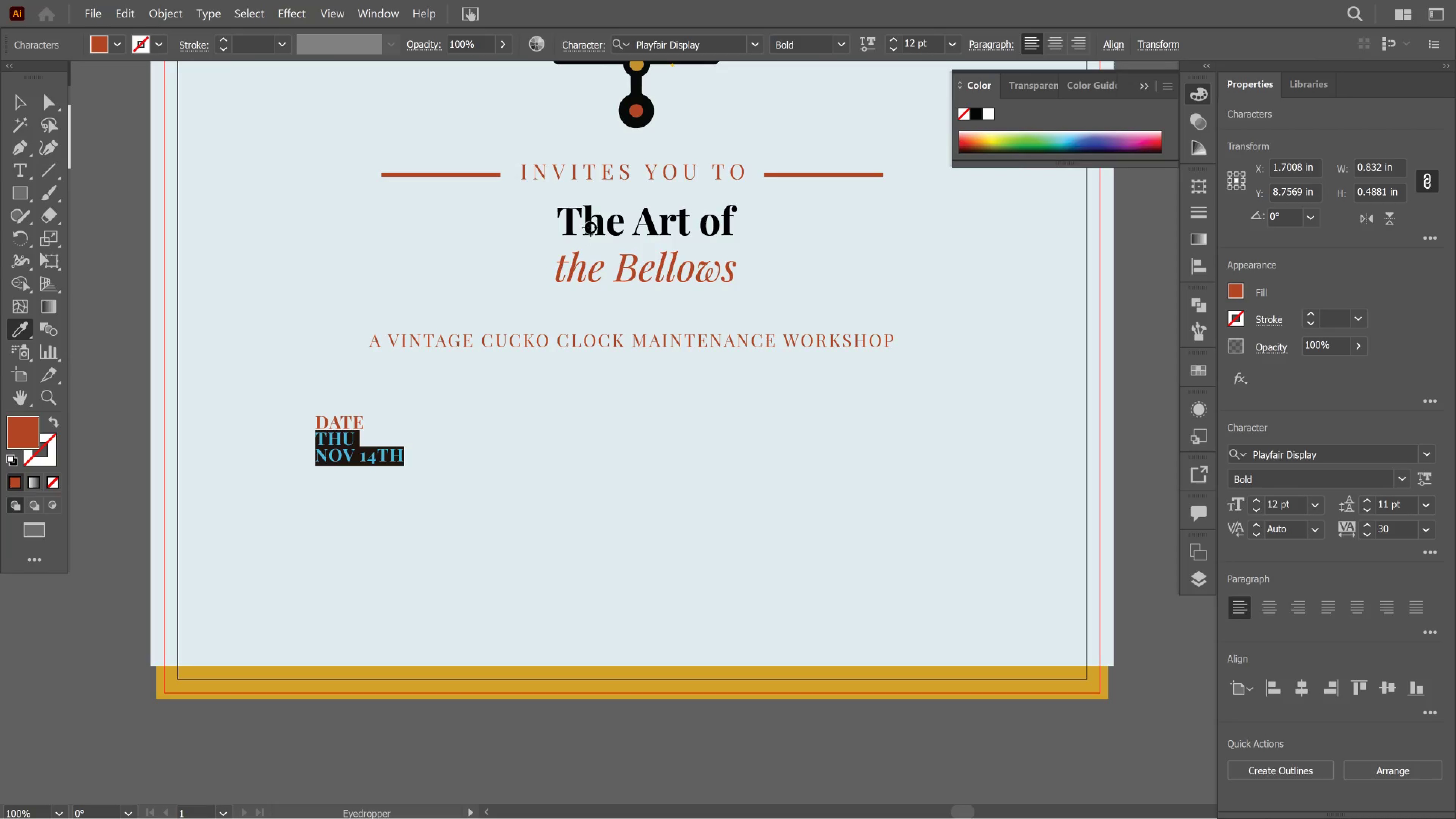 
left_click([588, 228])
 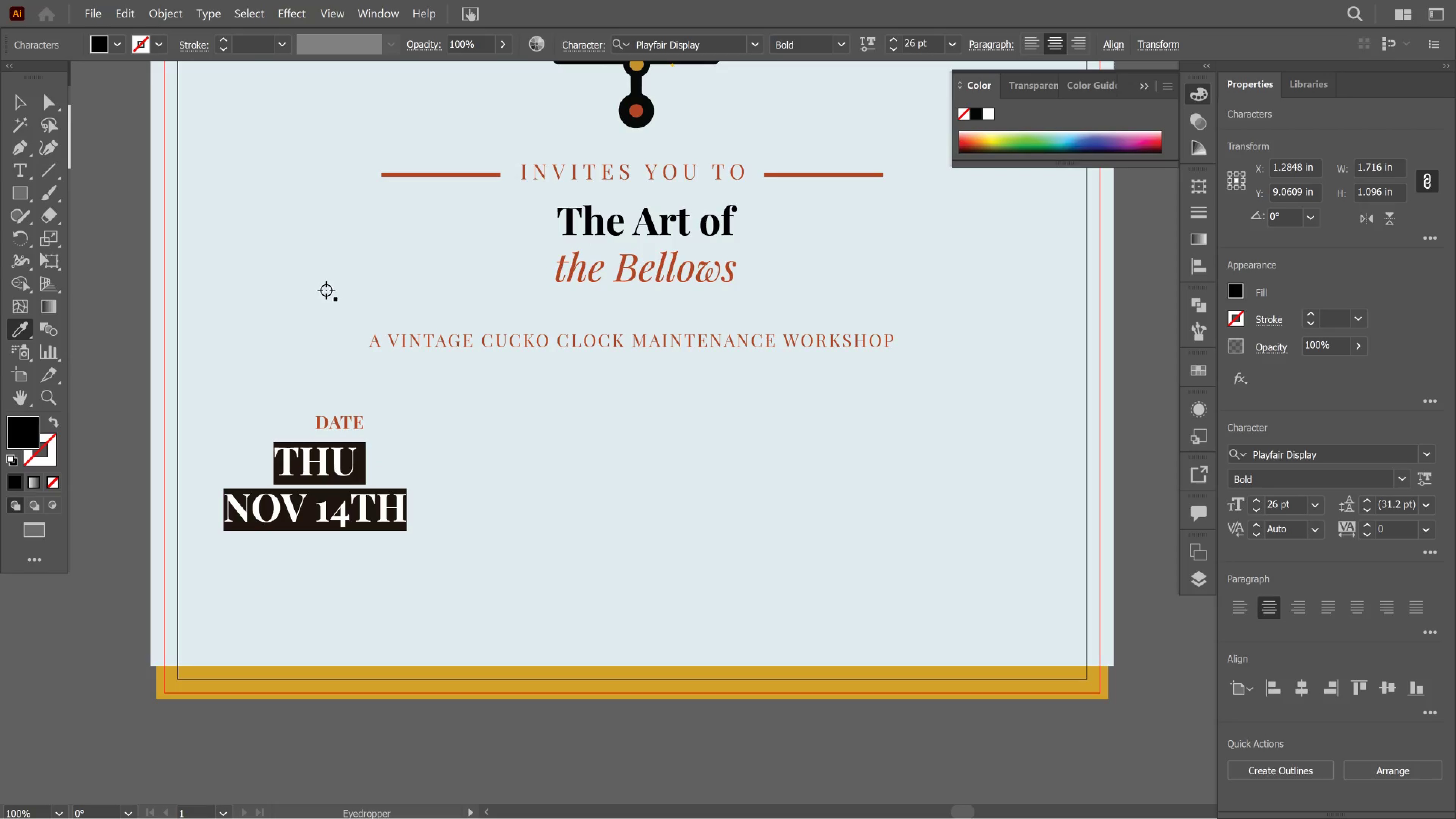 
key(Control+Z)
 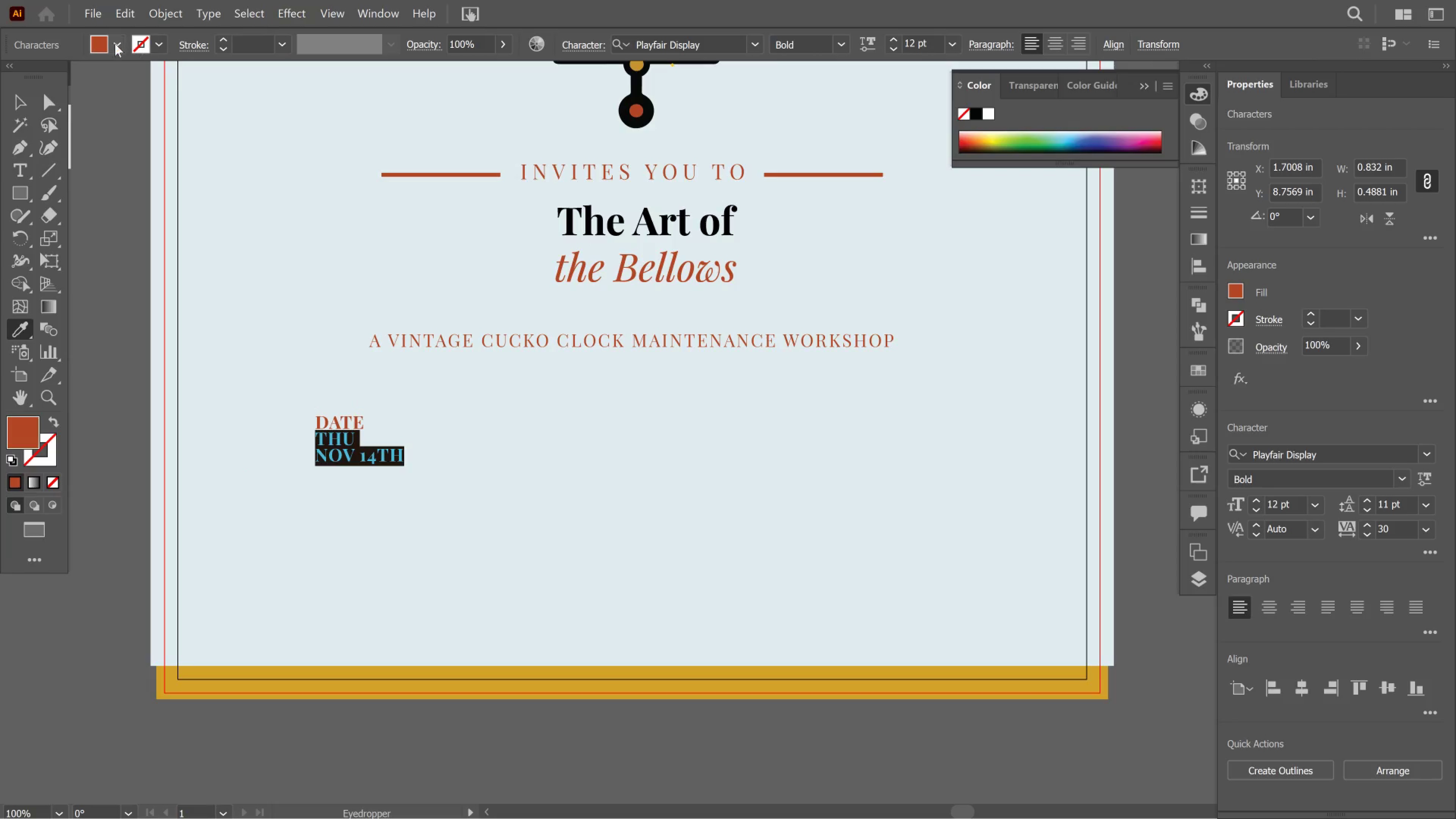 
left_click([110, 42])
 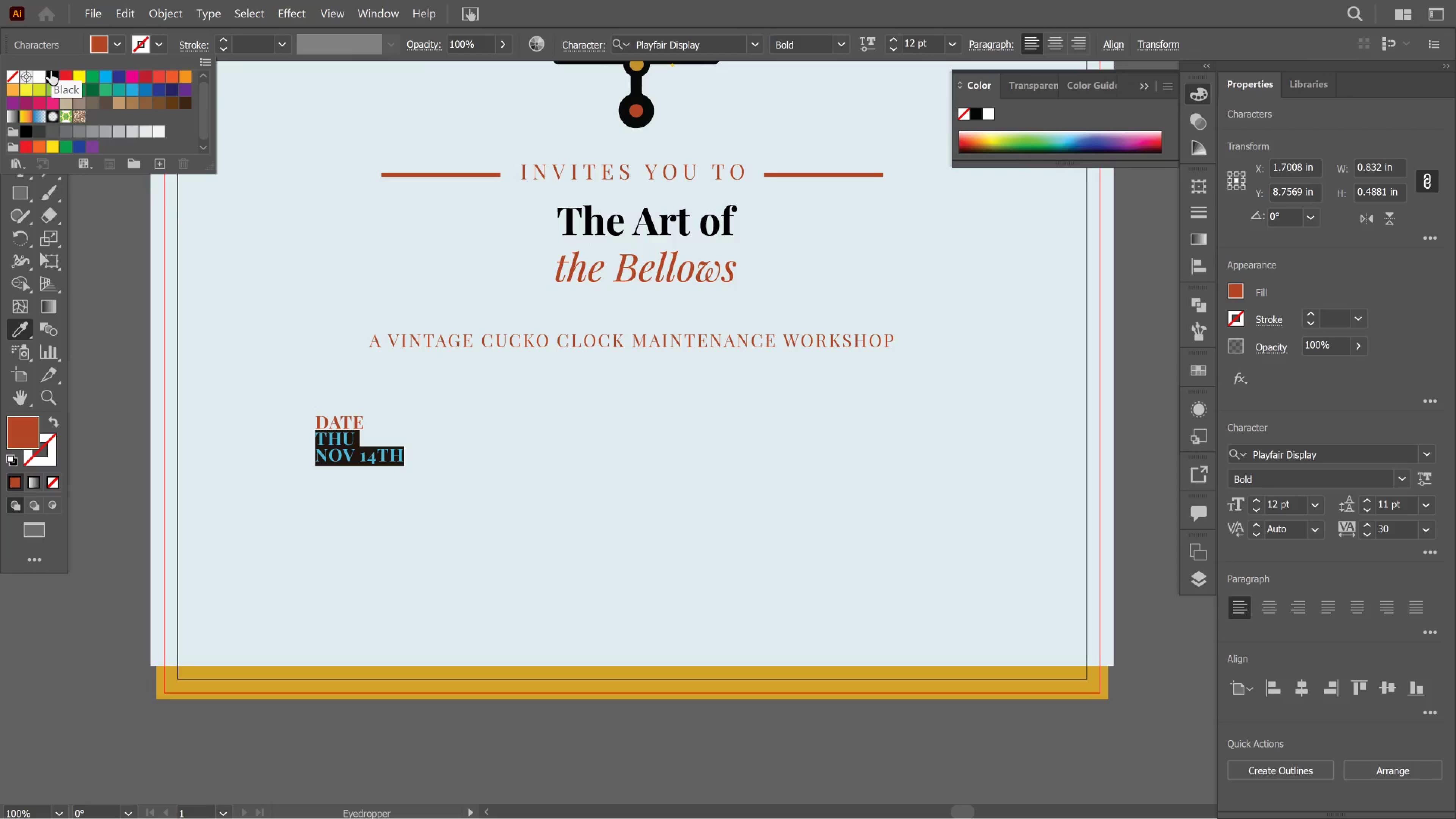 
left_click([50, 71])
 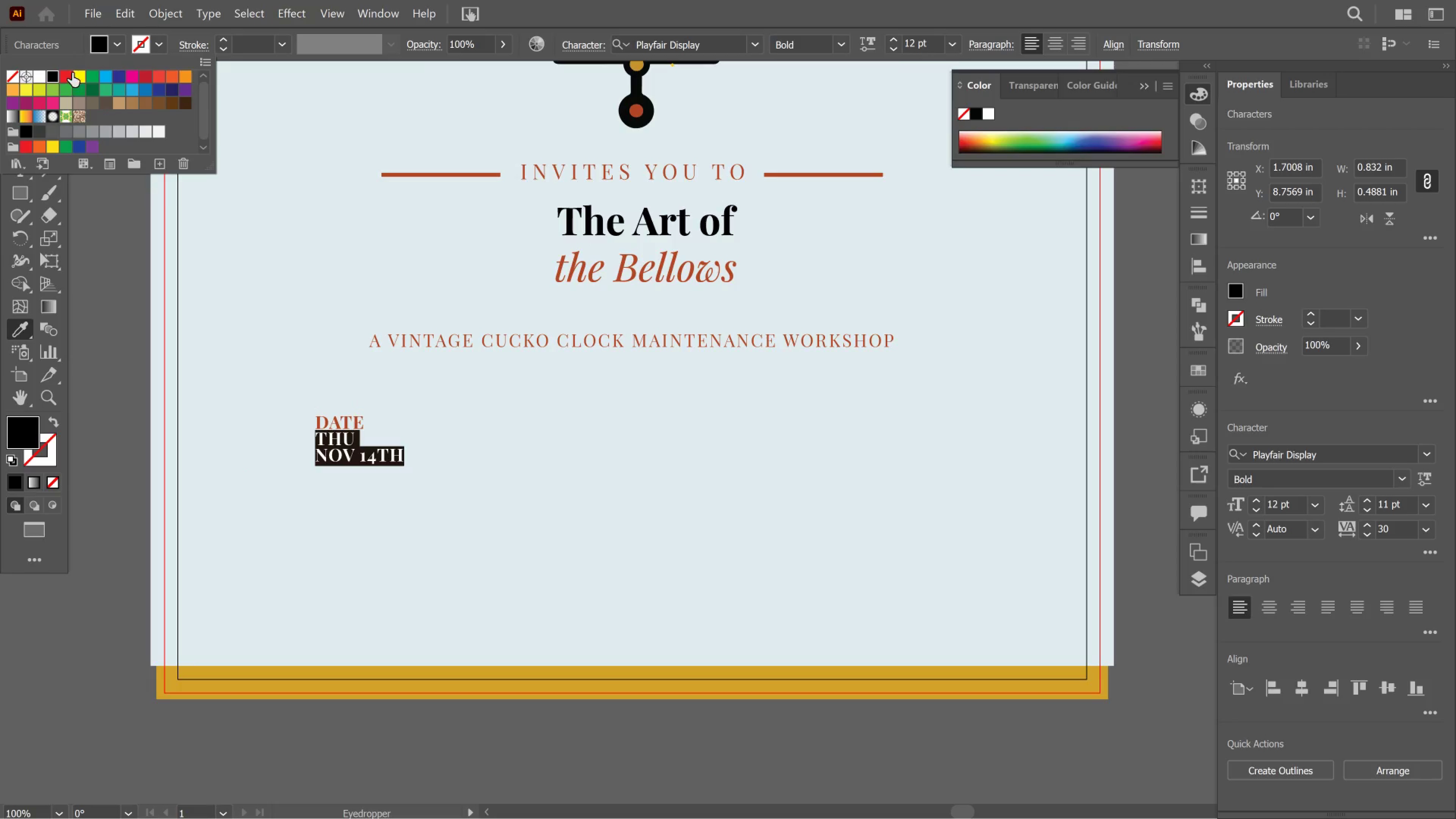 
left_click([73, 58])
 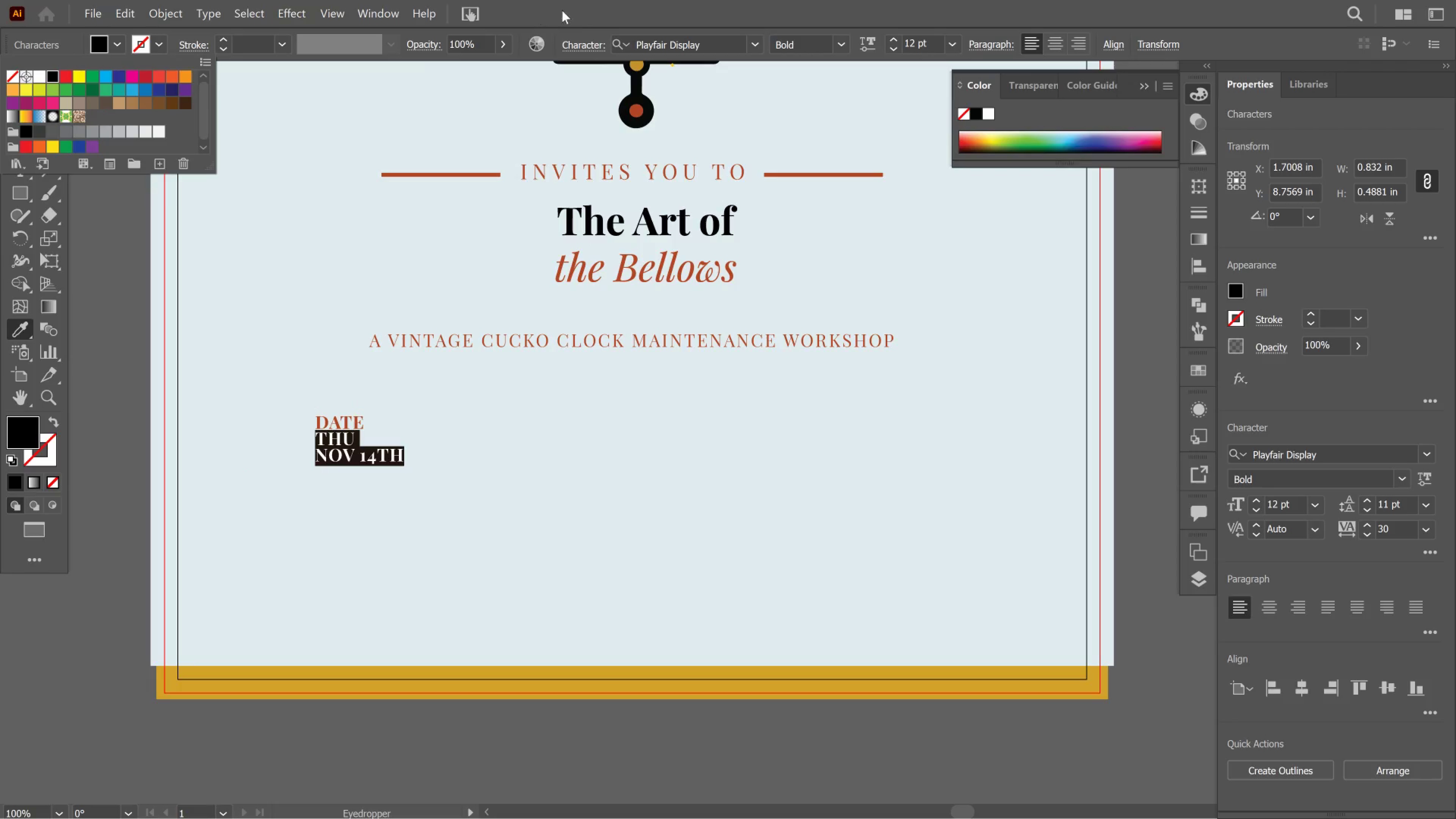 
left_click([576, 10])
 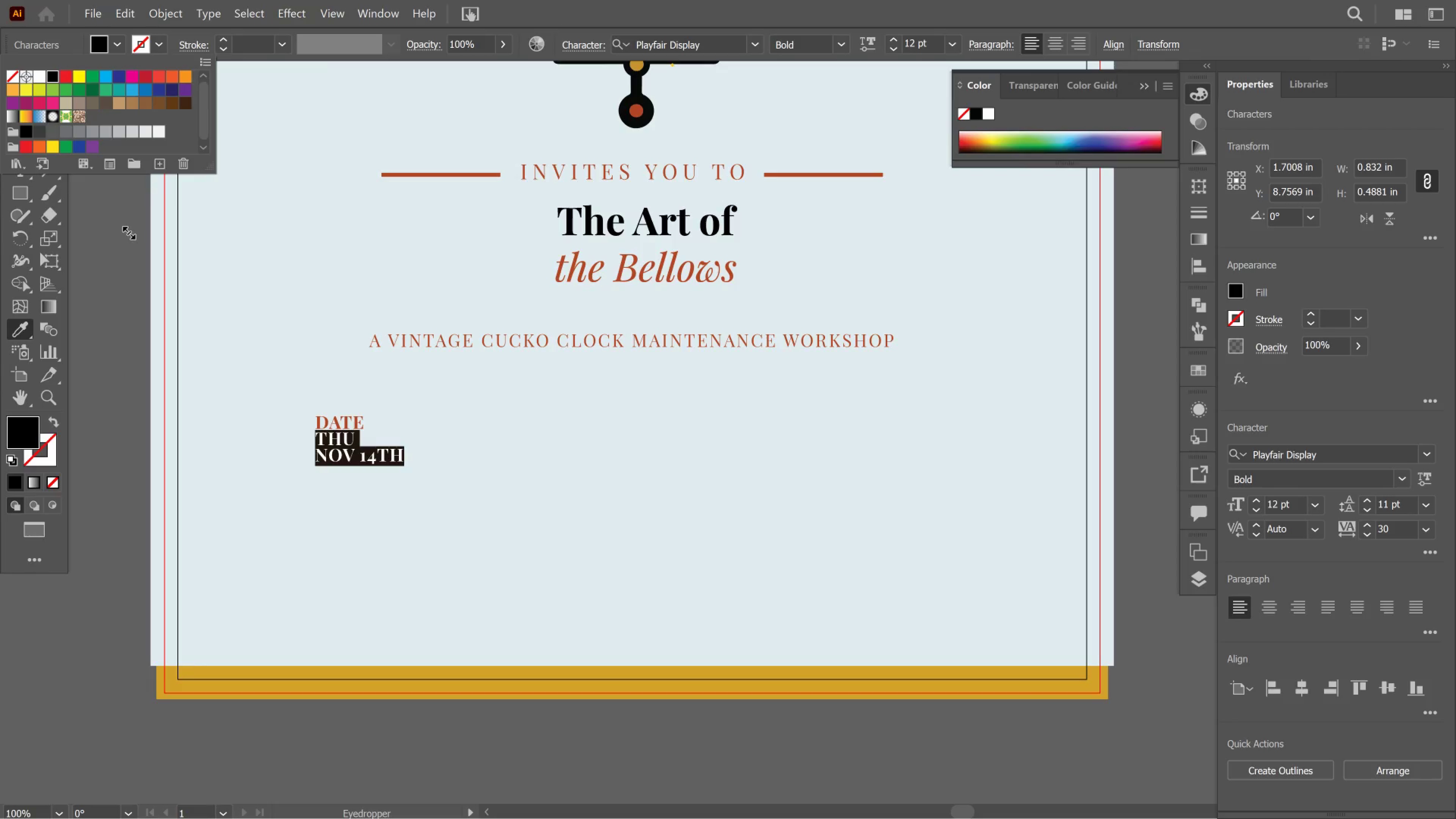 
key(V)
 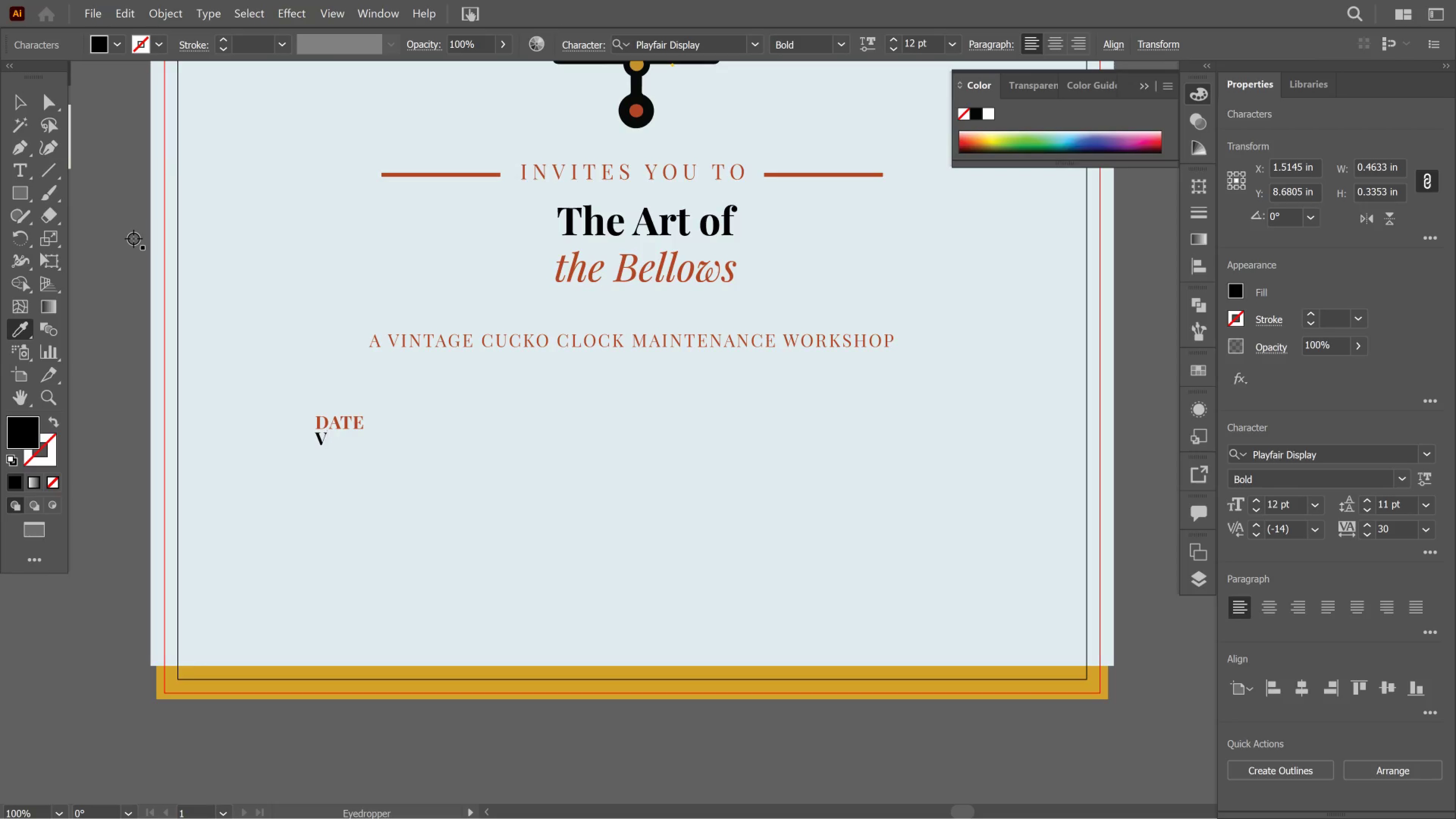 
key(Control+Z)
 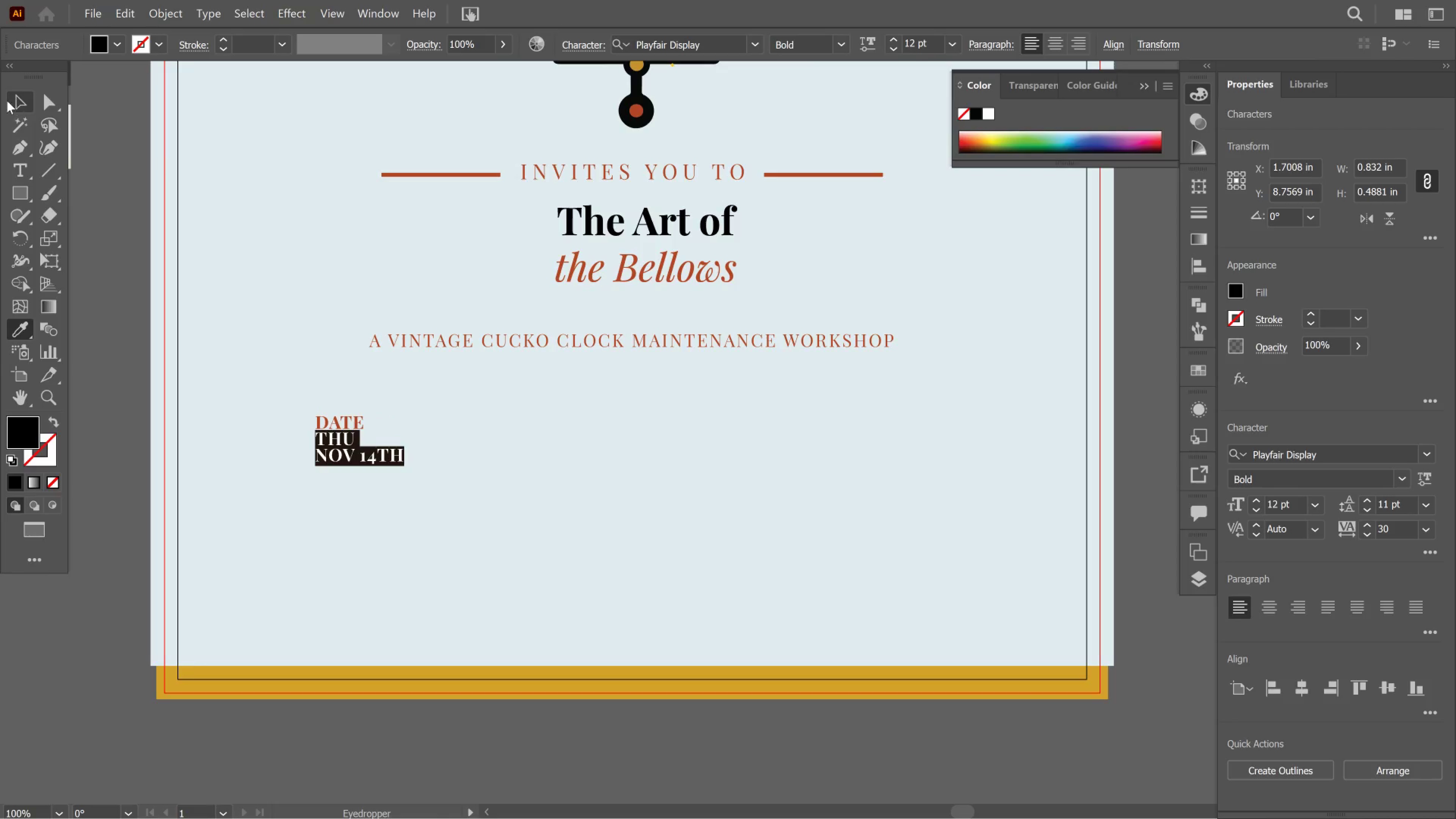 
left_click([12, 100])
 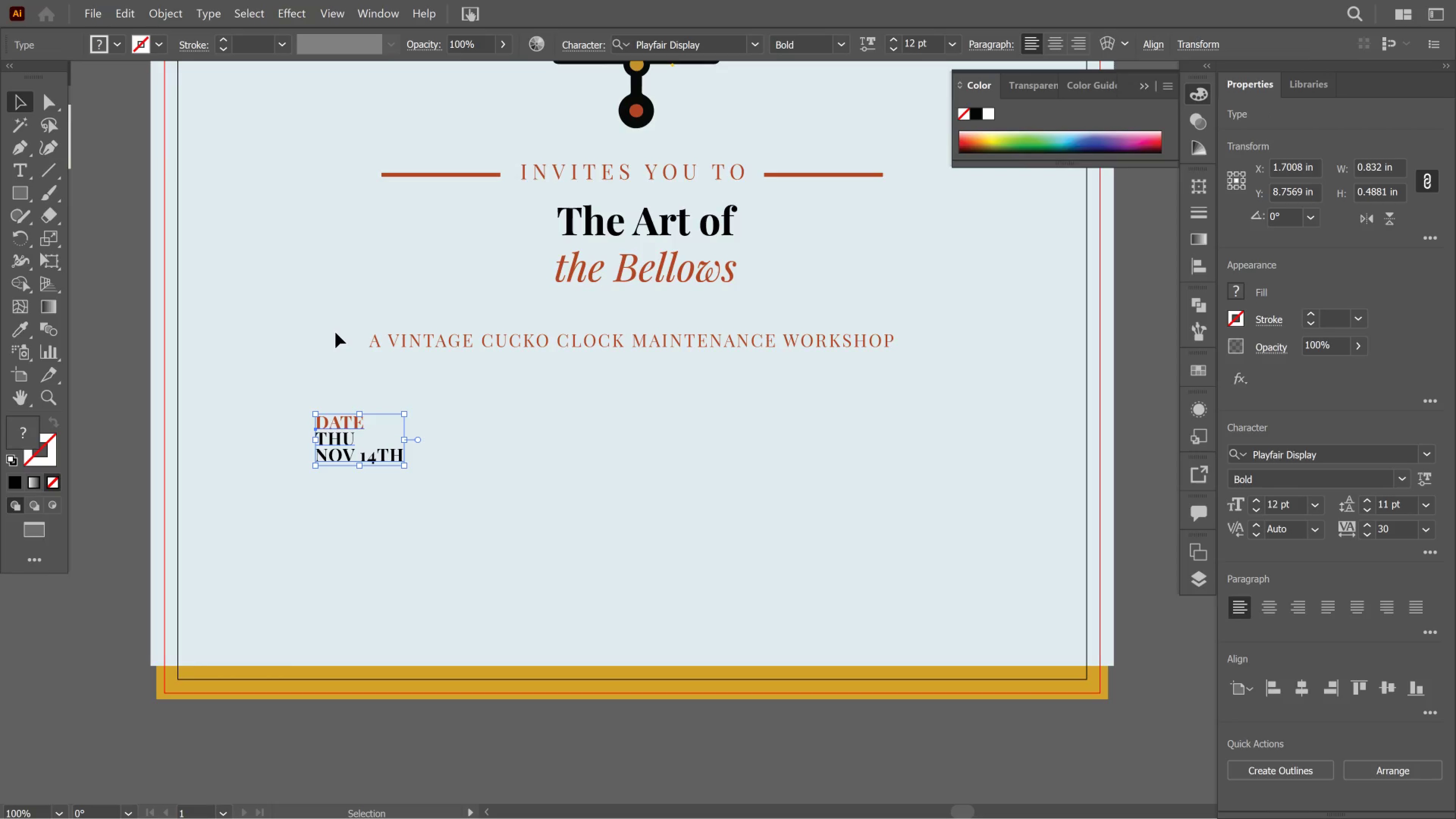 
left_click([336, 333])
 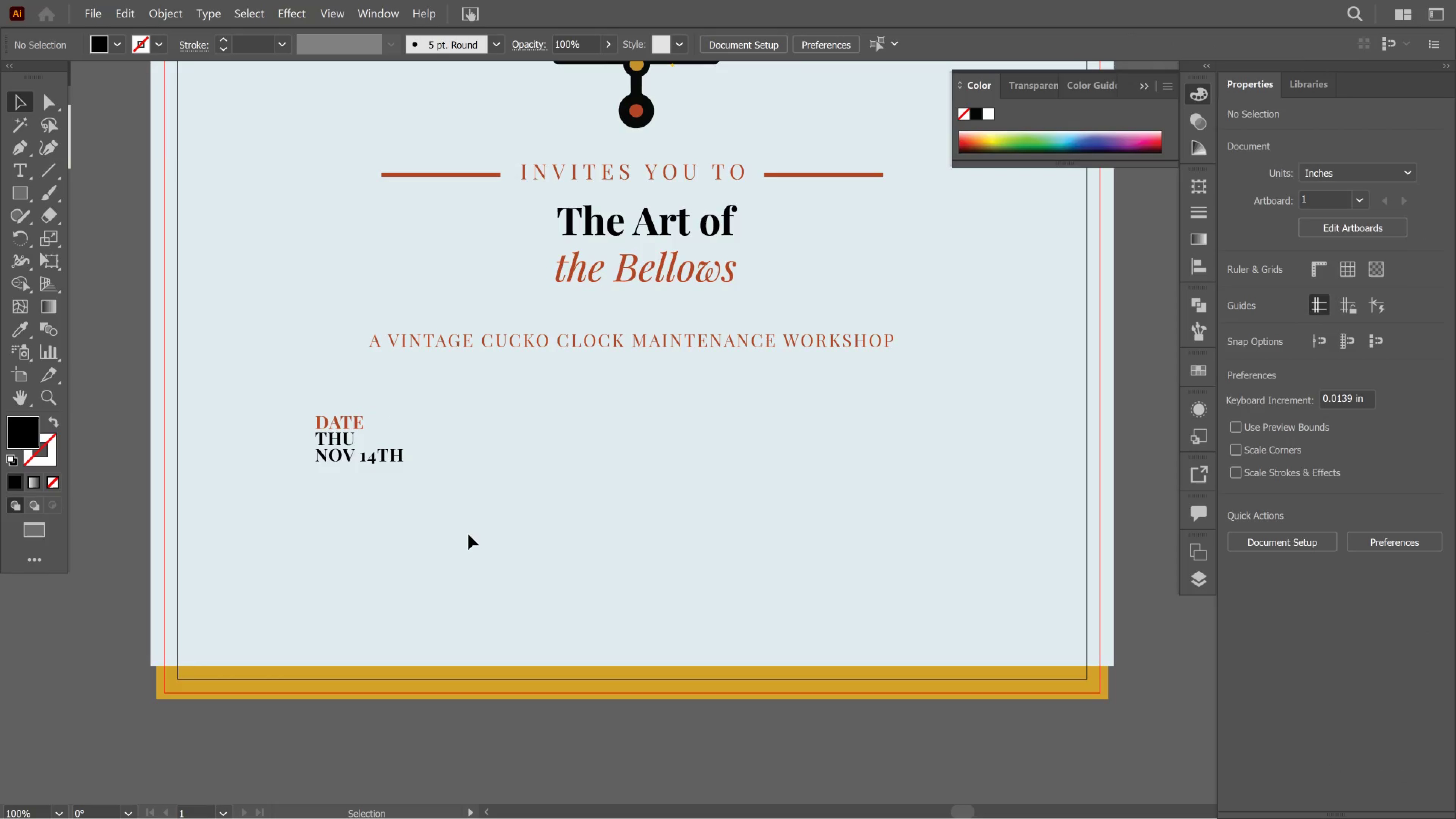 
wait(7.07)
 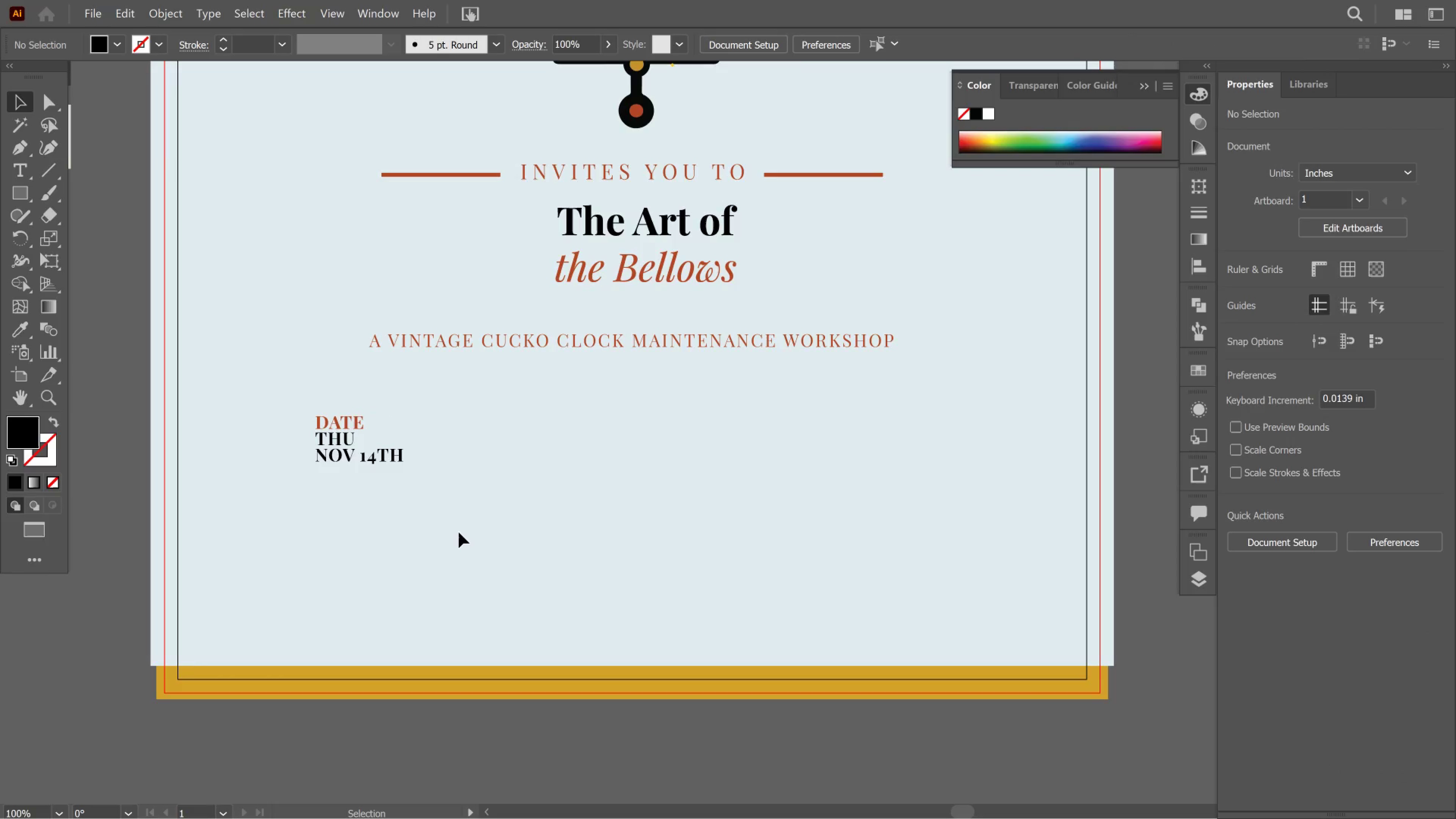 
key(T)
 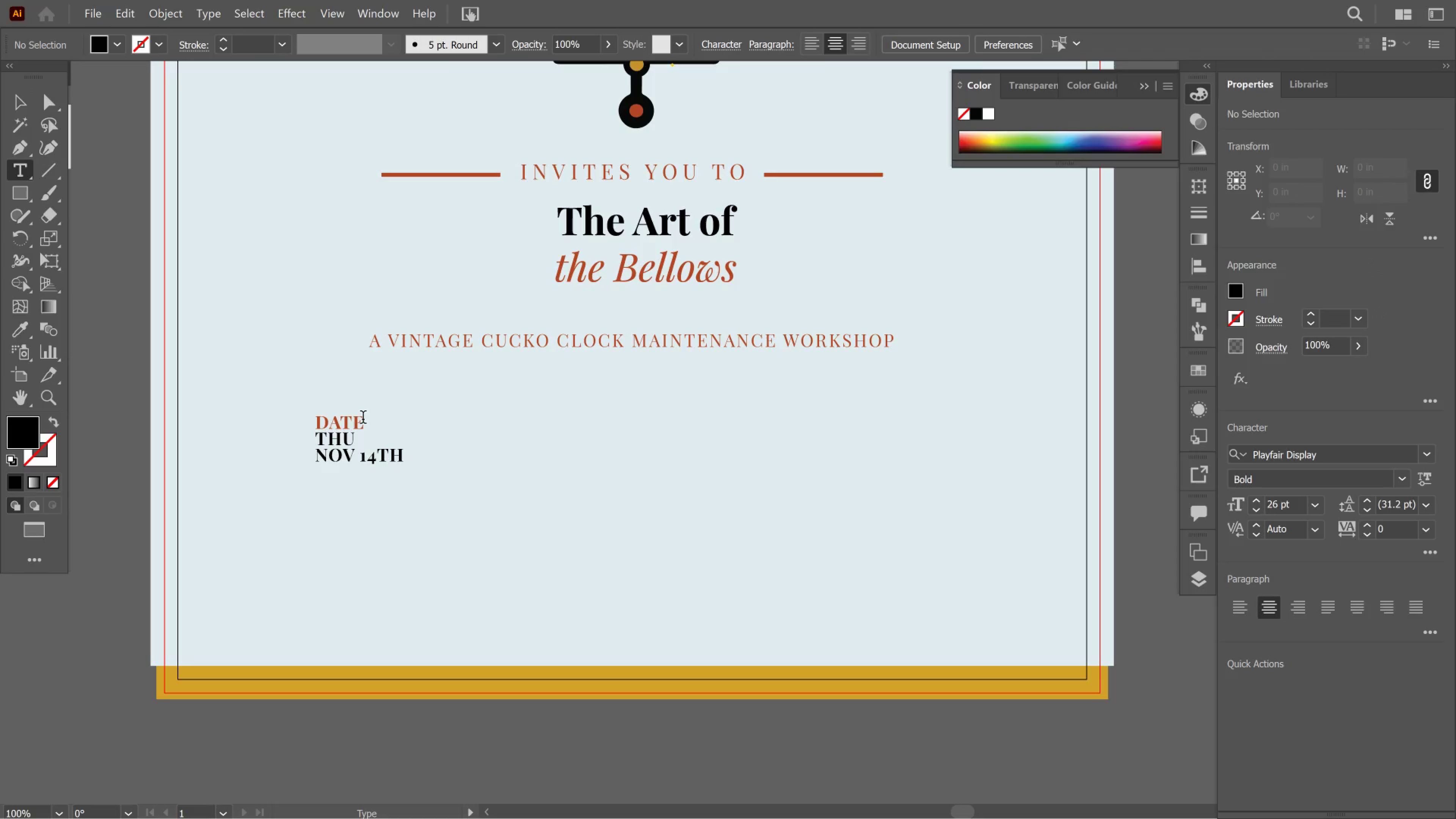 
left_click_drag(start_coordinate=[363, 419], to_coordinate=[310, 417])
 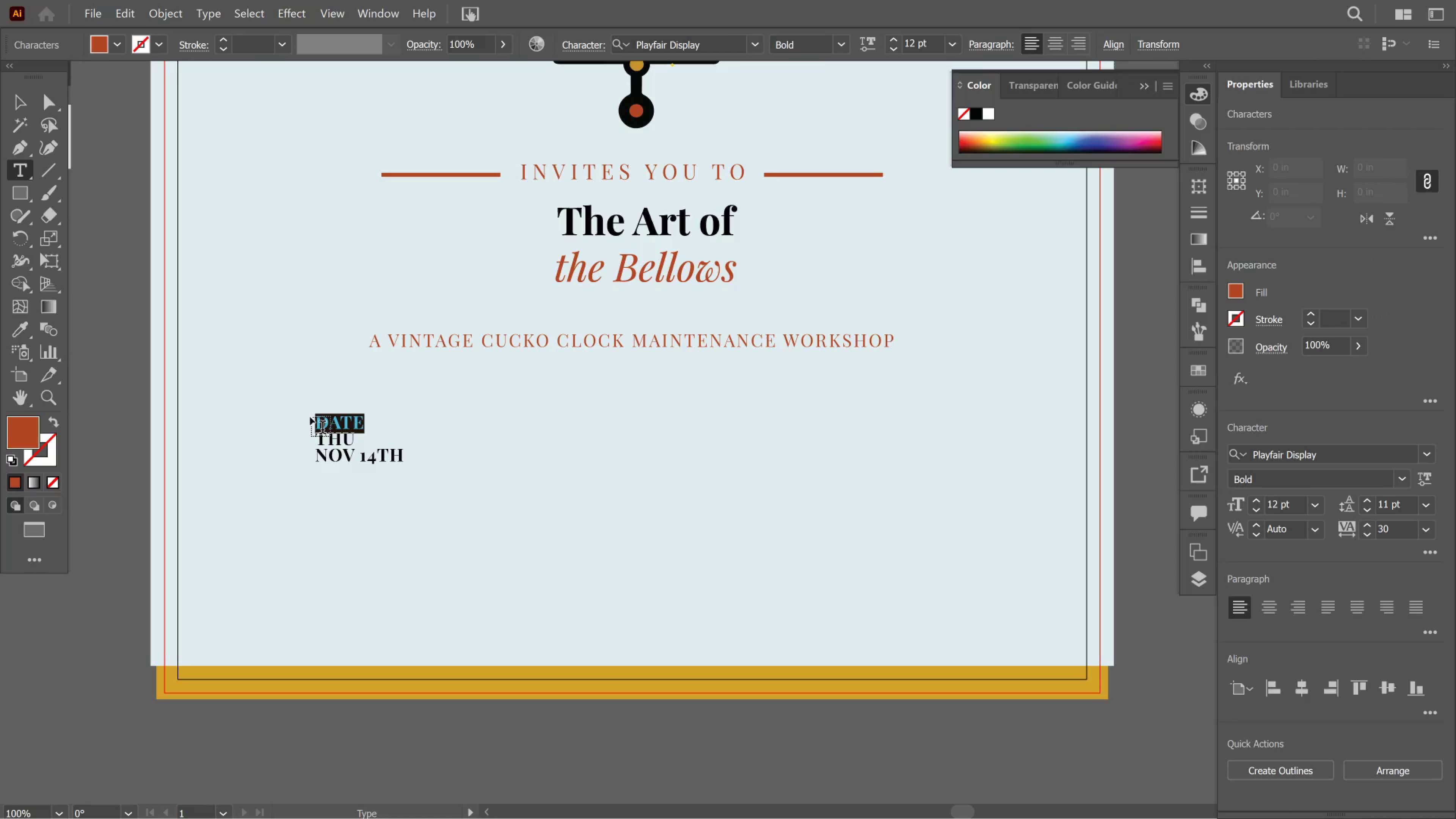 
key(Control+Shift+Comma)
 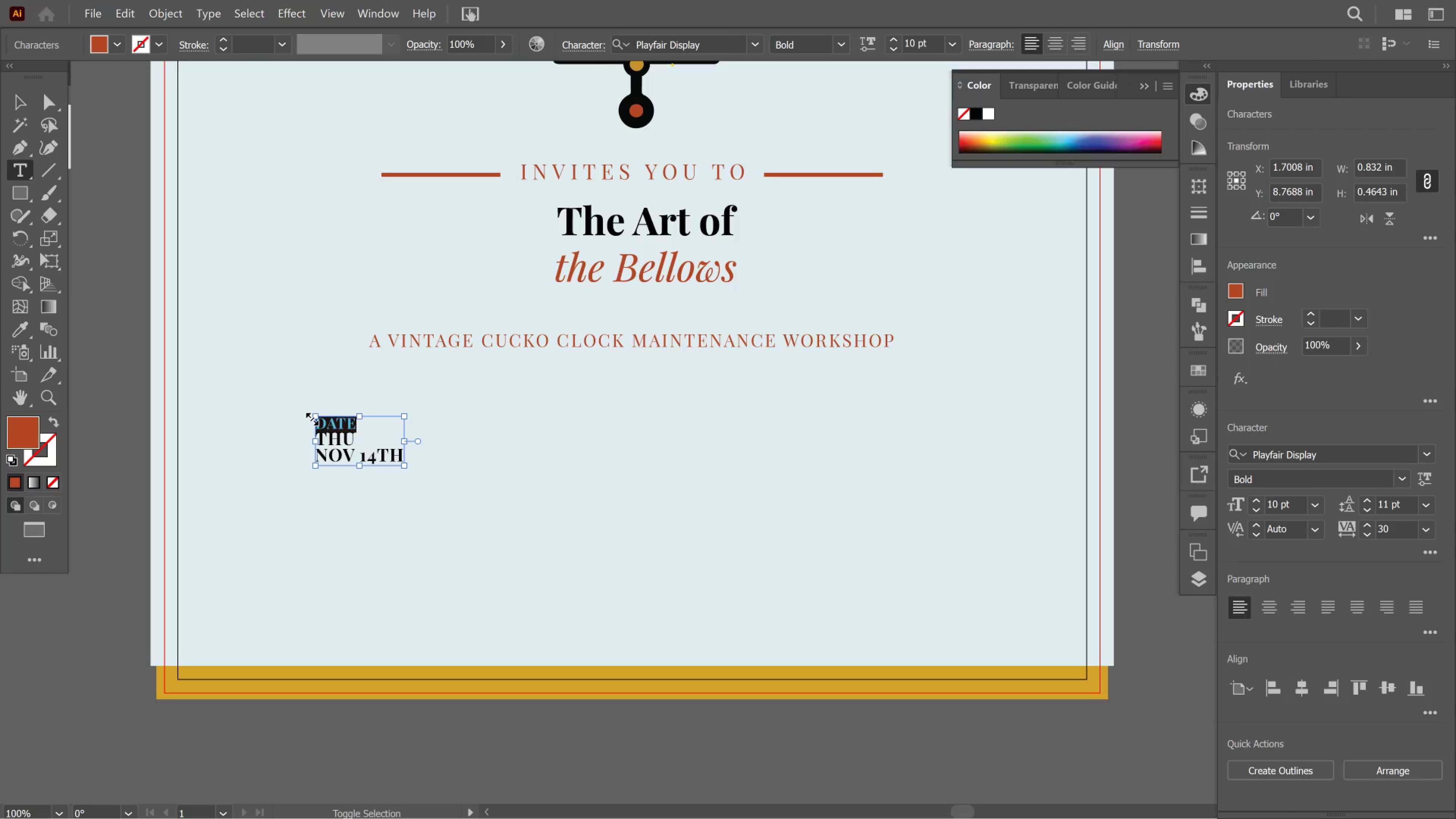 
key(Control+Shift+Comma)
 